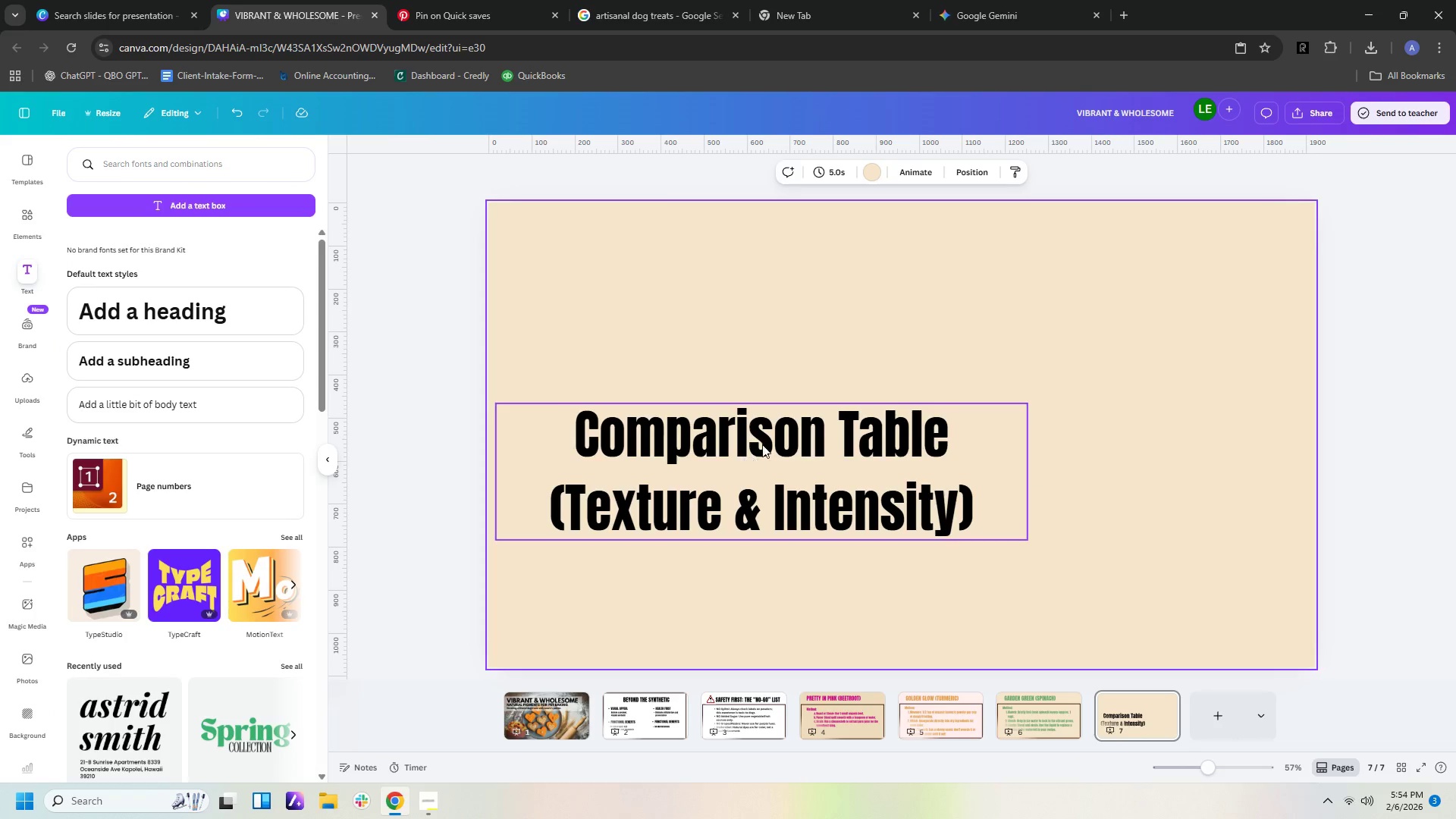 
left_click_drag(start_coordinate=[764, 442], to_coordinate=[929, 264])
 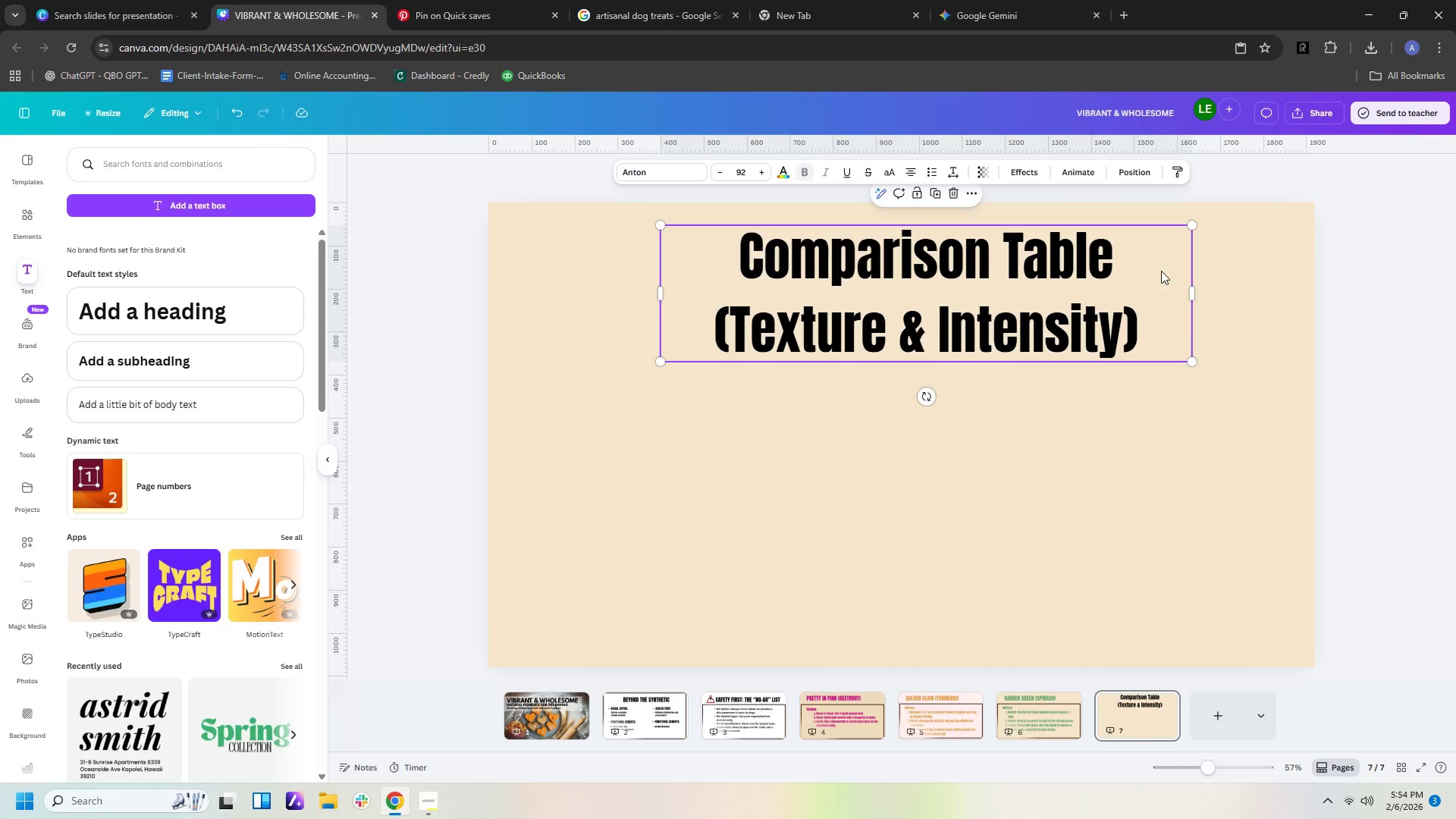 
left_click_drag(start_coordinate=[1024, 253], to_coordinate=[1021, 248])
 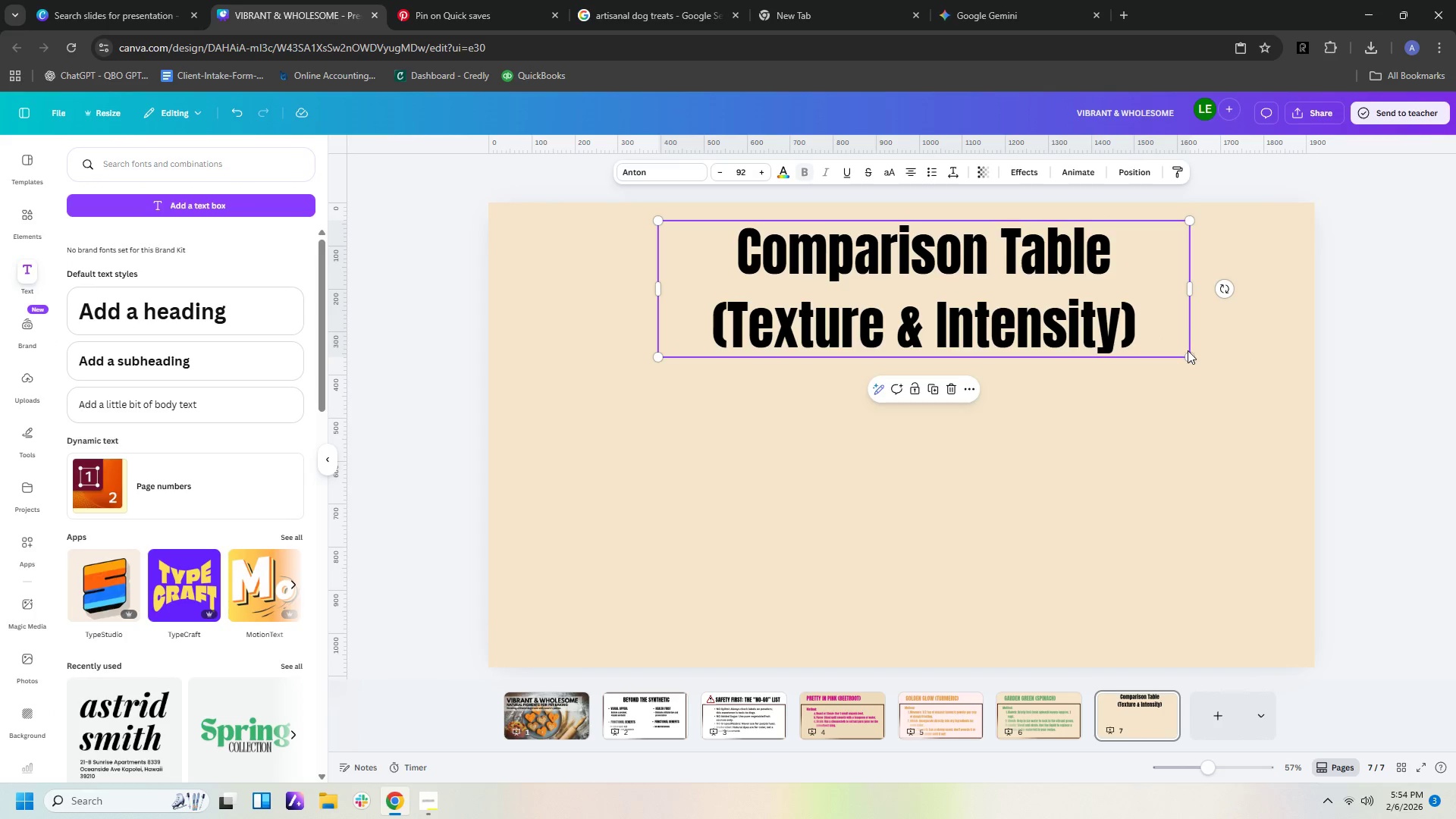 
left_click_drag(start_coordinate=[1188, 355], to_coordinate=[1094, 320])
 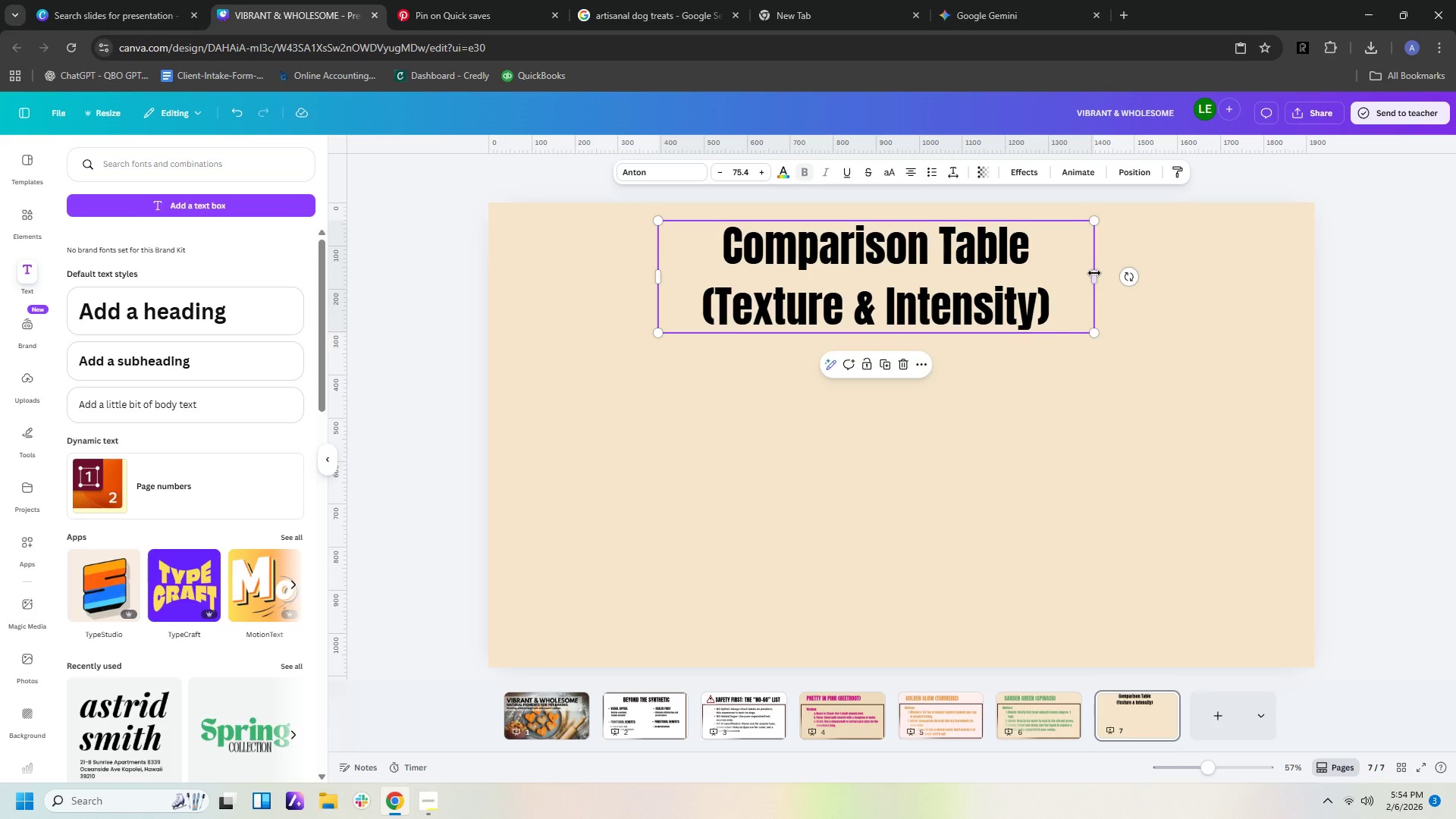 
left_click_drag(start_coordinate=[1096, 275], to_coordinate=[1407, 278])
 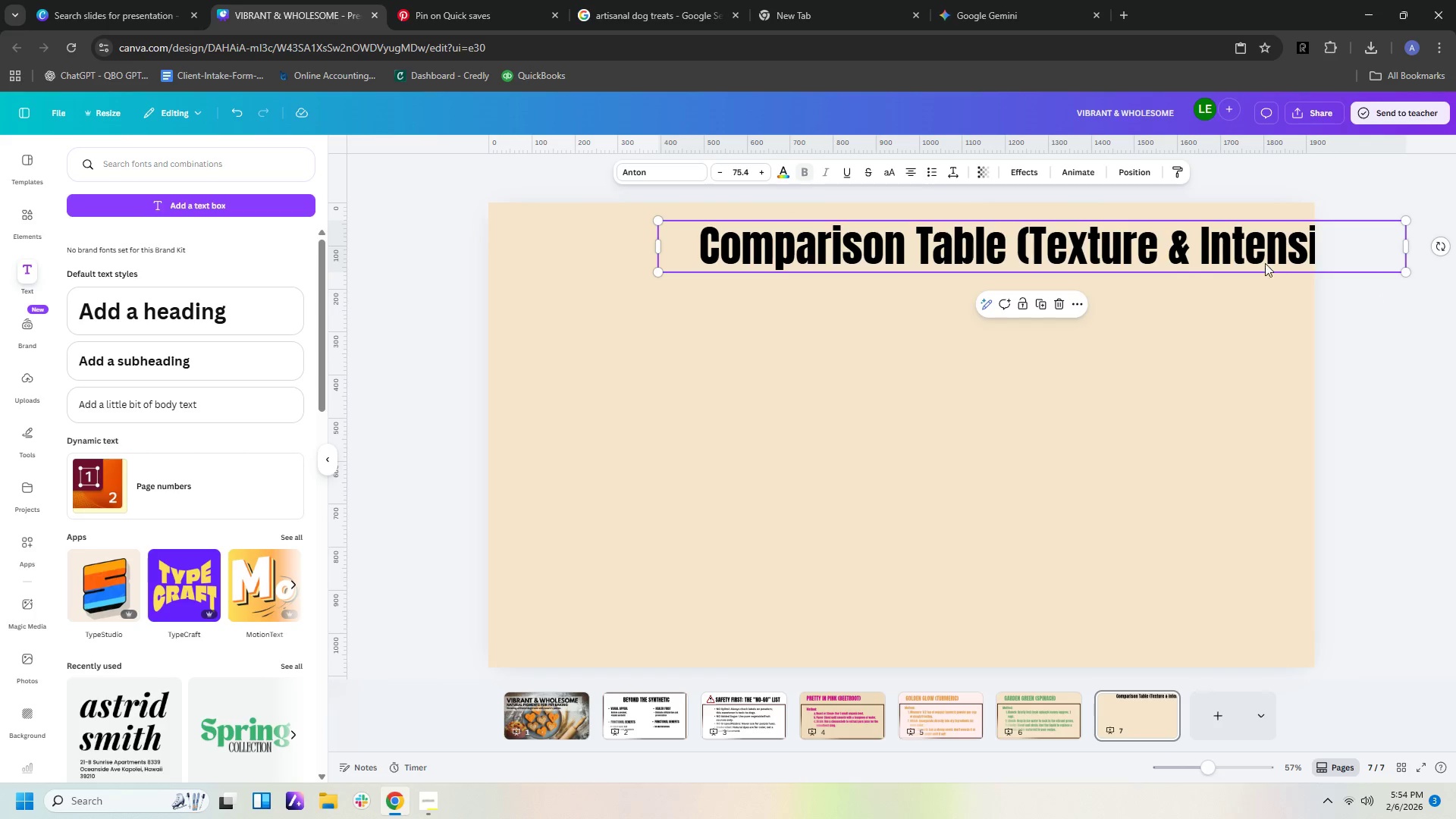 
left_click_drag(start_coordinate=[1261, 261], to_coordinate=[1150, 265])
 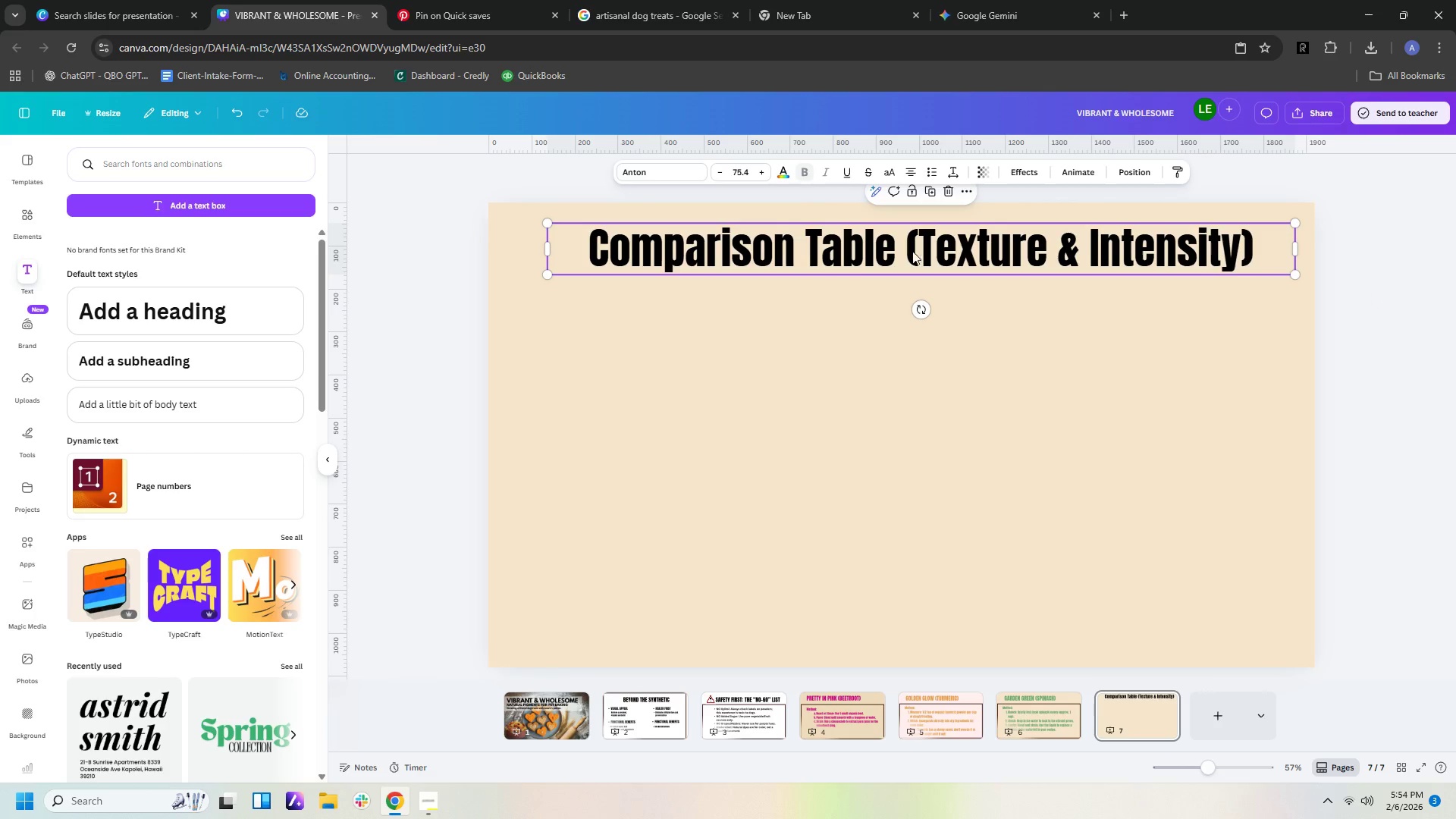 
left_click([899, 251])
 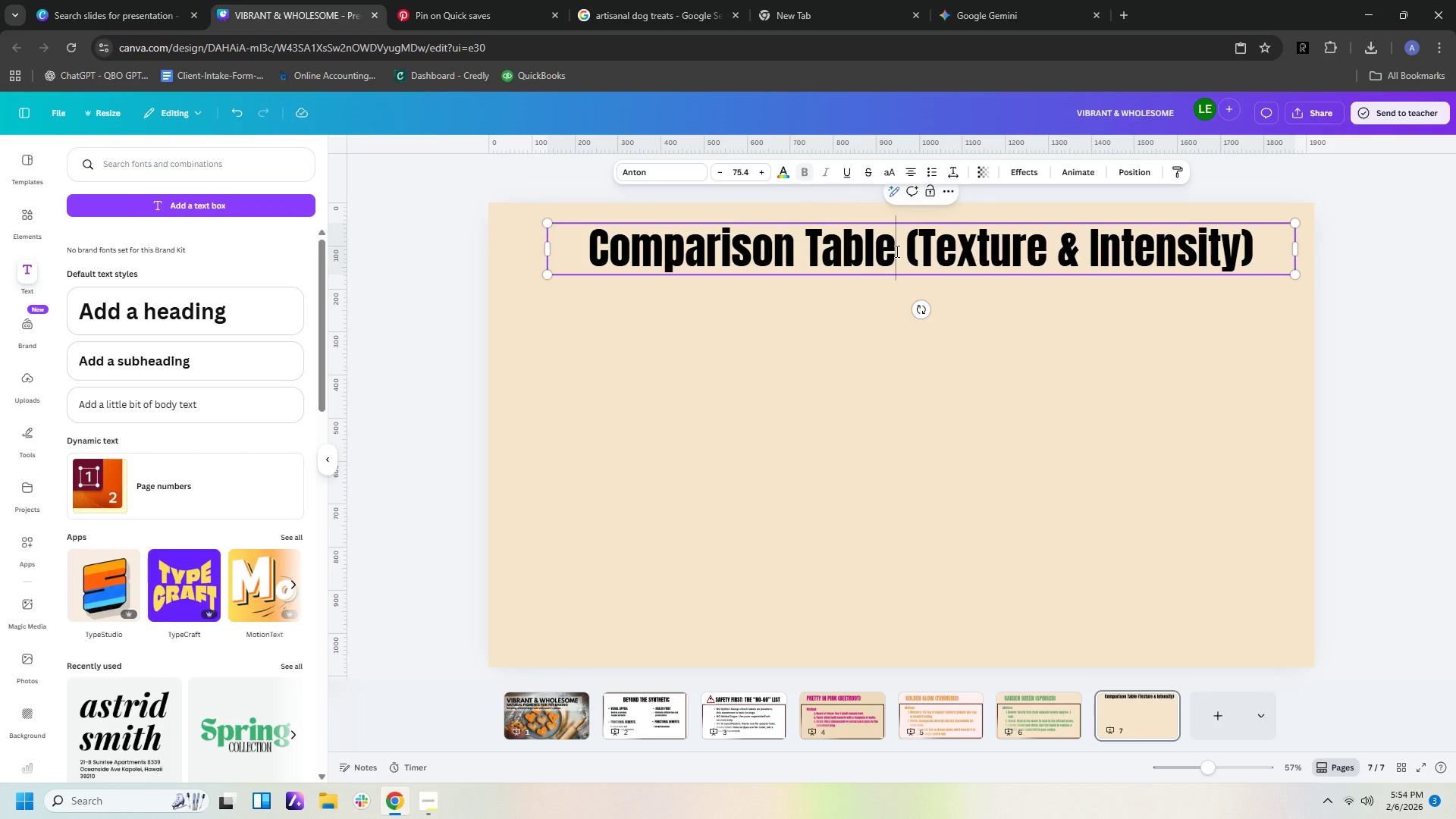 
left_click_drag(start_coordinate=[896, 251], to_coordinate=[613, 252])
 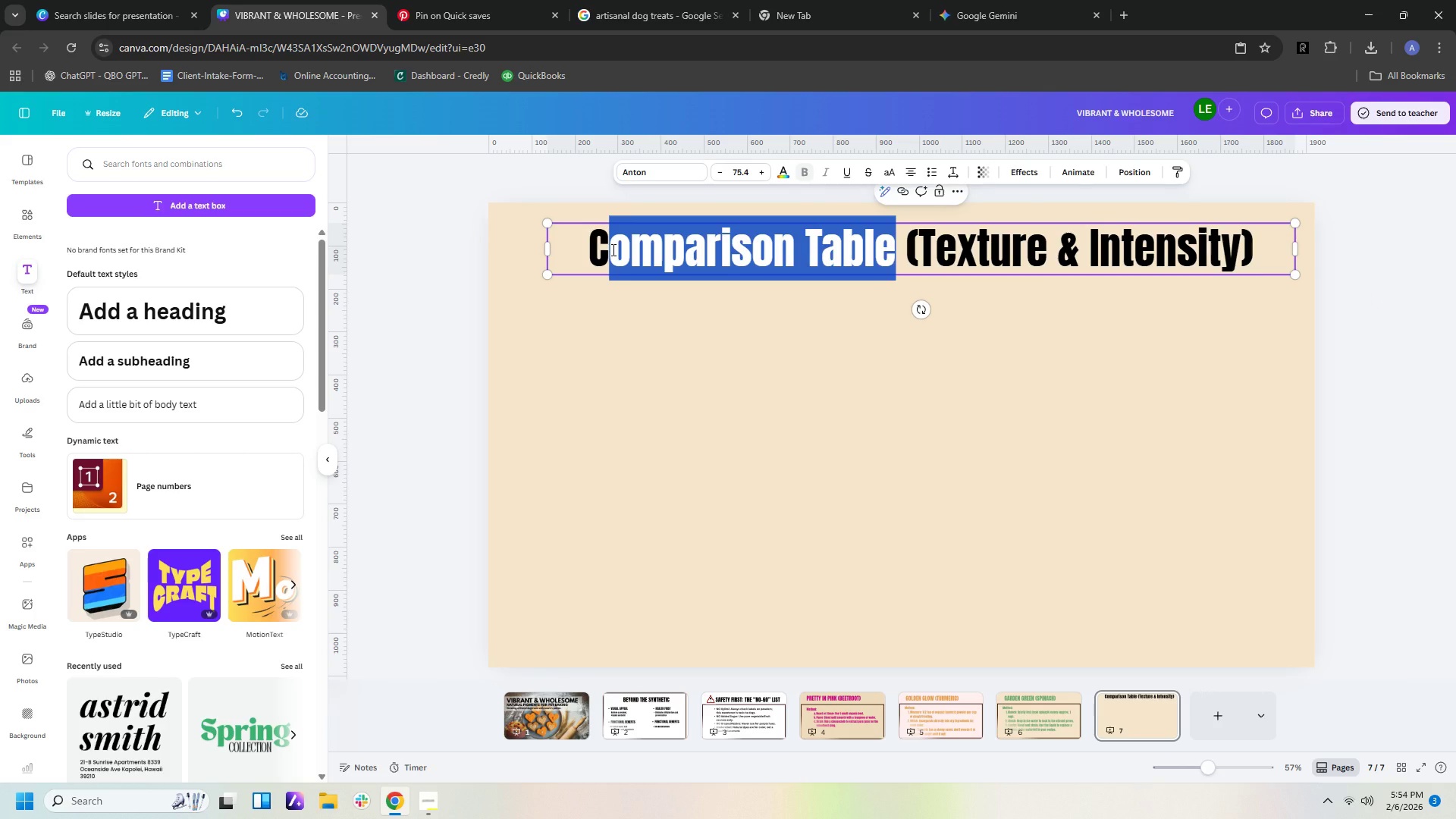 
type(omparison table)
 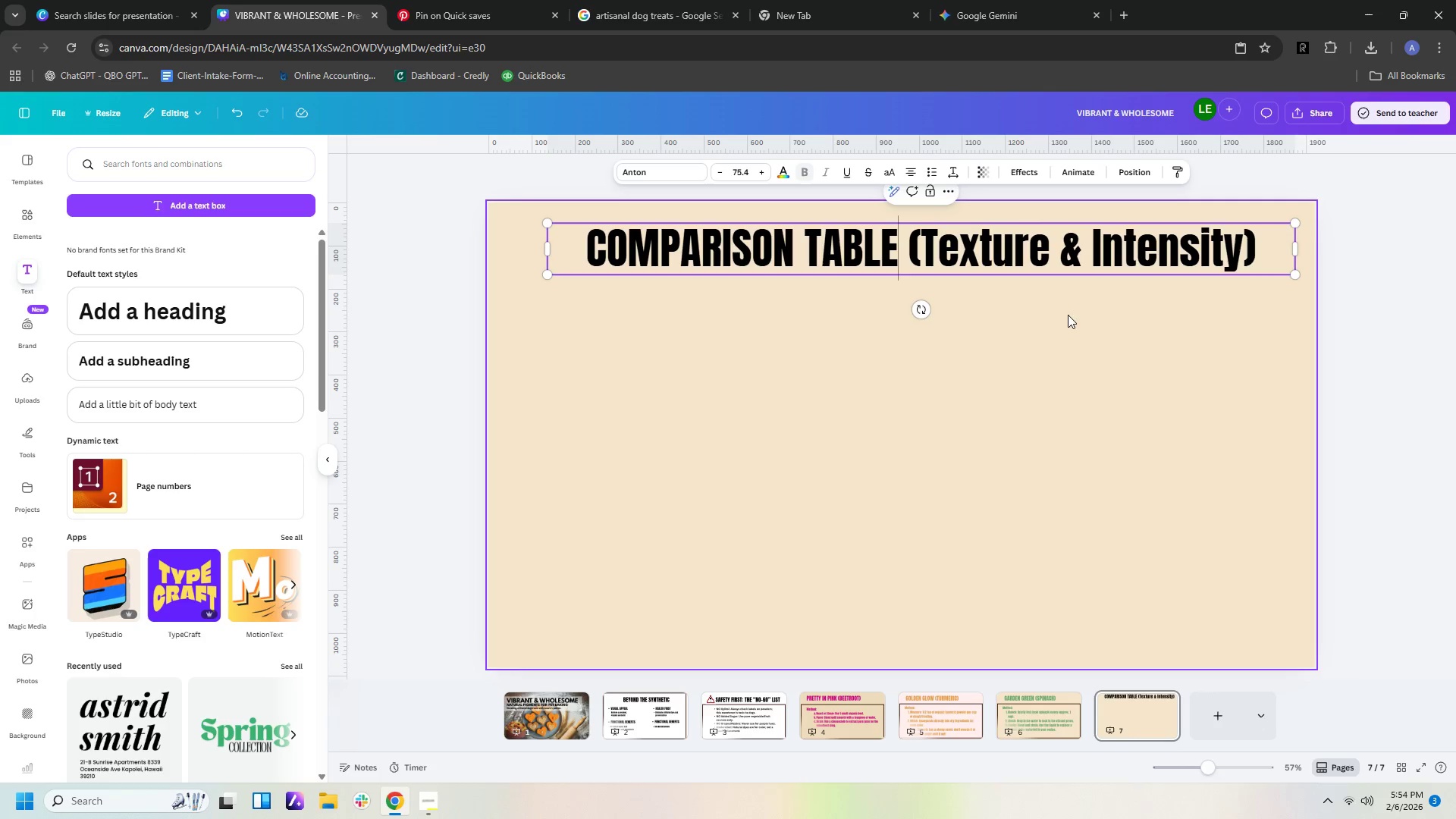 
left_click([1163, 325])
 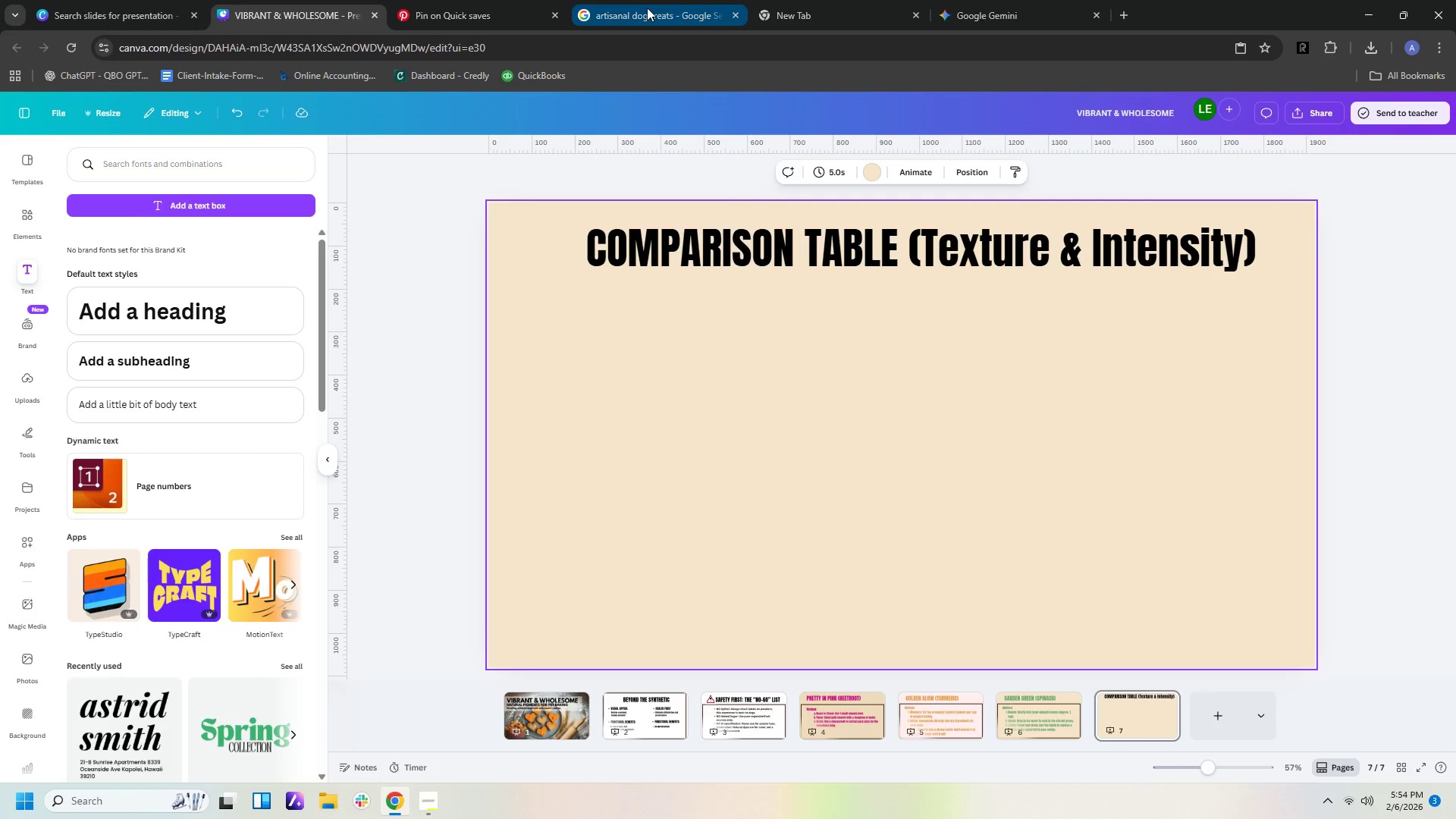 
left_click([1006, 14])
 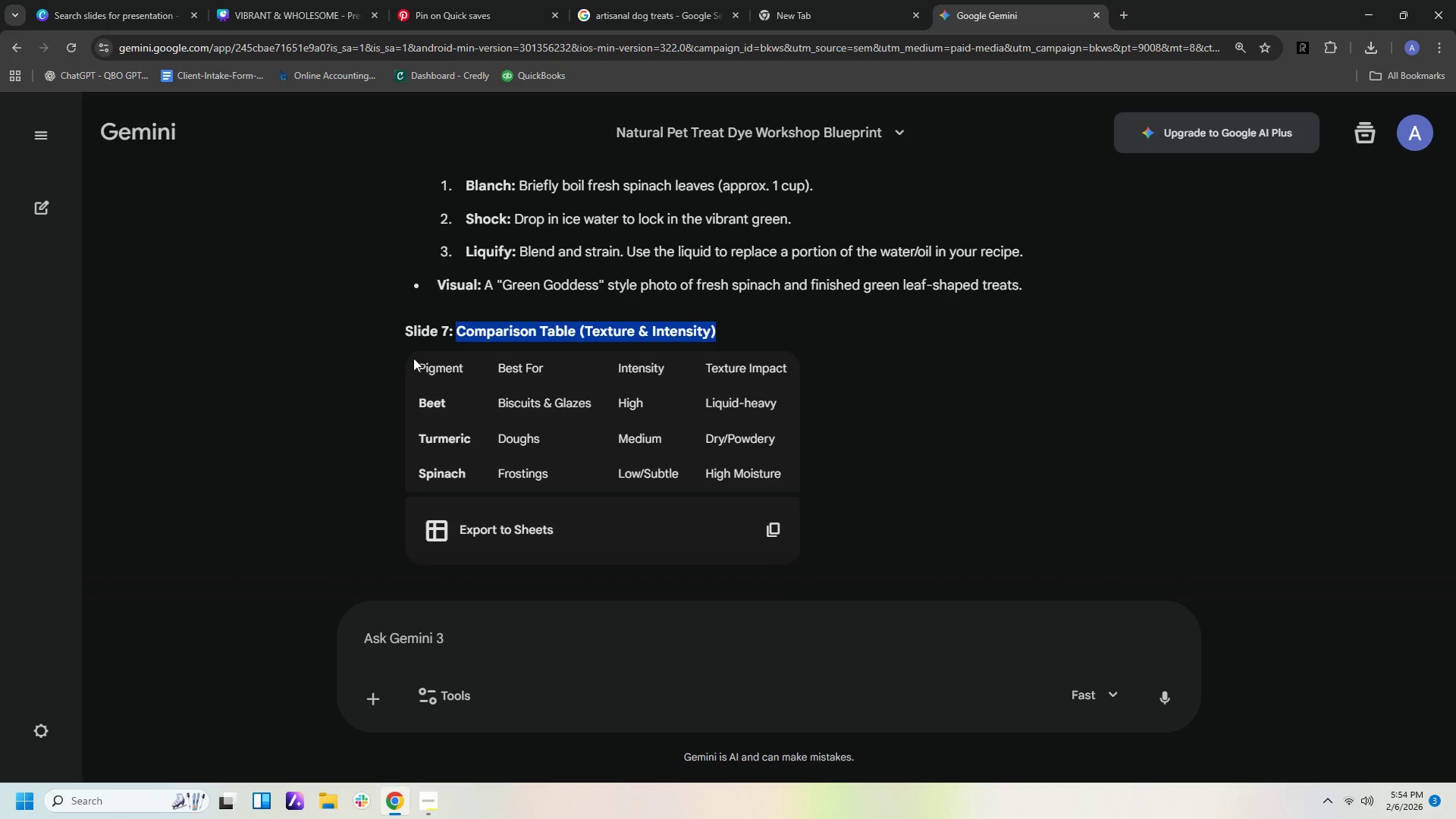 
left_click_drag(start_coordinate=[414, 366], to_coordinate=[787, 473])
 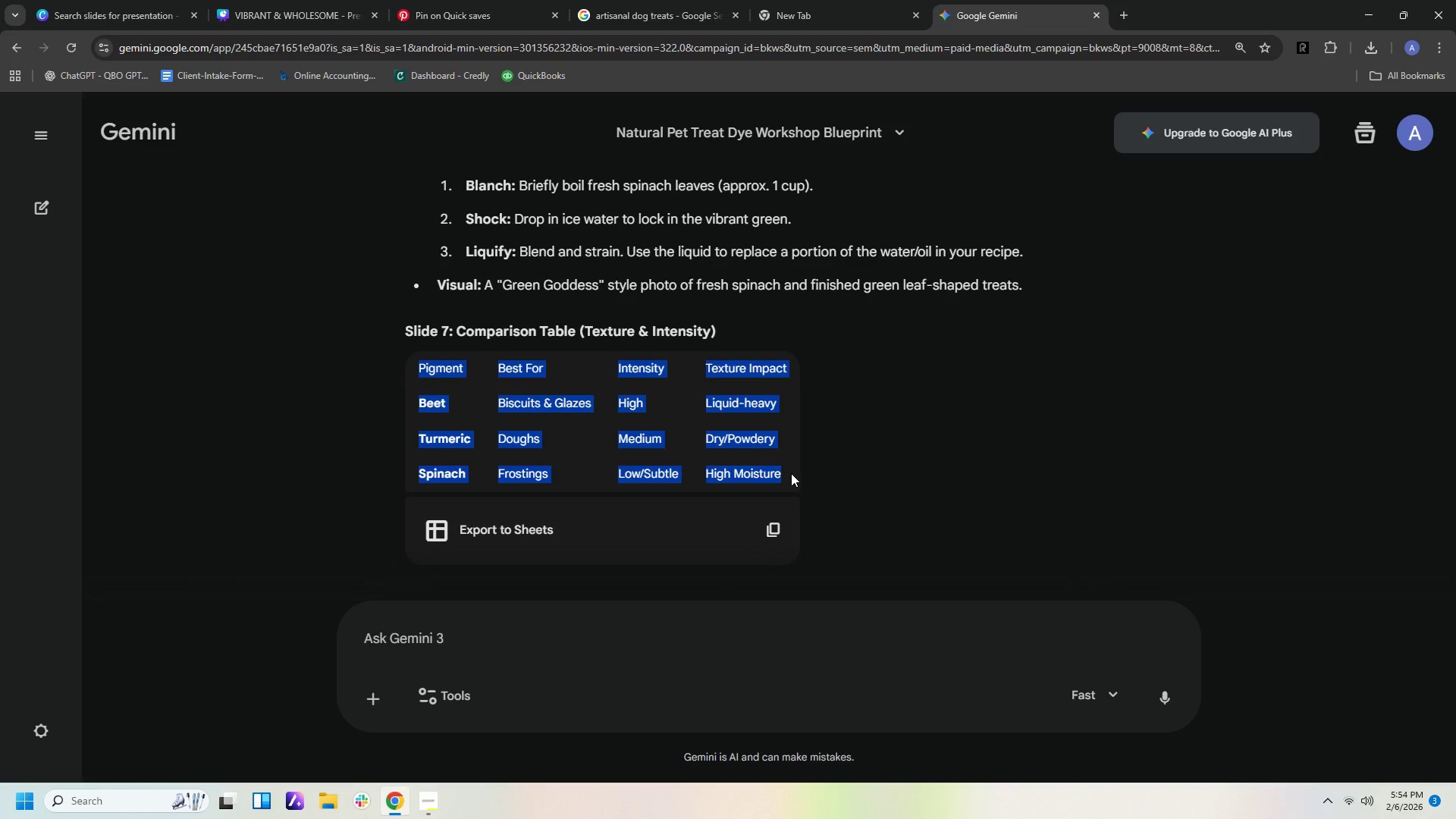 
key(Control+C)
 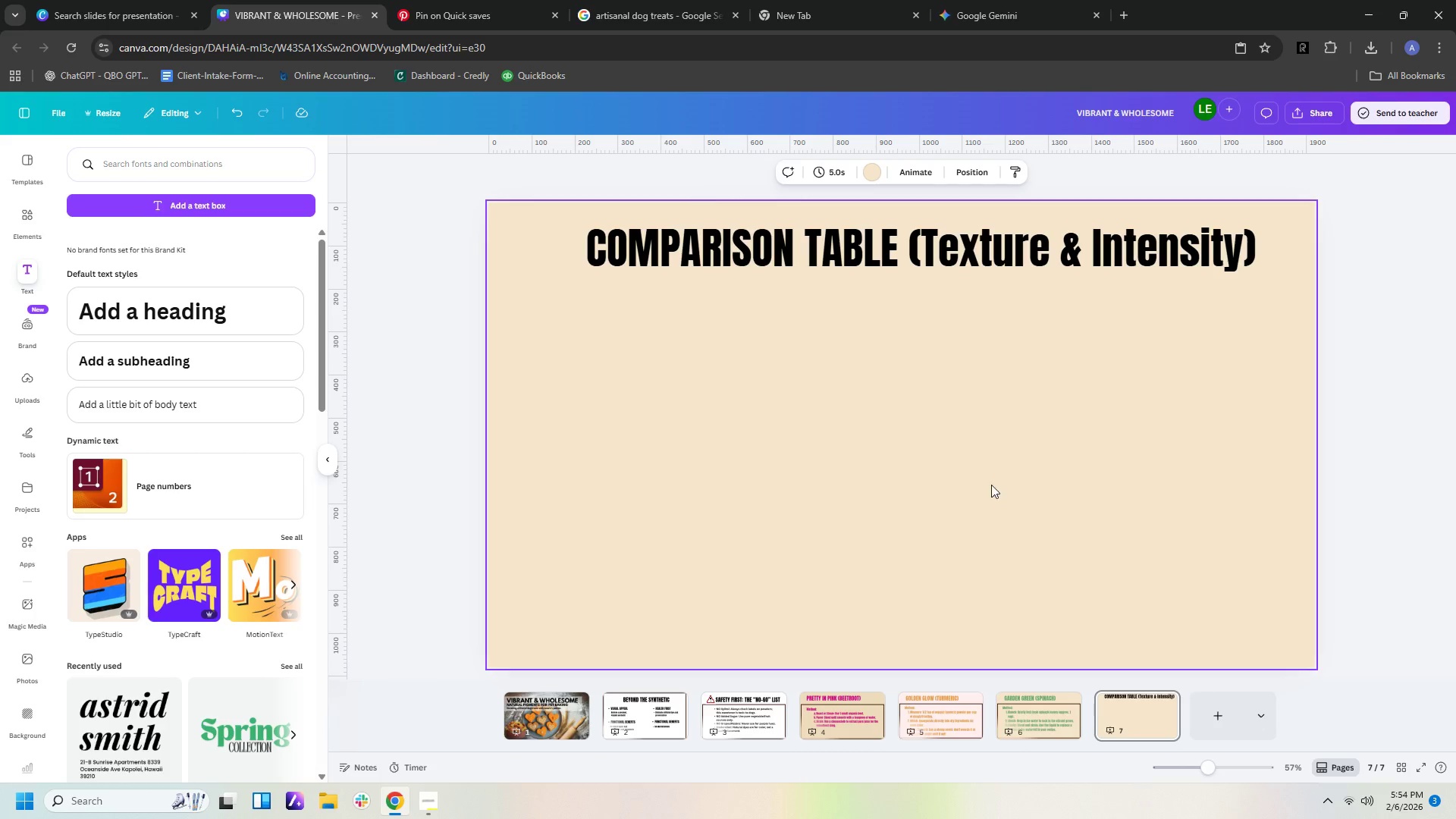 
key(Control+V)
 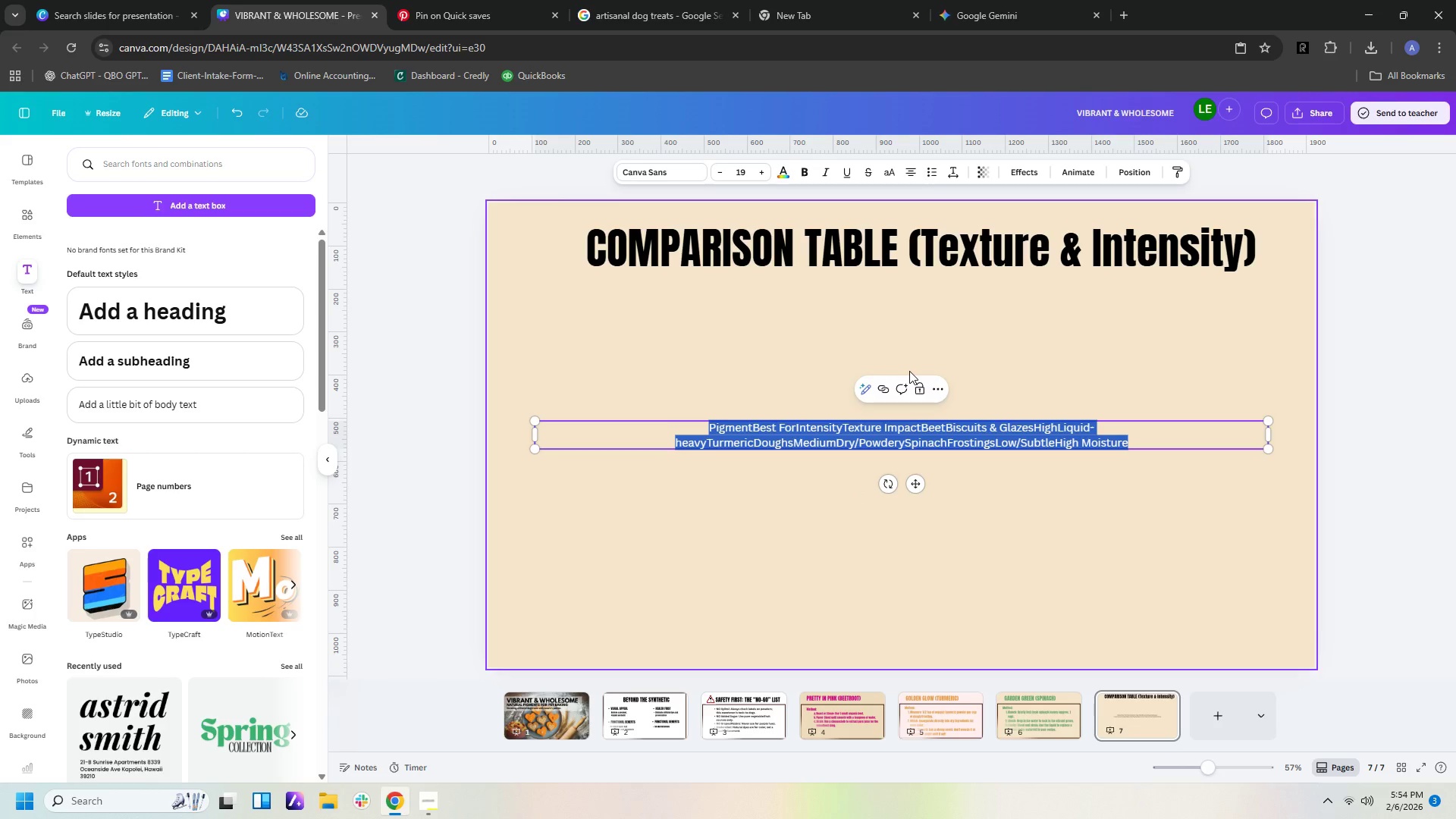 
key(Control+Z)
 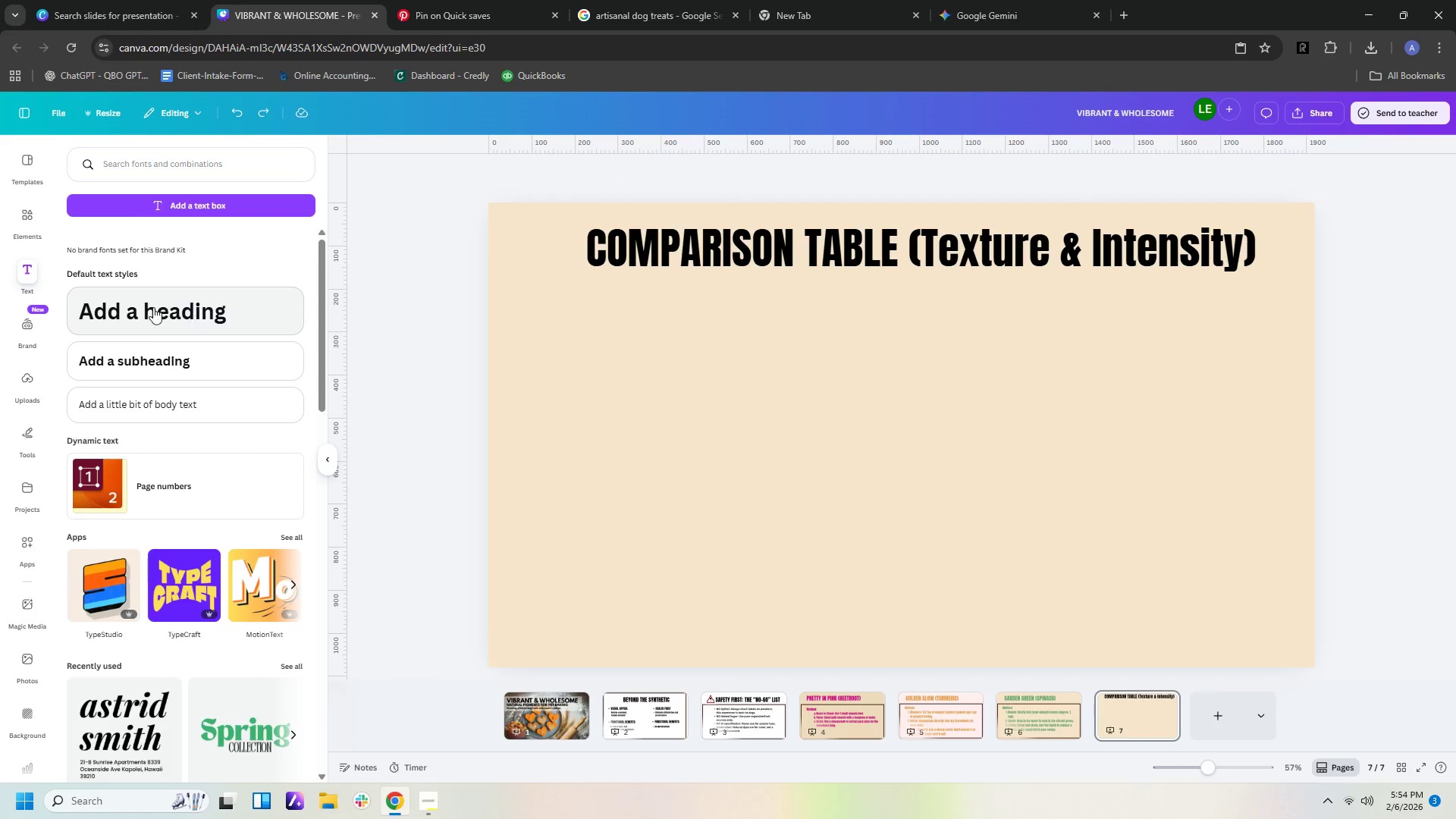 
left_click([150, 355])
 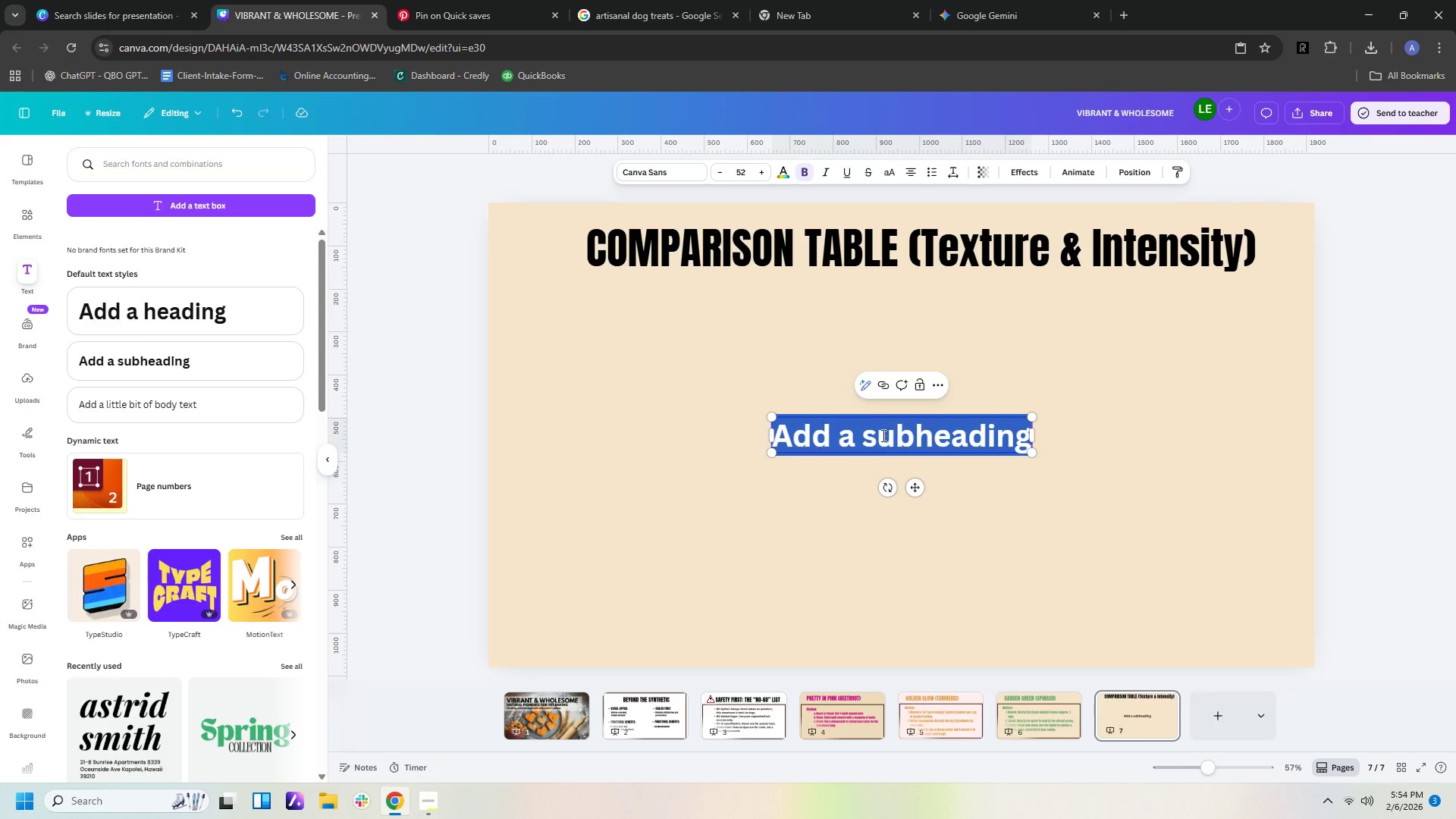 
left_click([906, 457])
 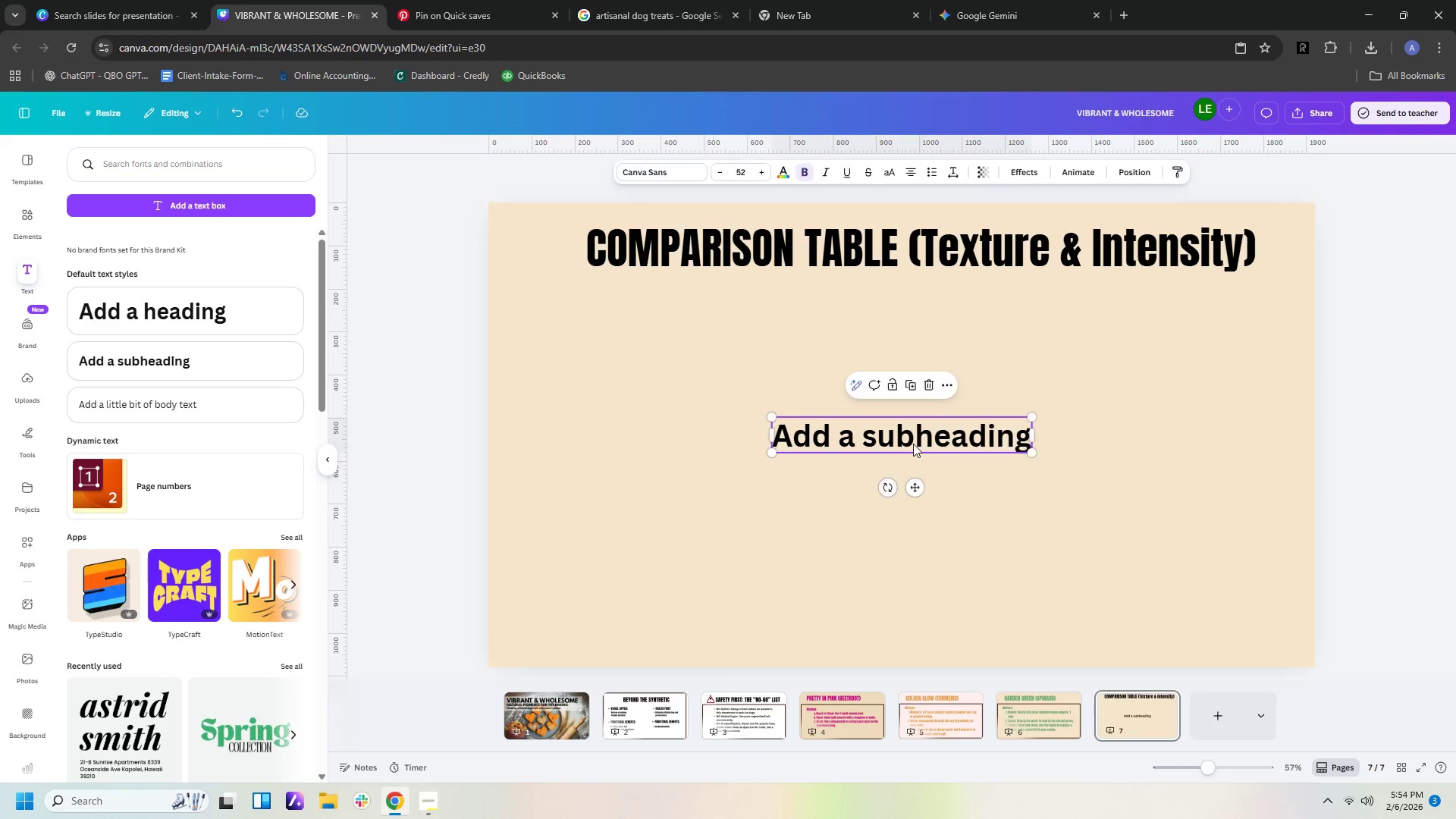 
double_click([913, 444])
 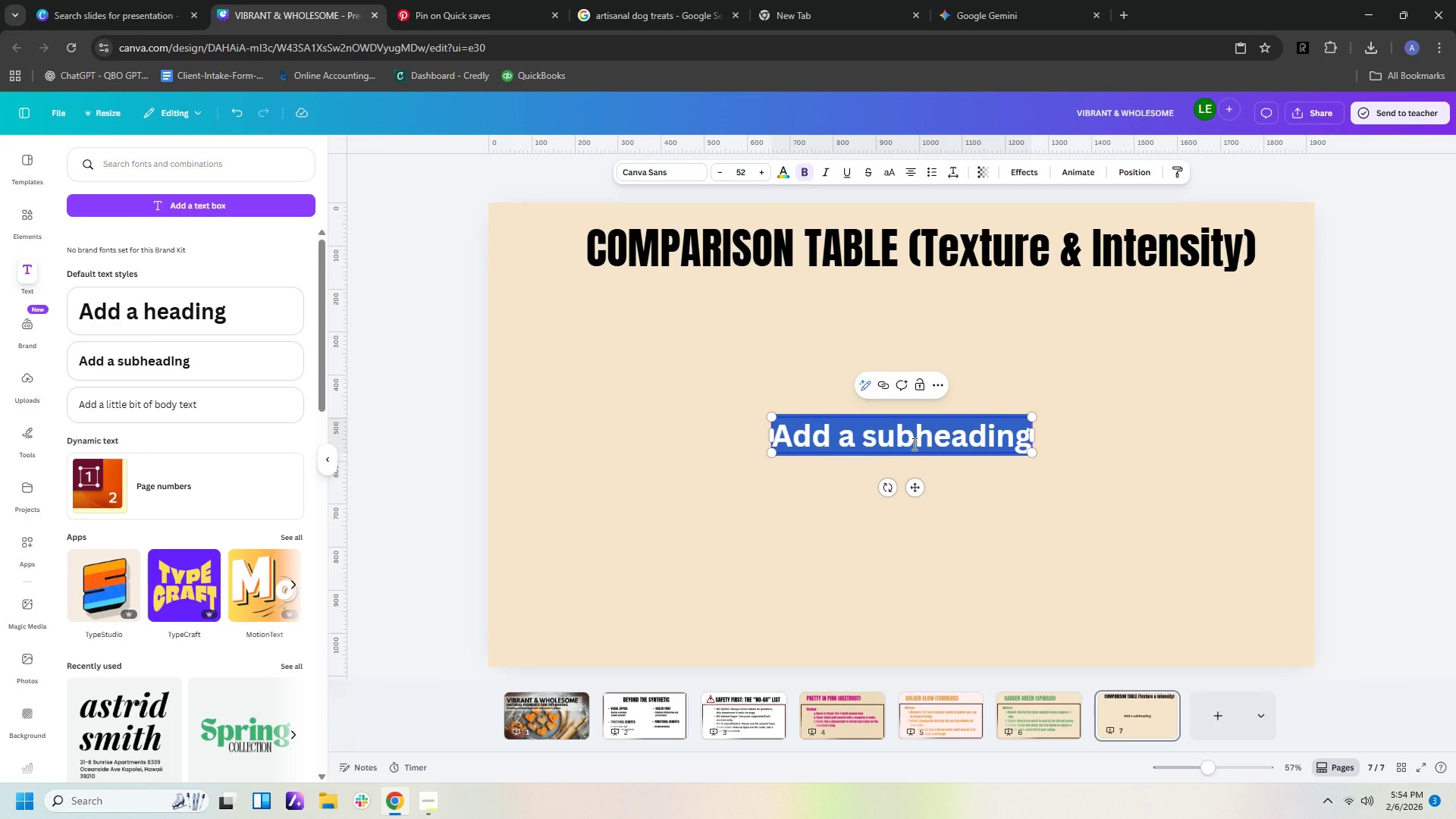 
key(Control+V)
 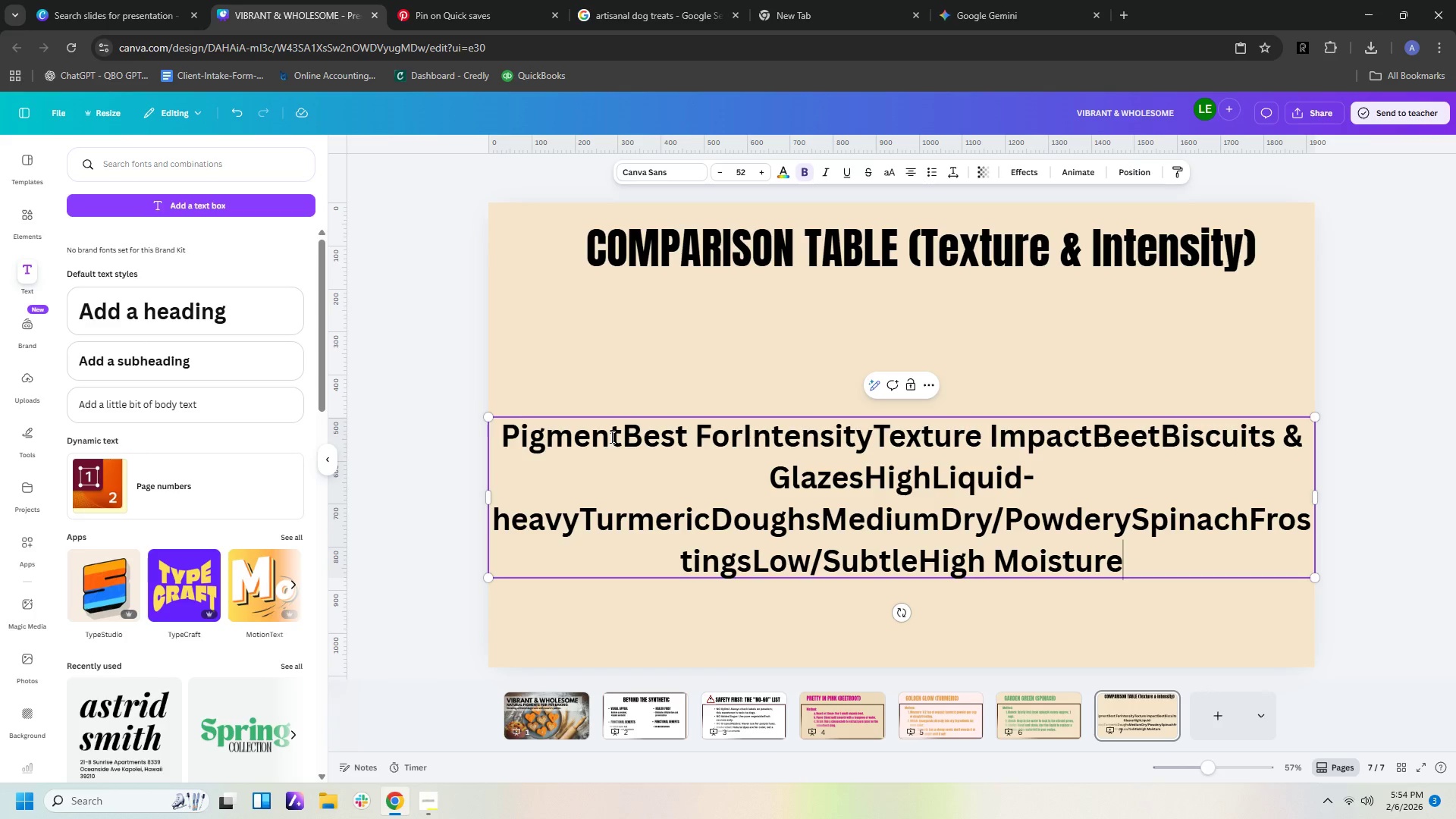 
left_click([622, 433])
 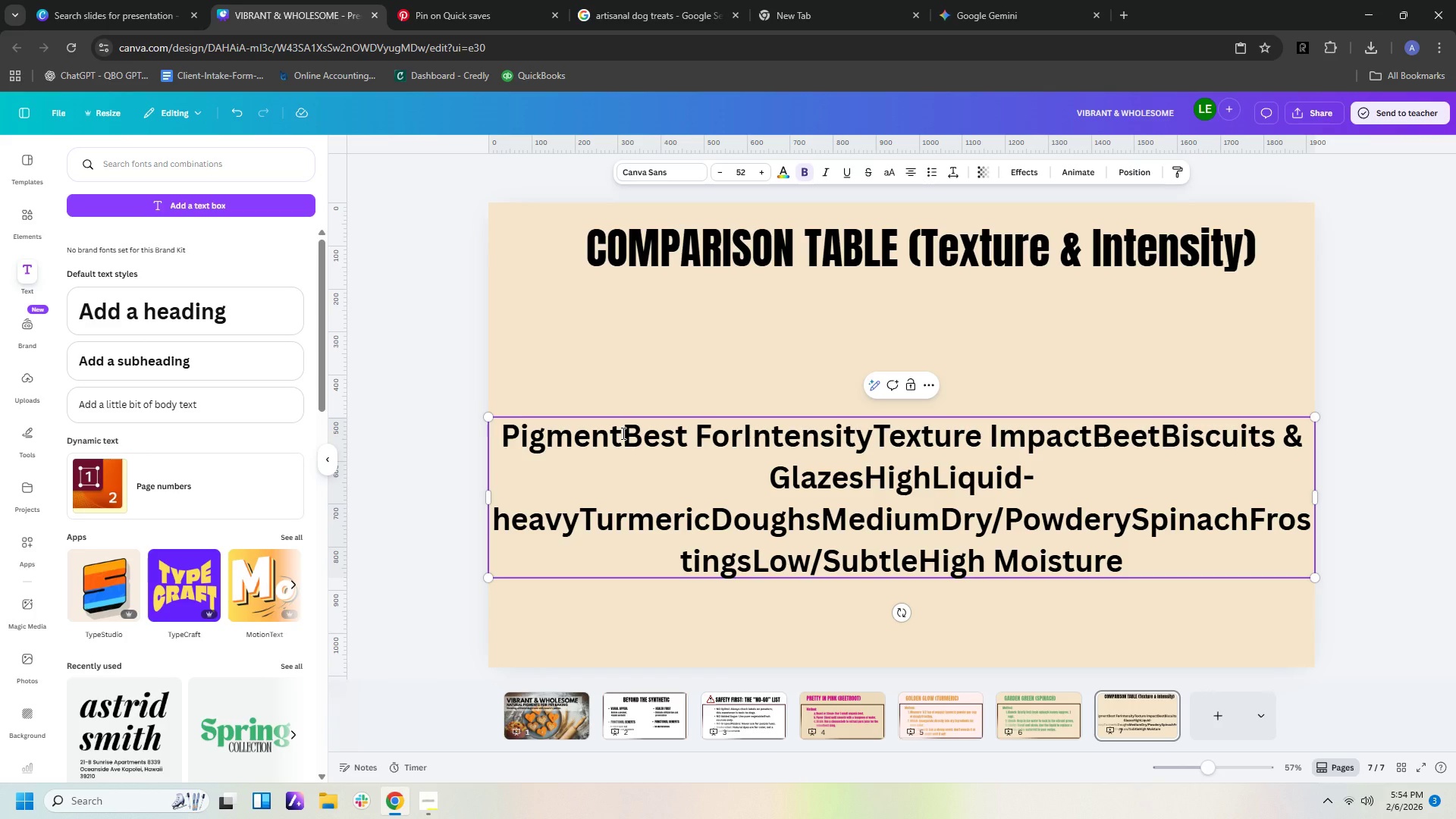 
key(Enter)
 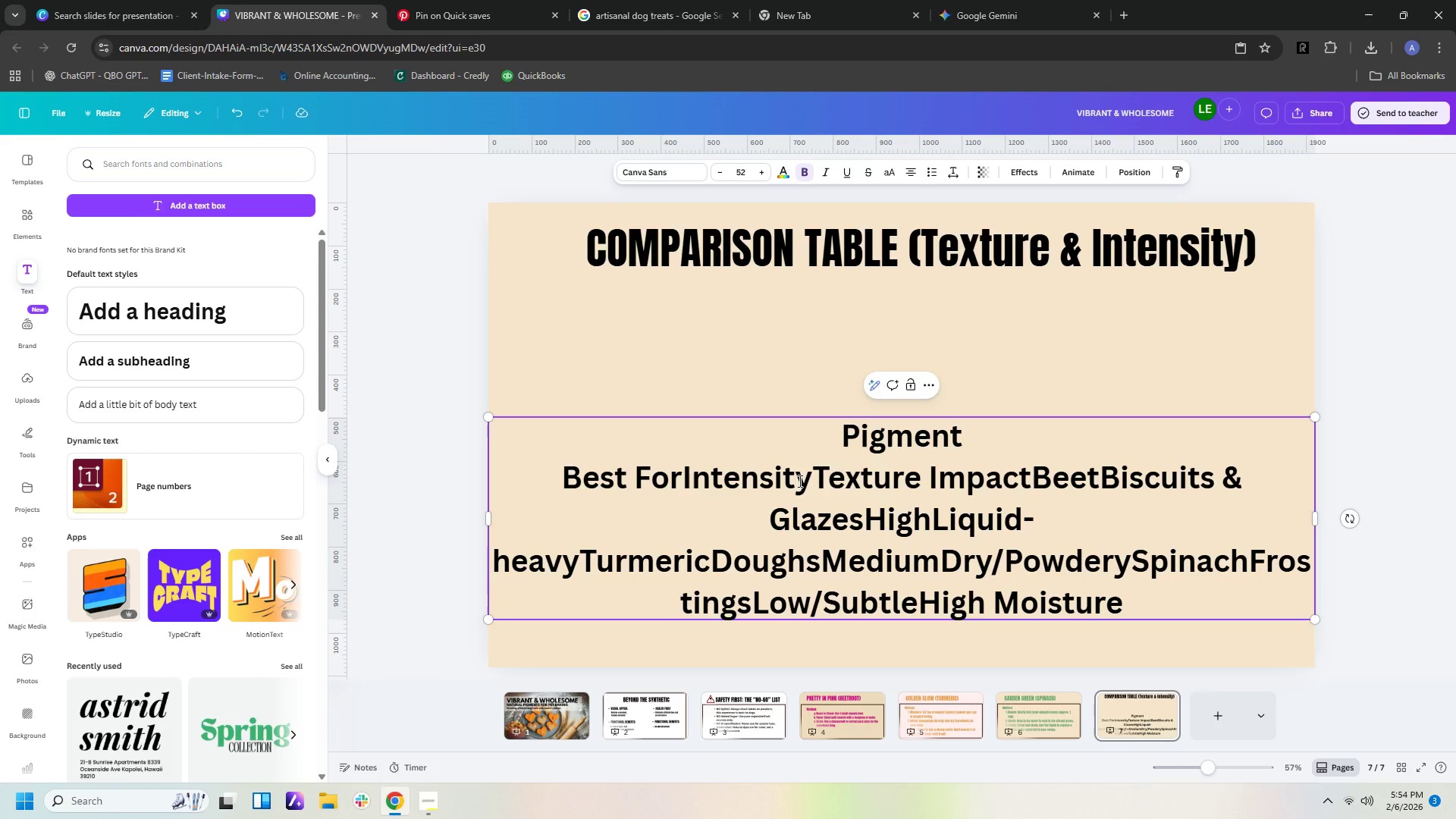 
left_click([821, 479])
 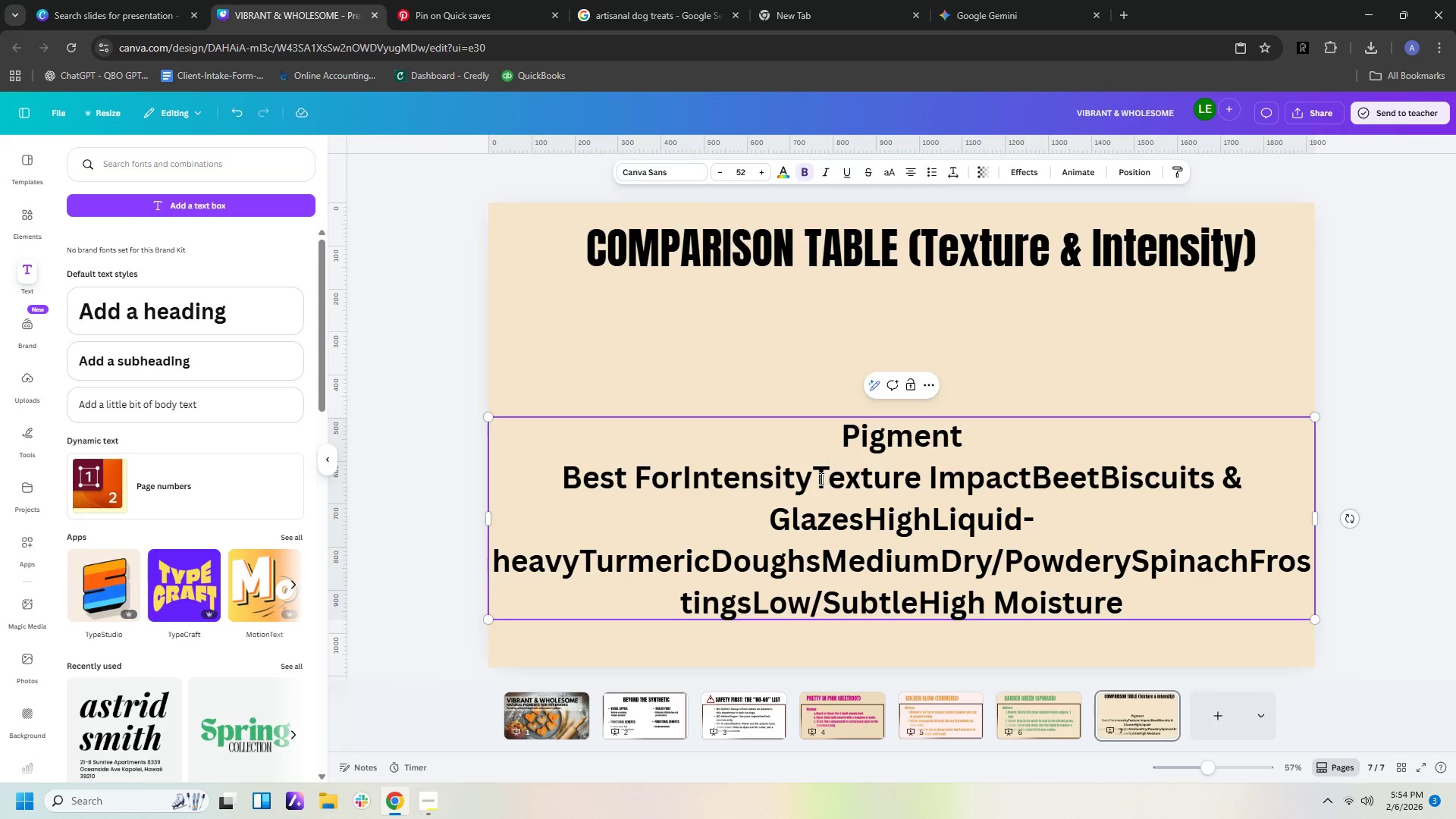 
left_click([817, 479])
 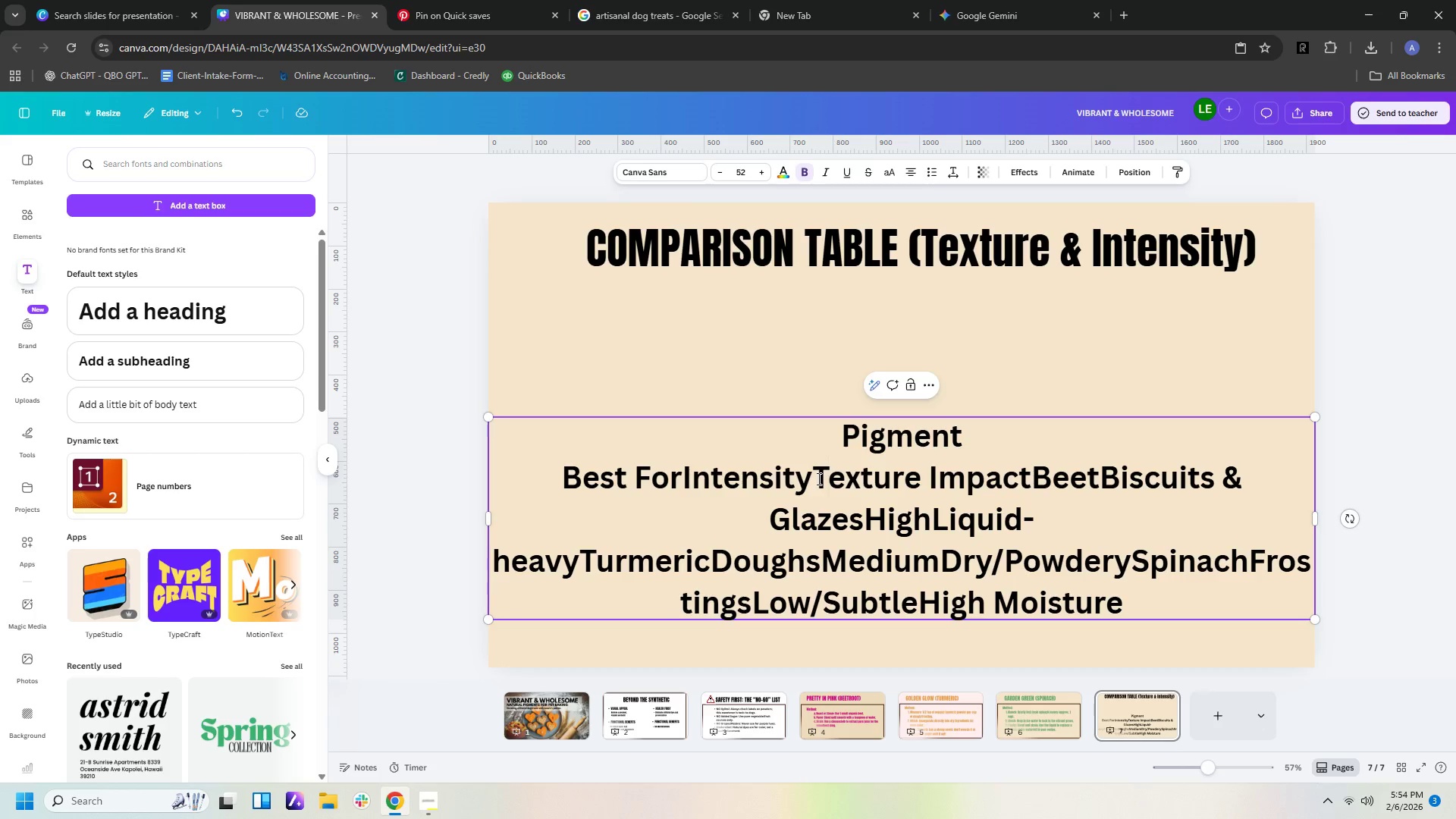 
key(Enter)
 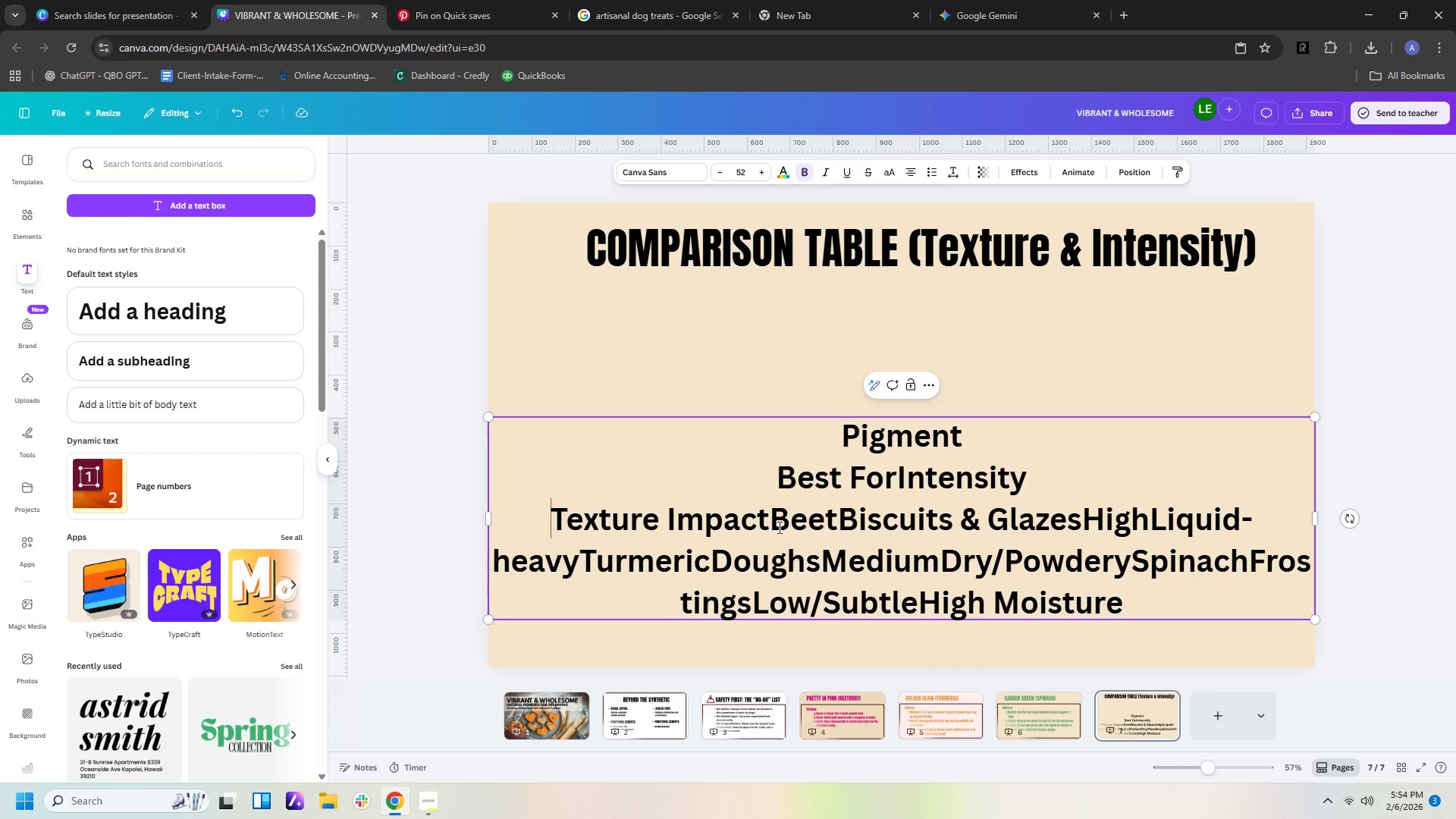 
left_click([773, 522])
 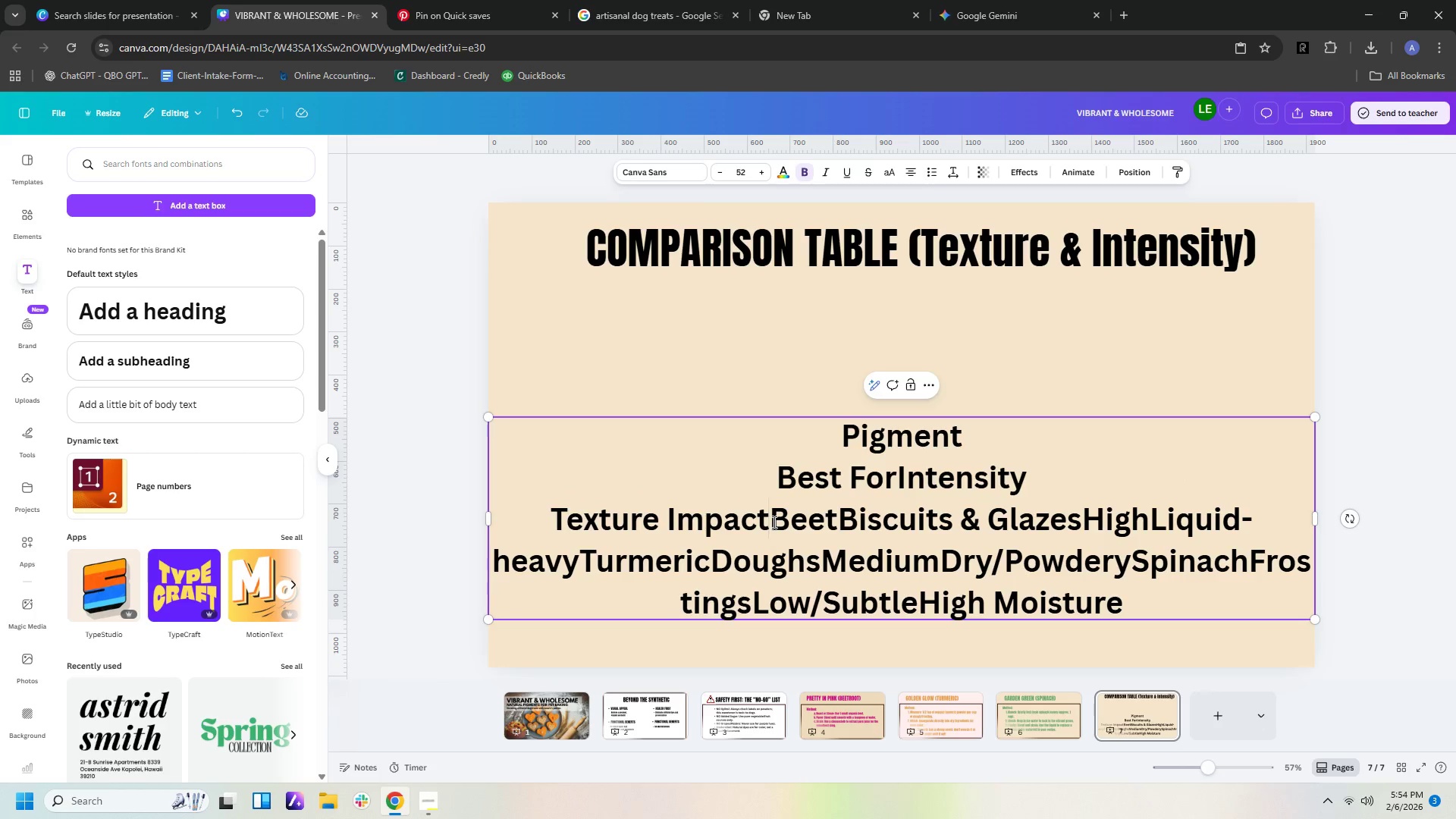 
key(Enter)
 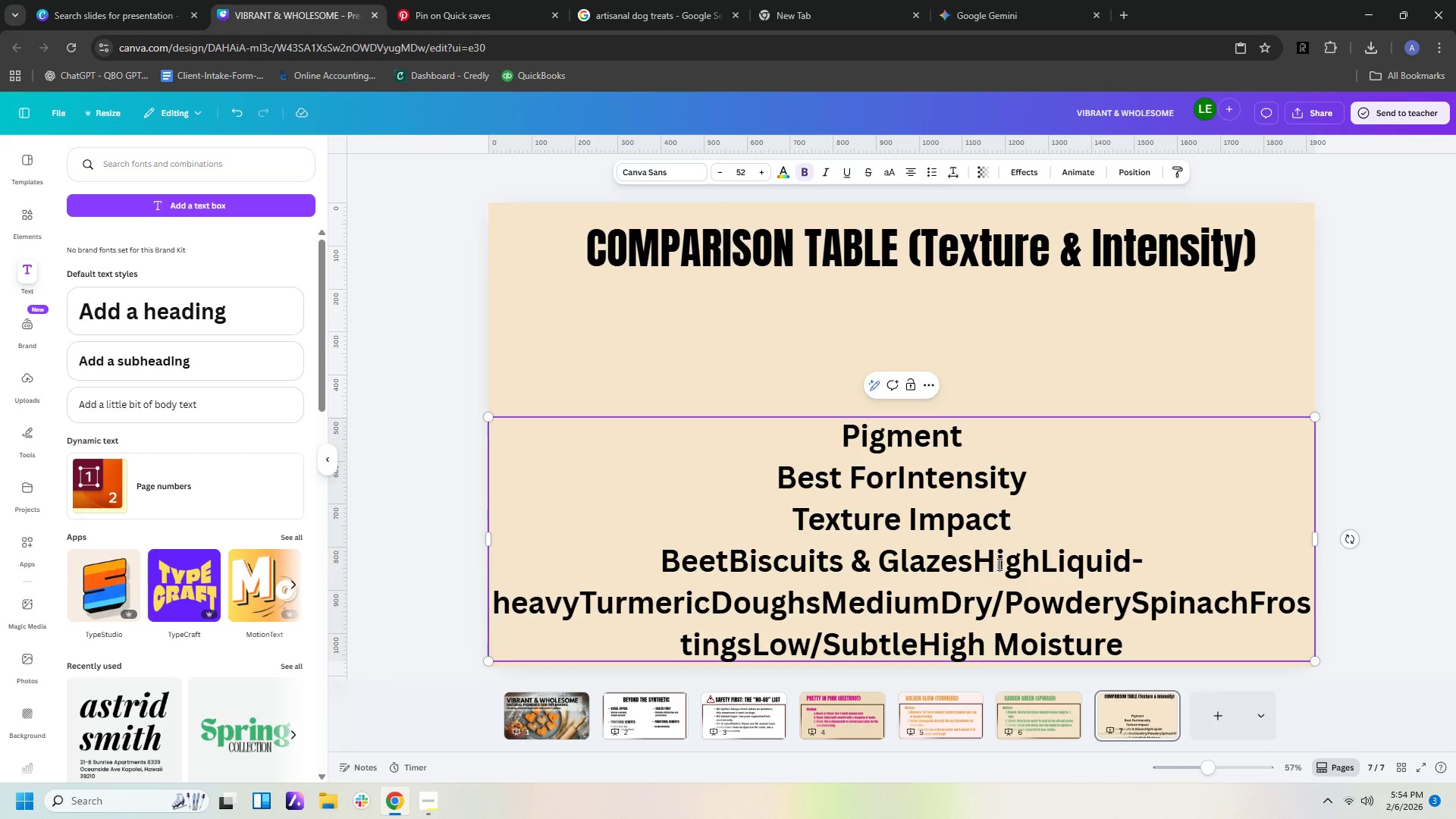 
left_click([979, 560])
 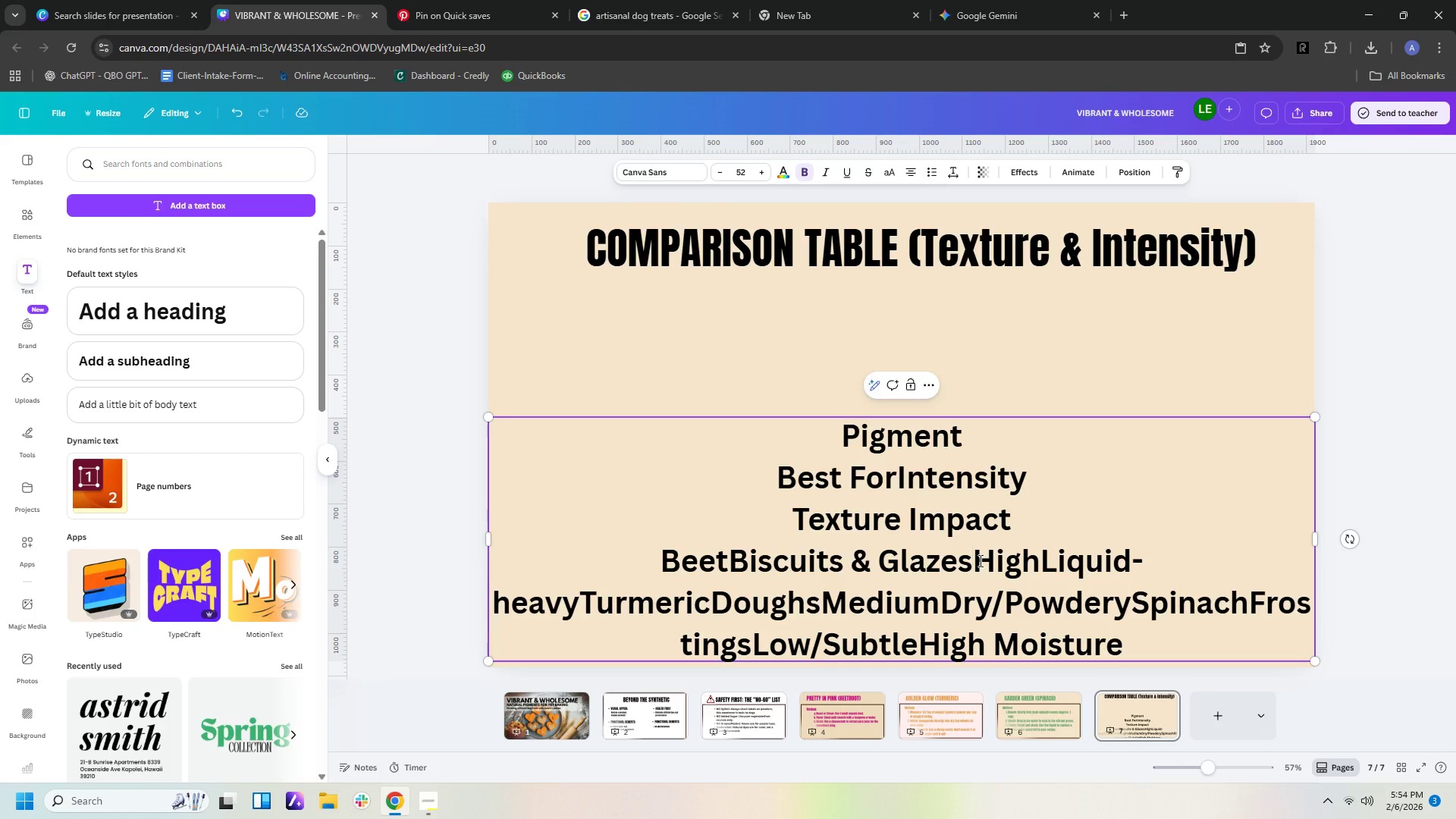 
key(Enter)
 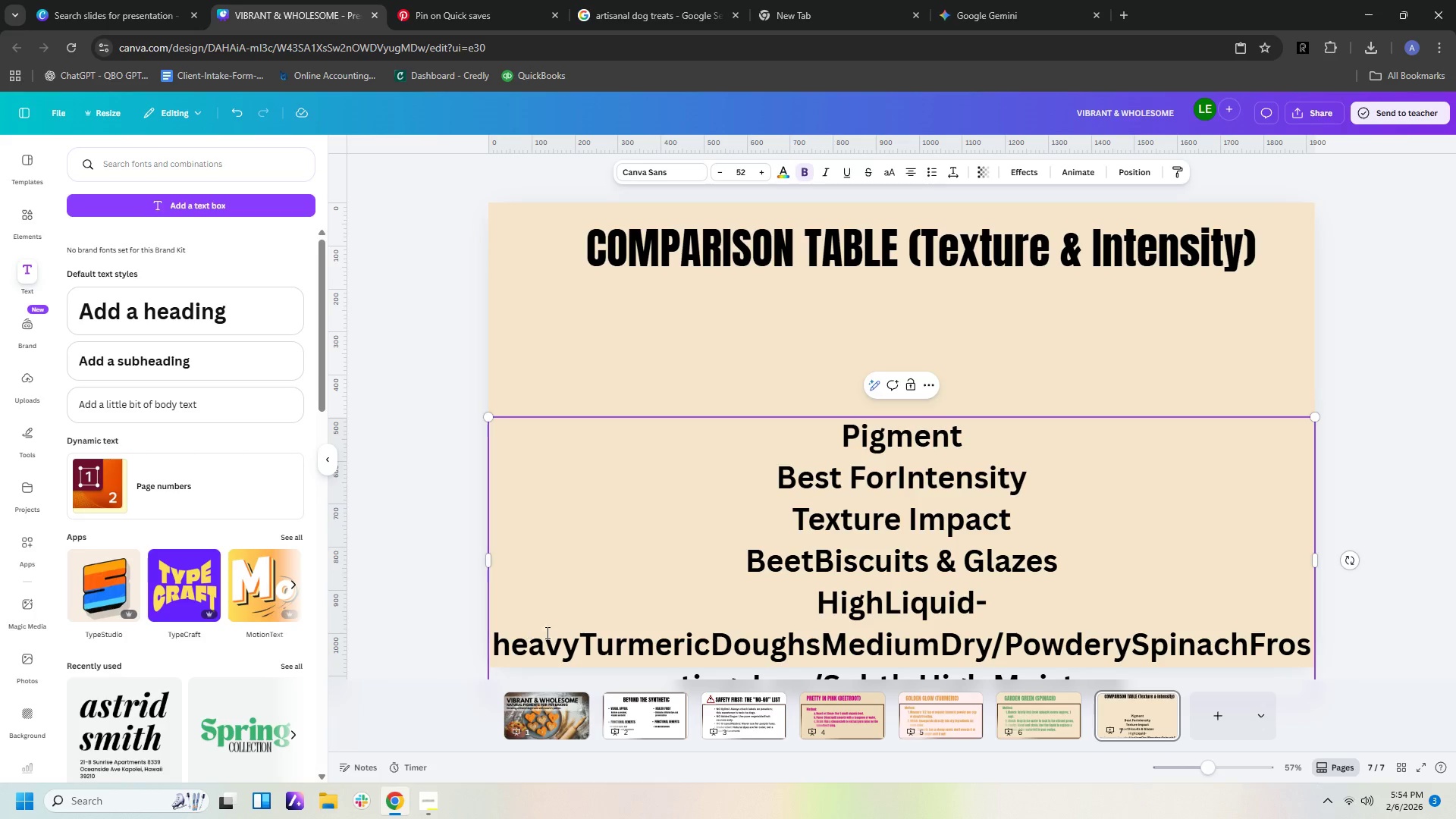 
left_click([577, 635])
 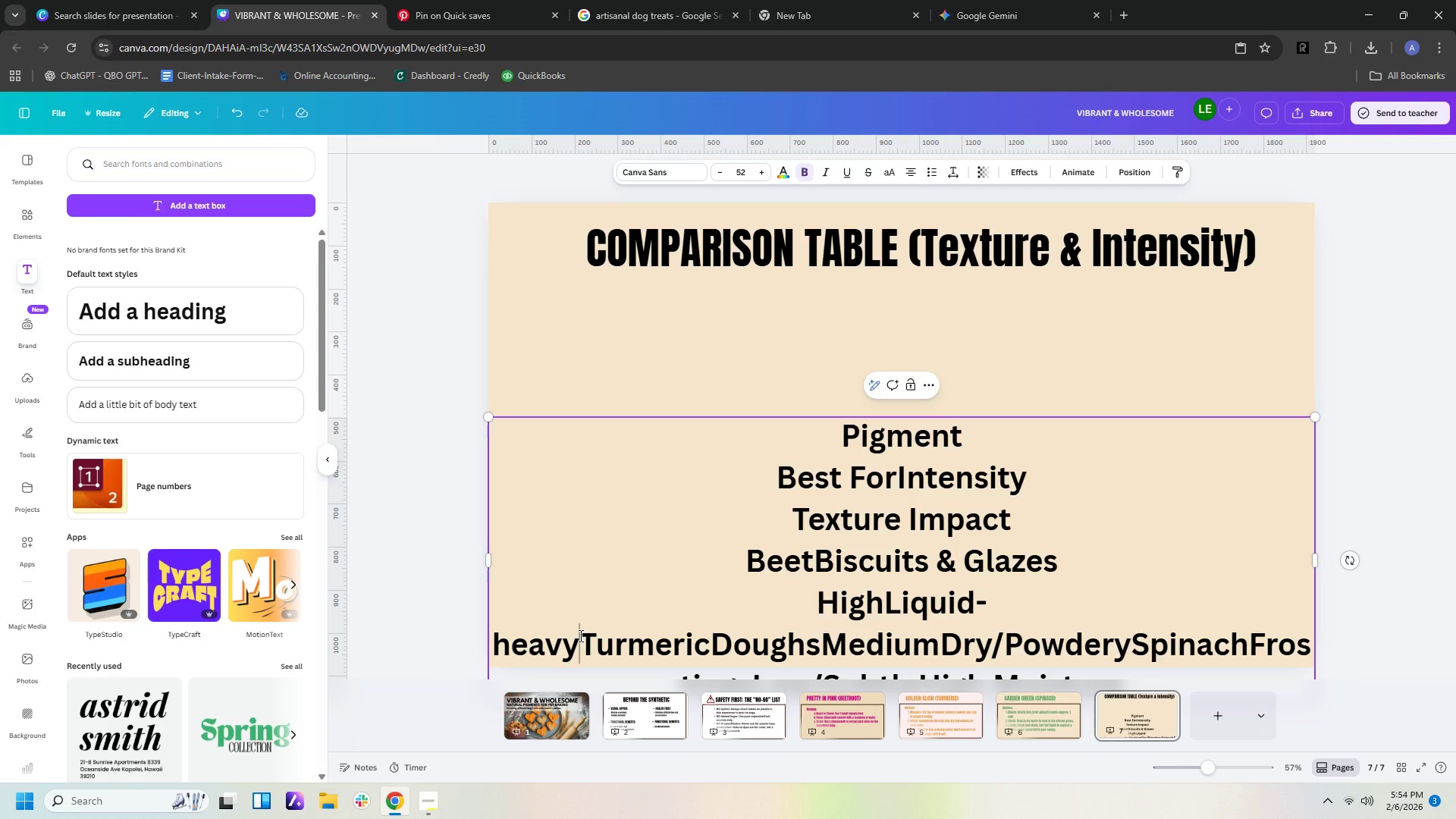 
key(Enter)
 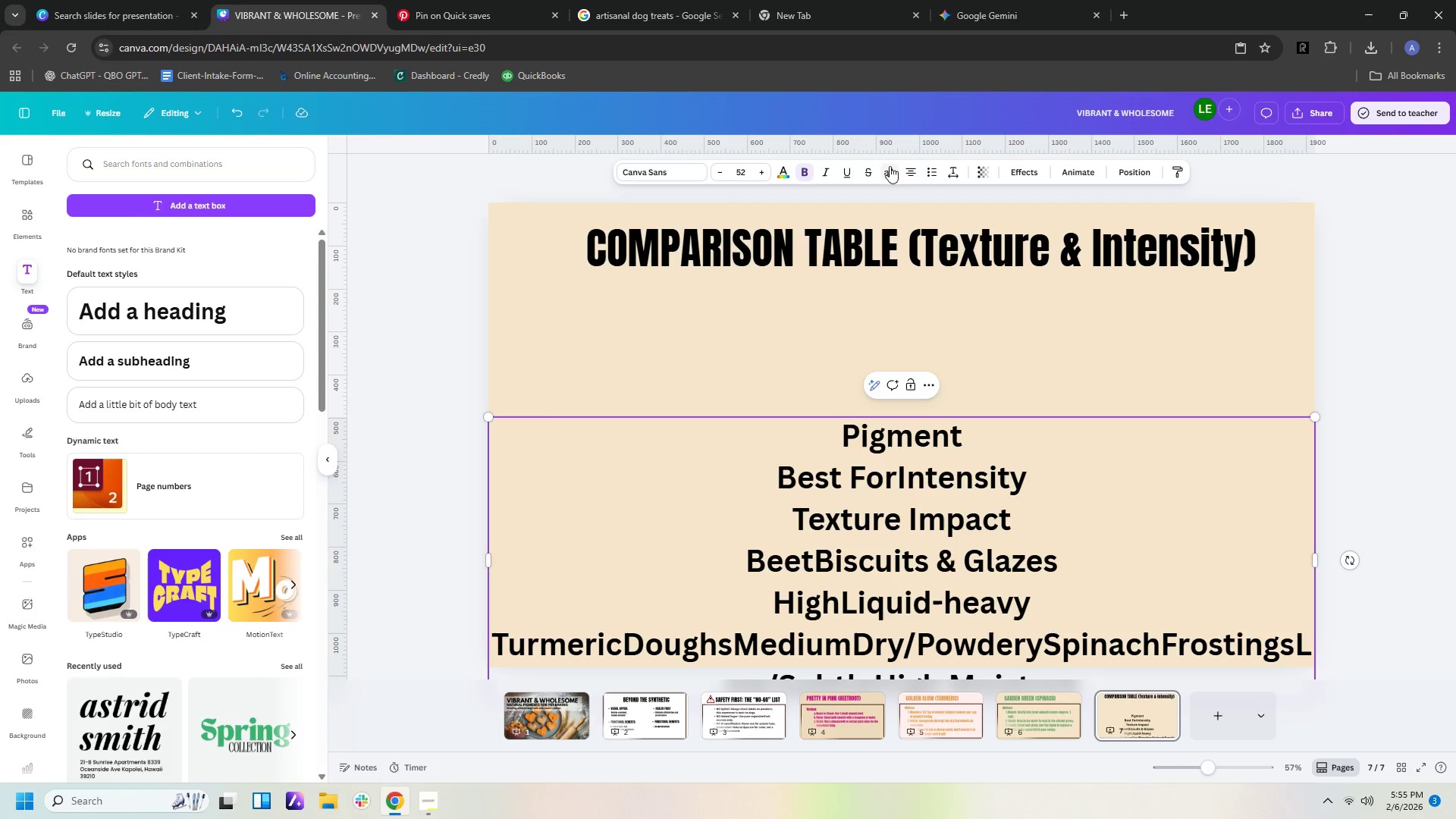 
left_click([908, 167])
 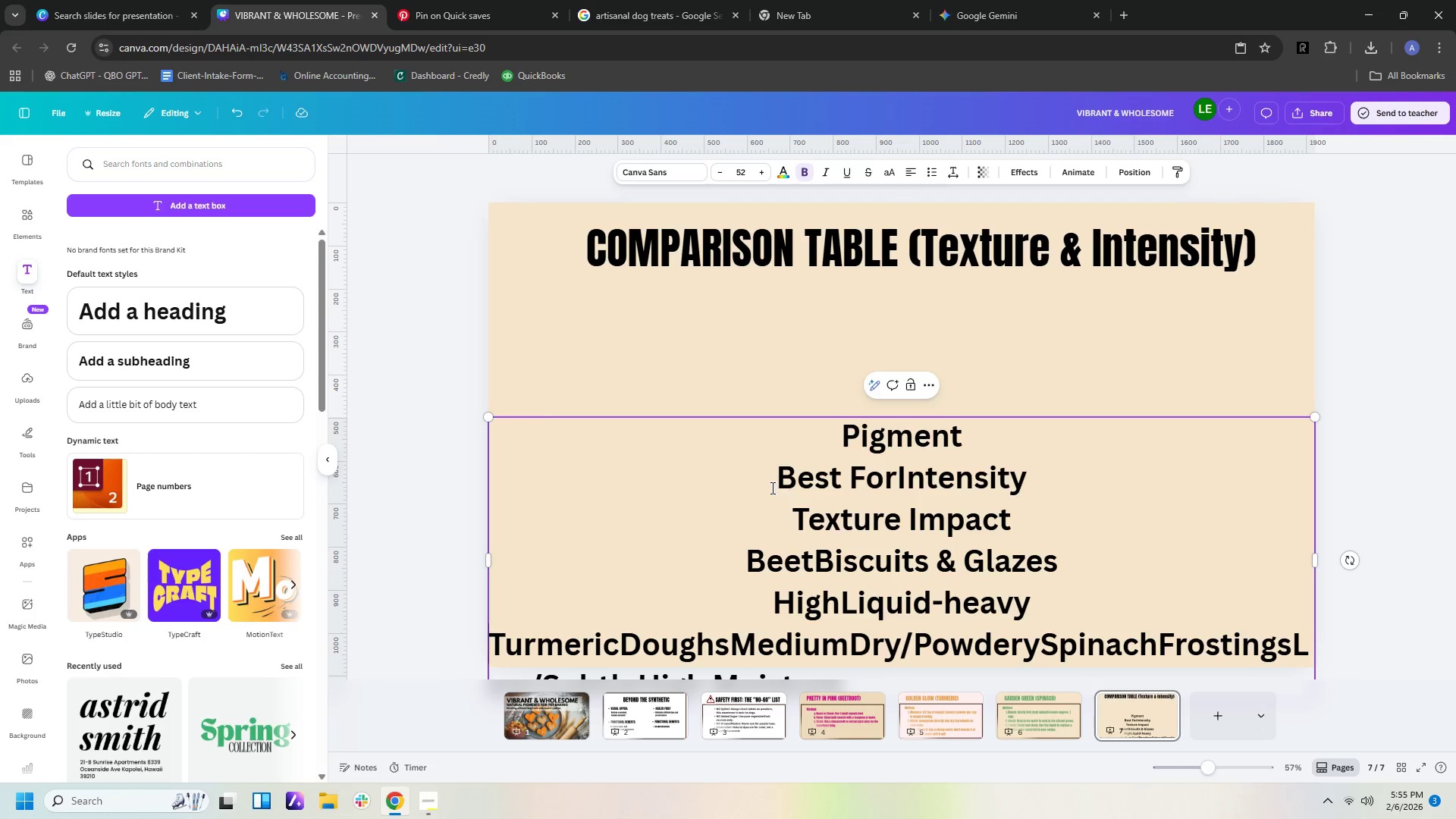 
left_click([777, 475])
 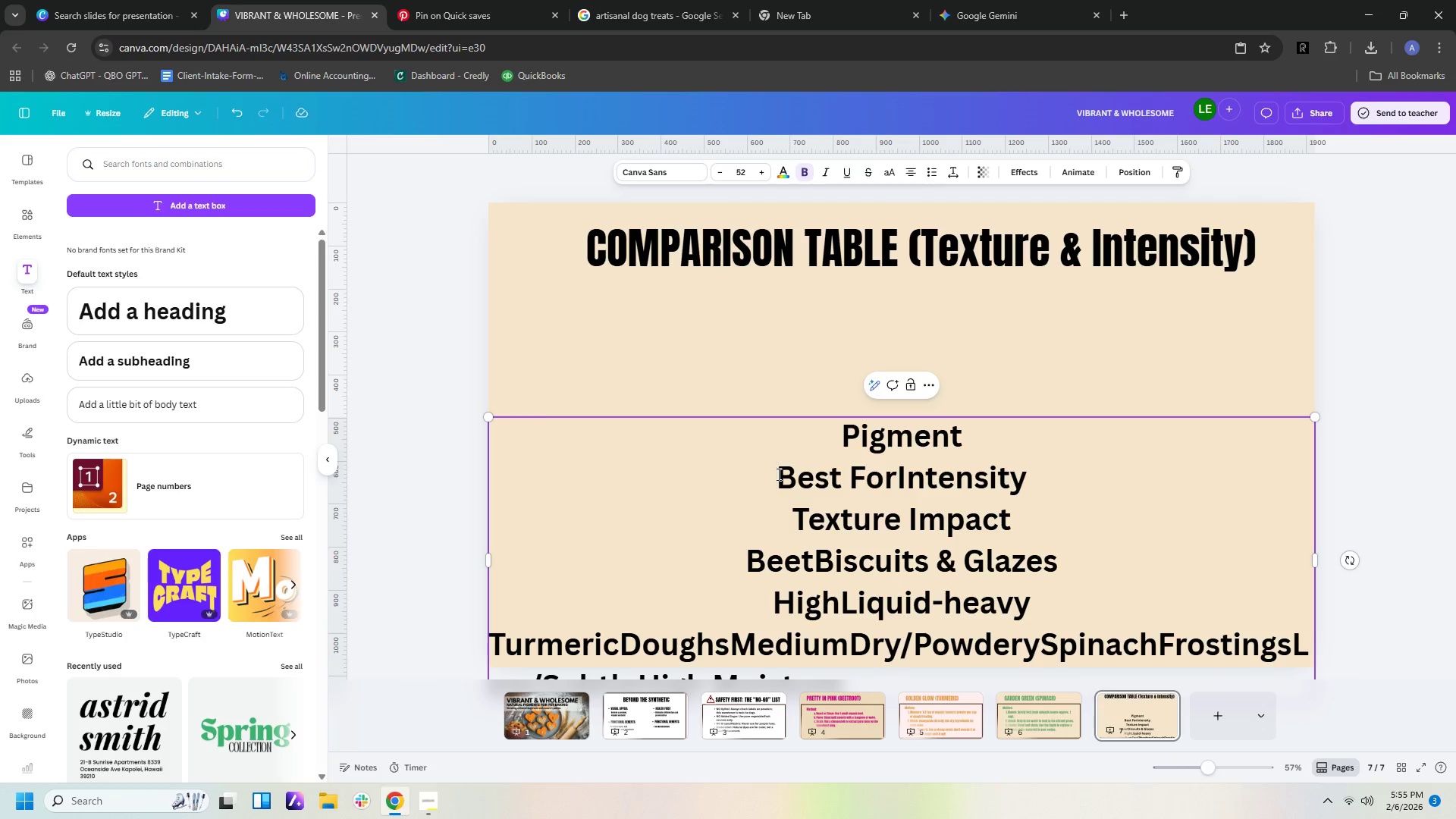 
key(Backspace)
 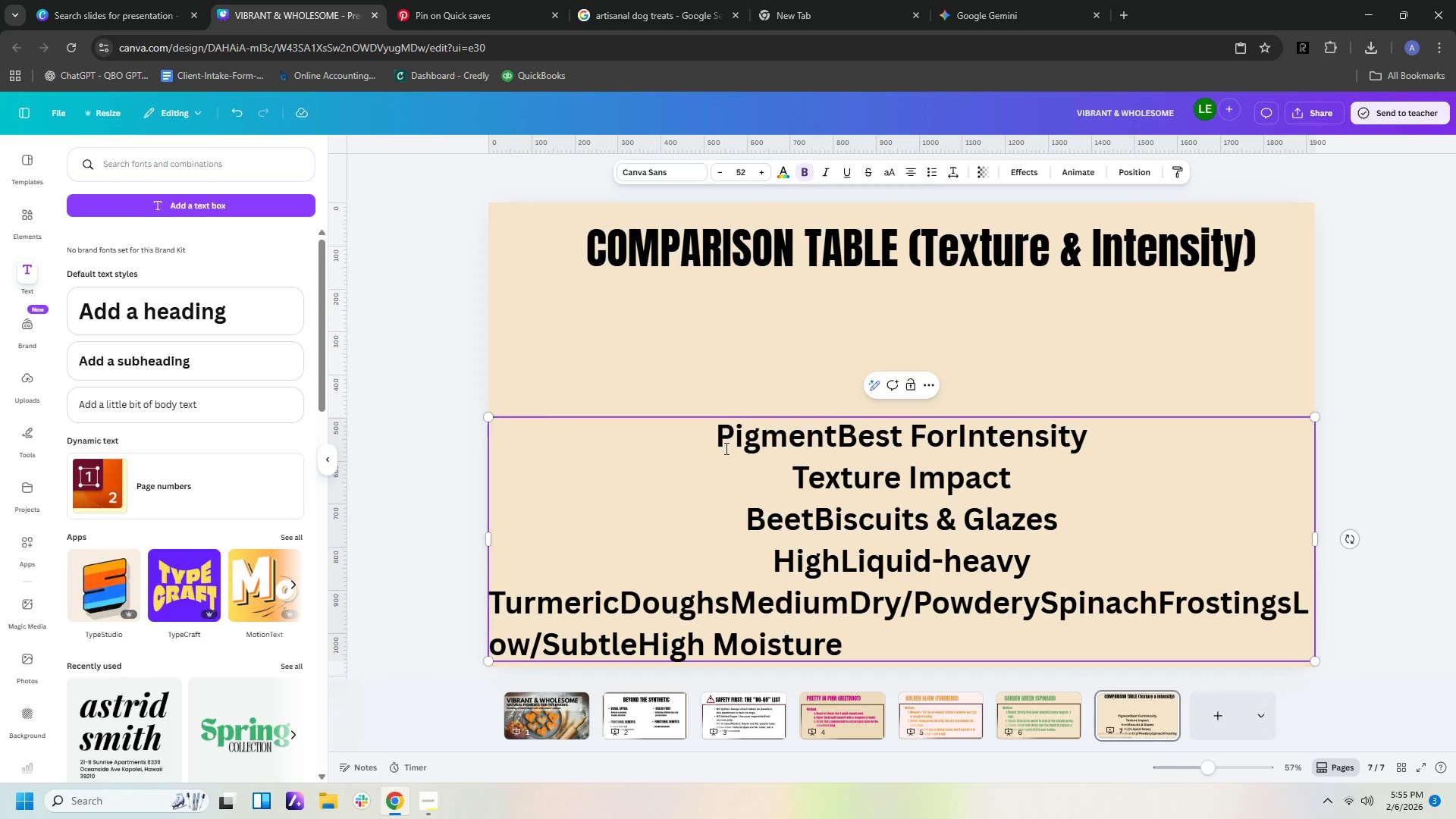 
left_click([720, 439])
 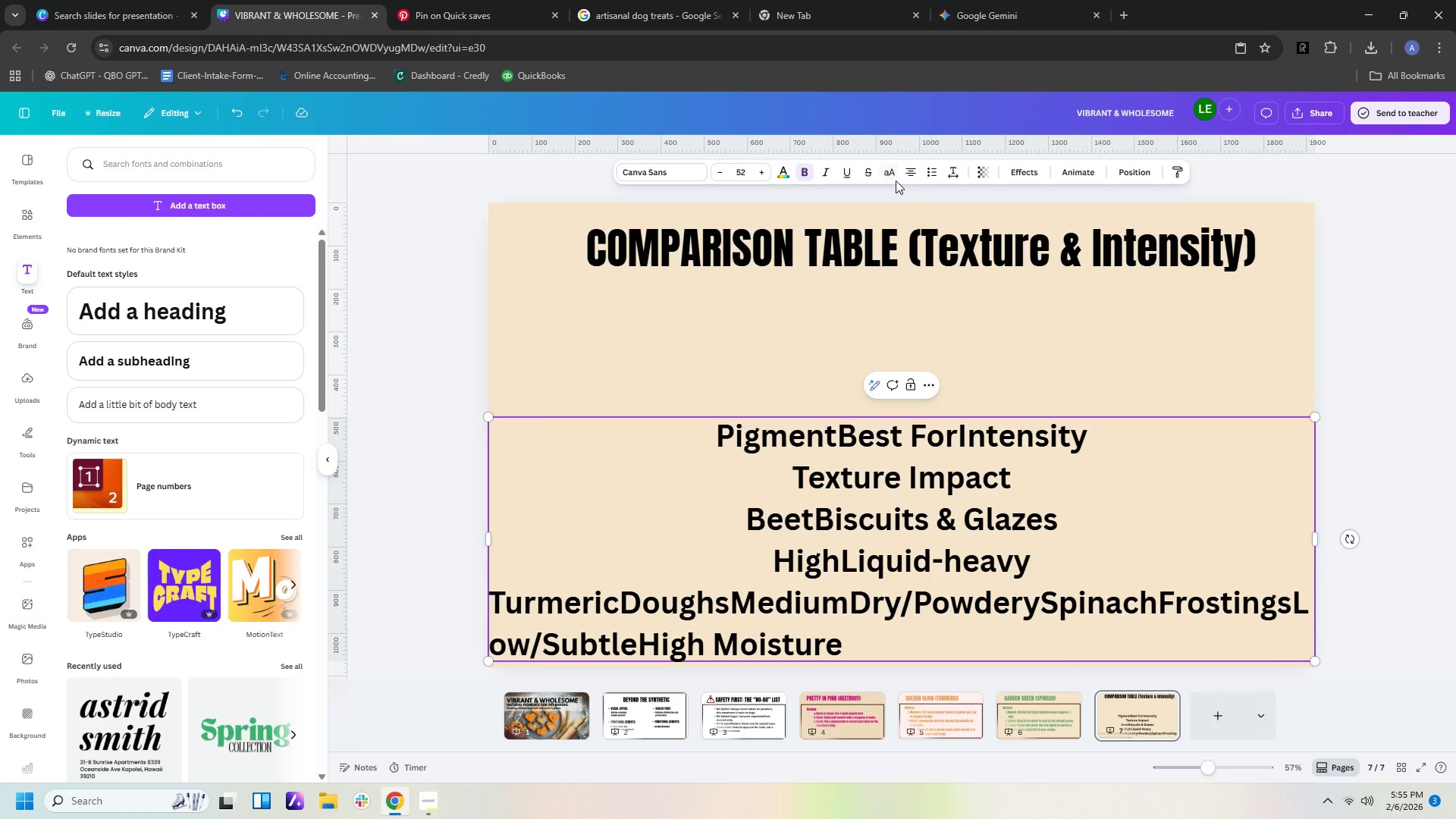 
left_click([911, 174])
 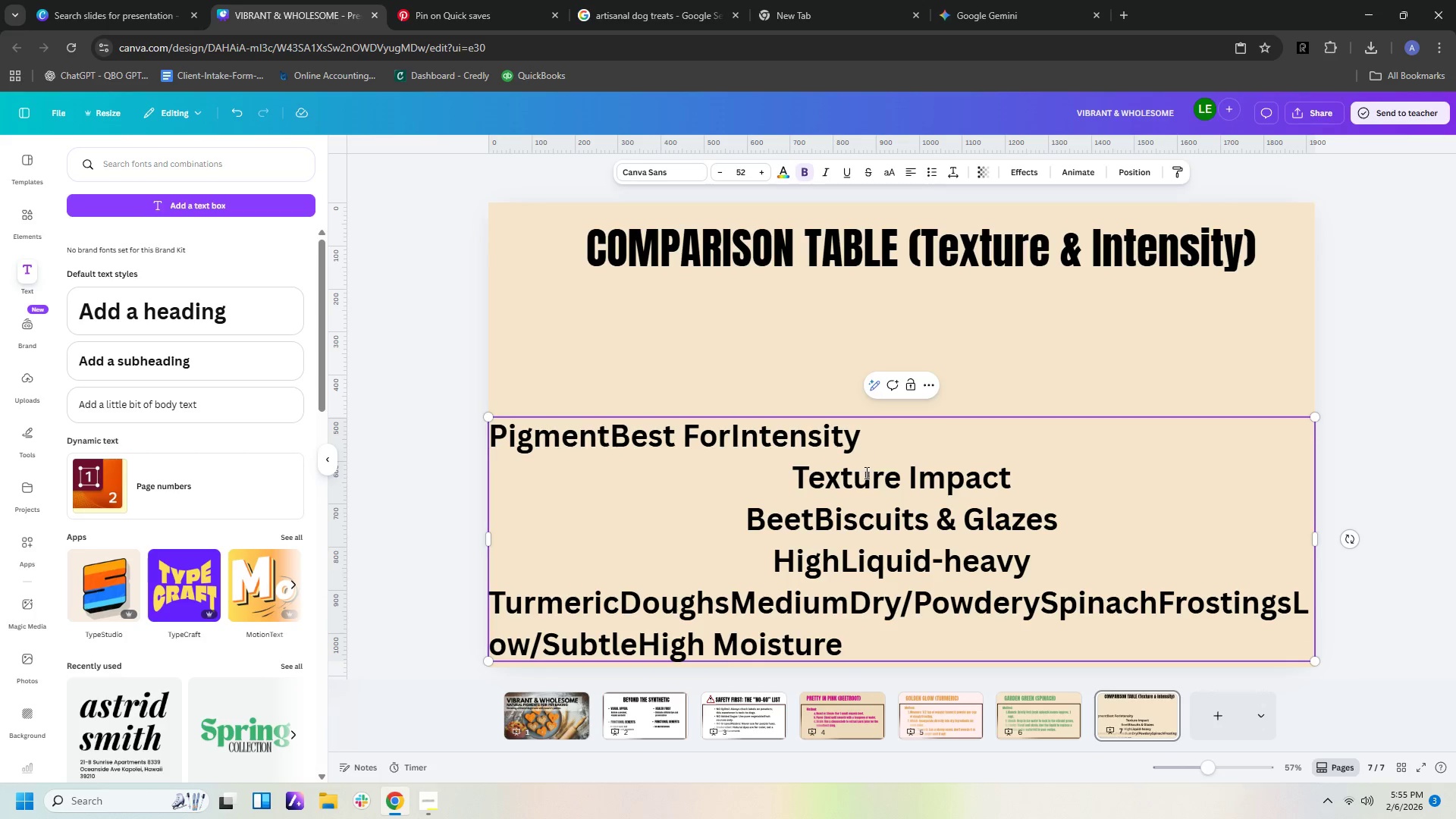 
left_click([864, 475])
 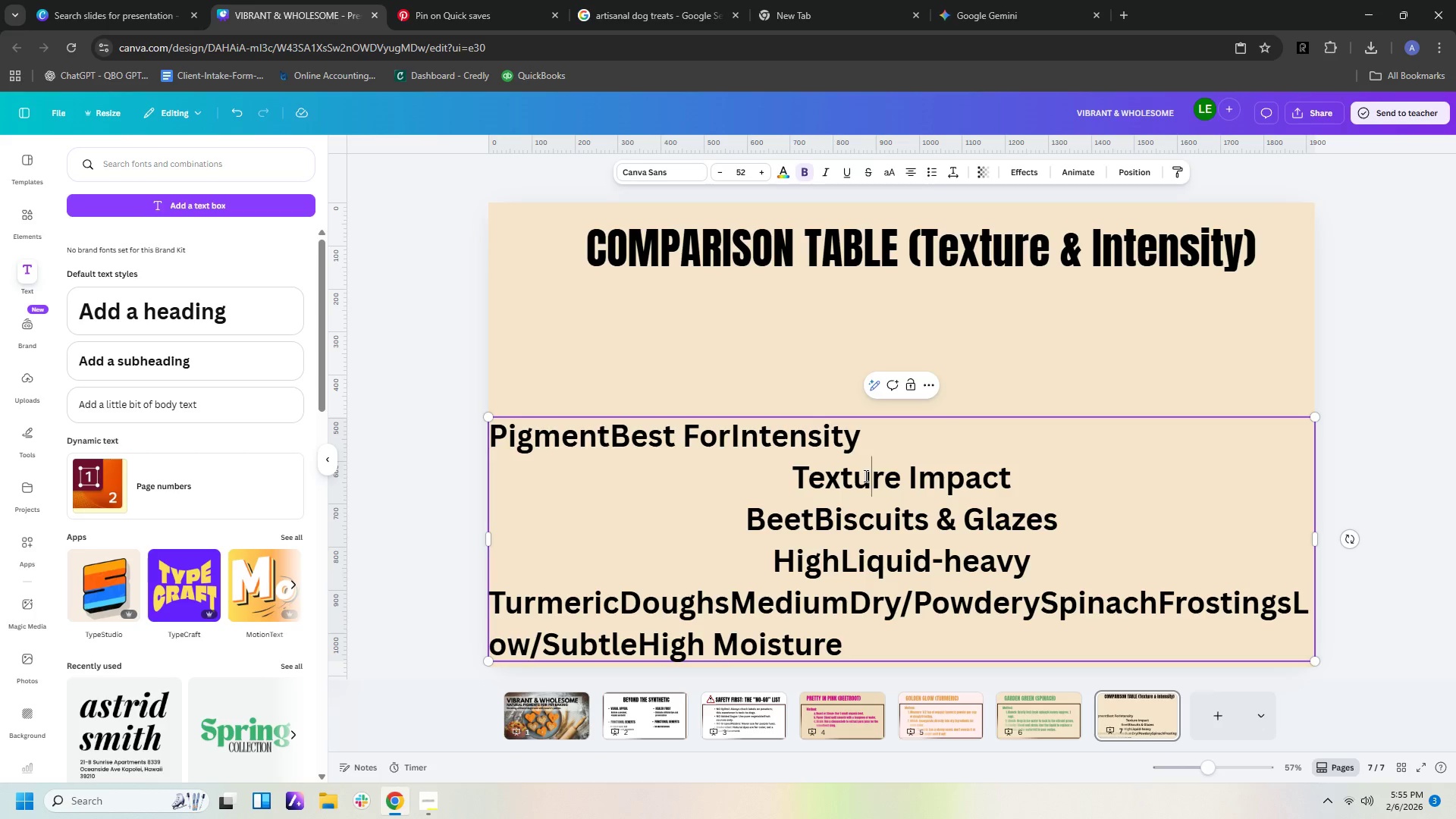 
key(Control+ControlLeft)
 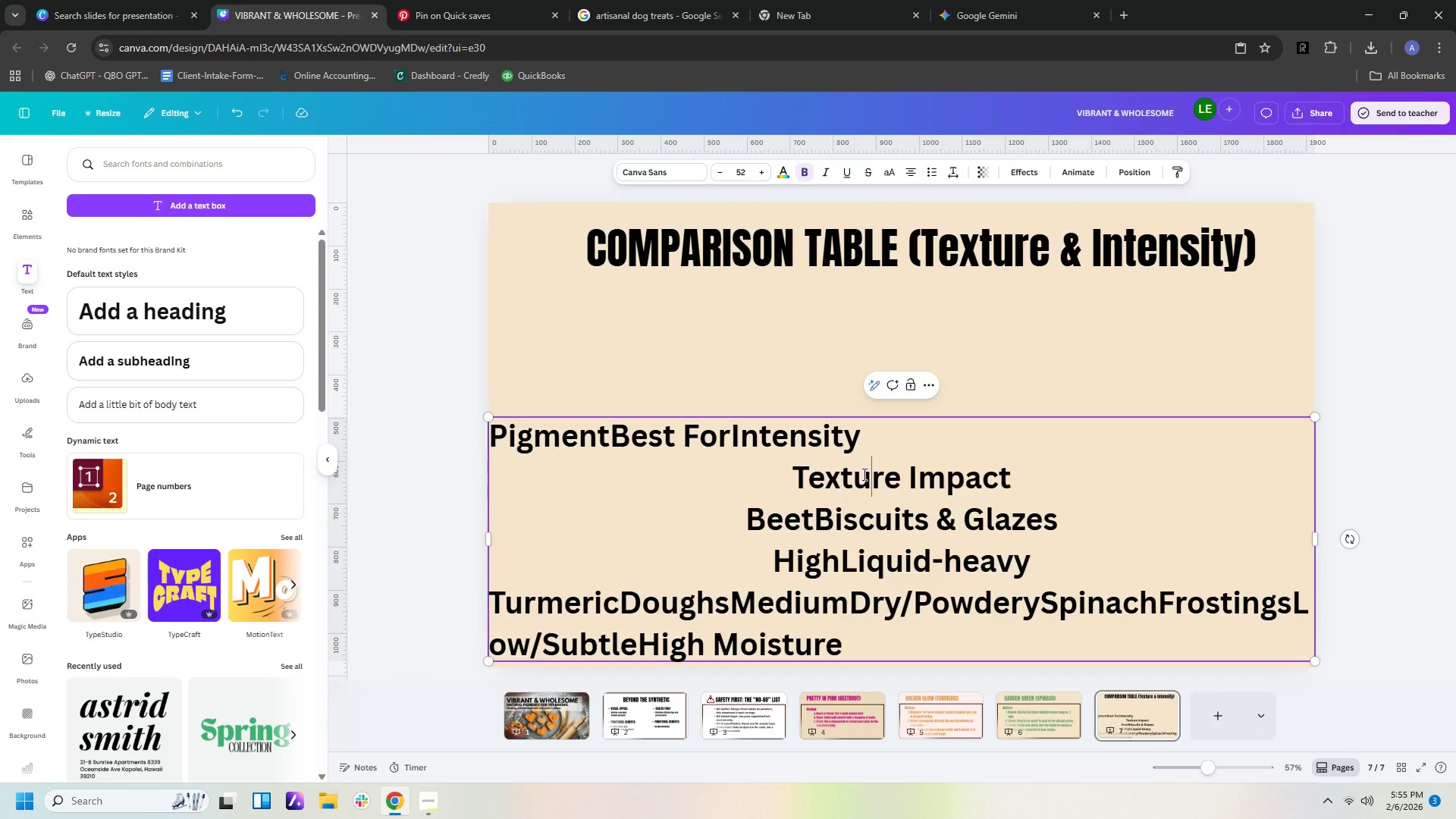 
key(Control+A)
 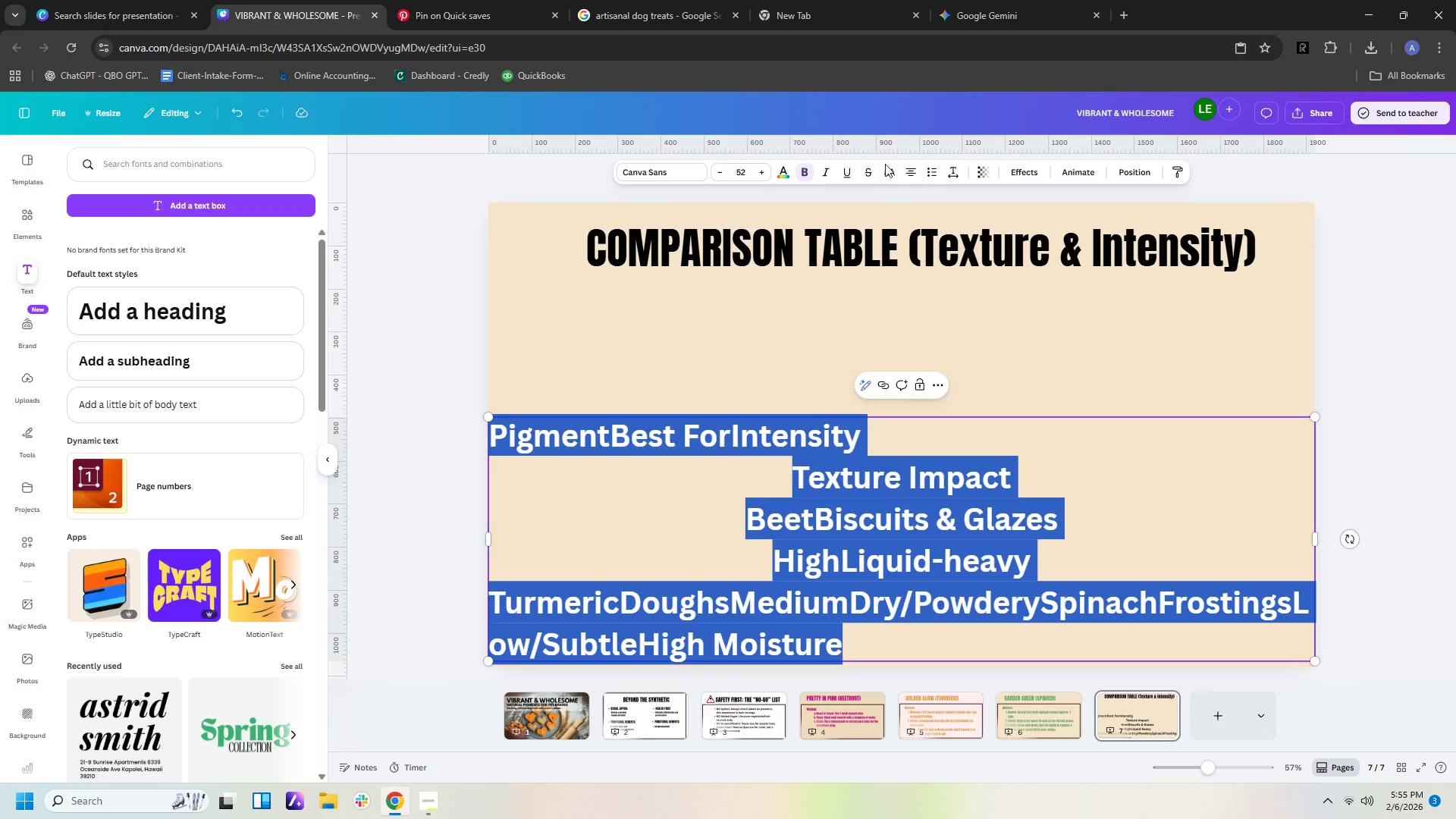 
left_click([913, 172])
 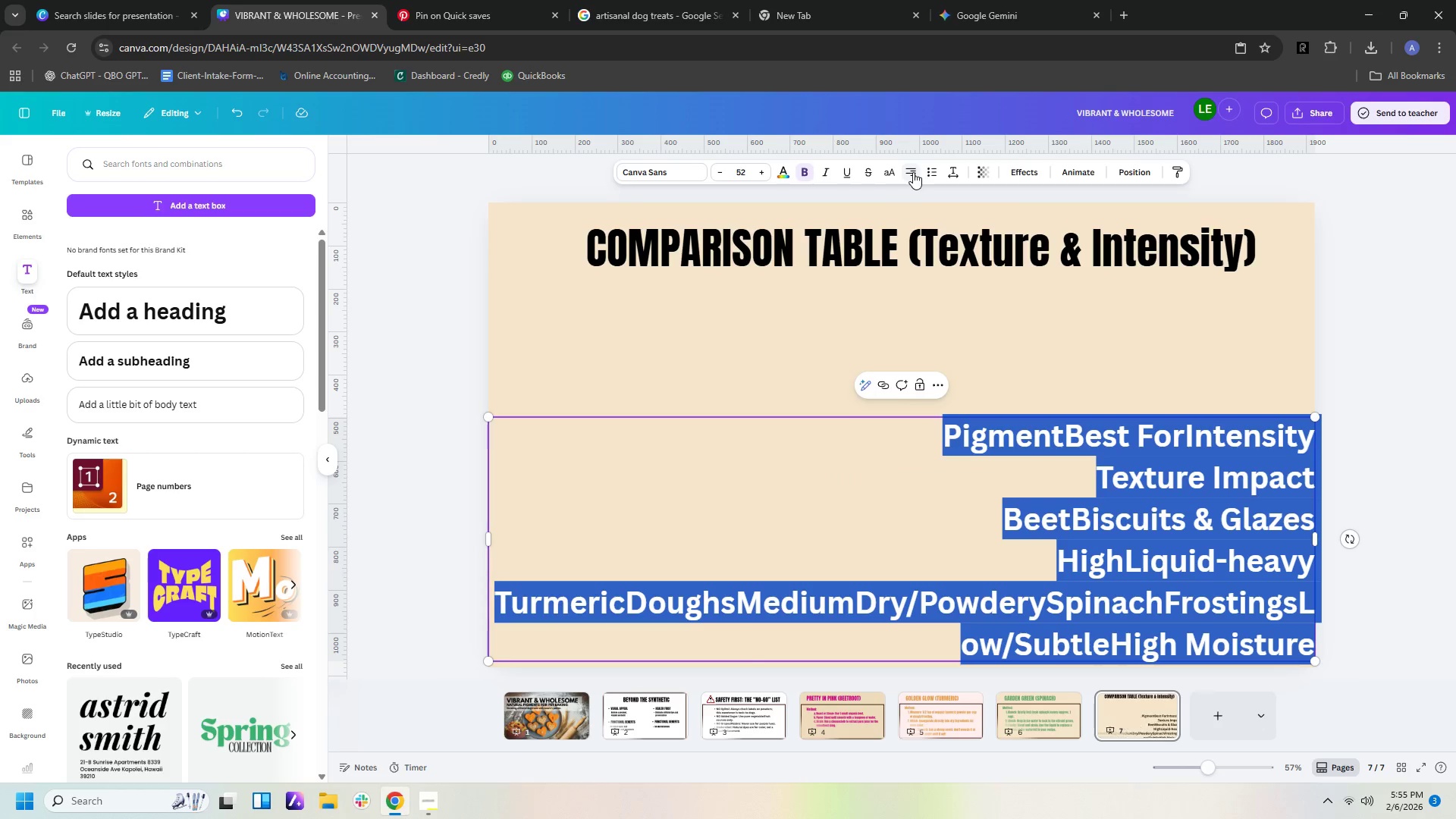 
left_click([913, 172])
 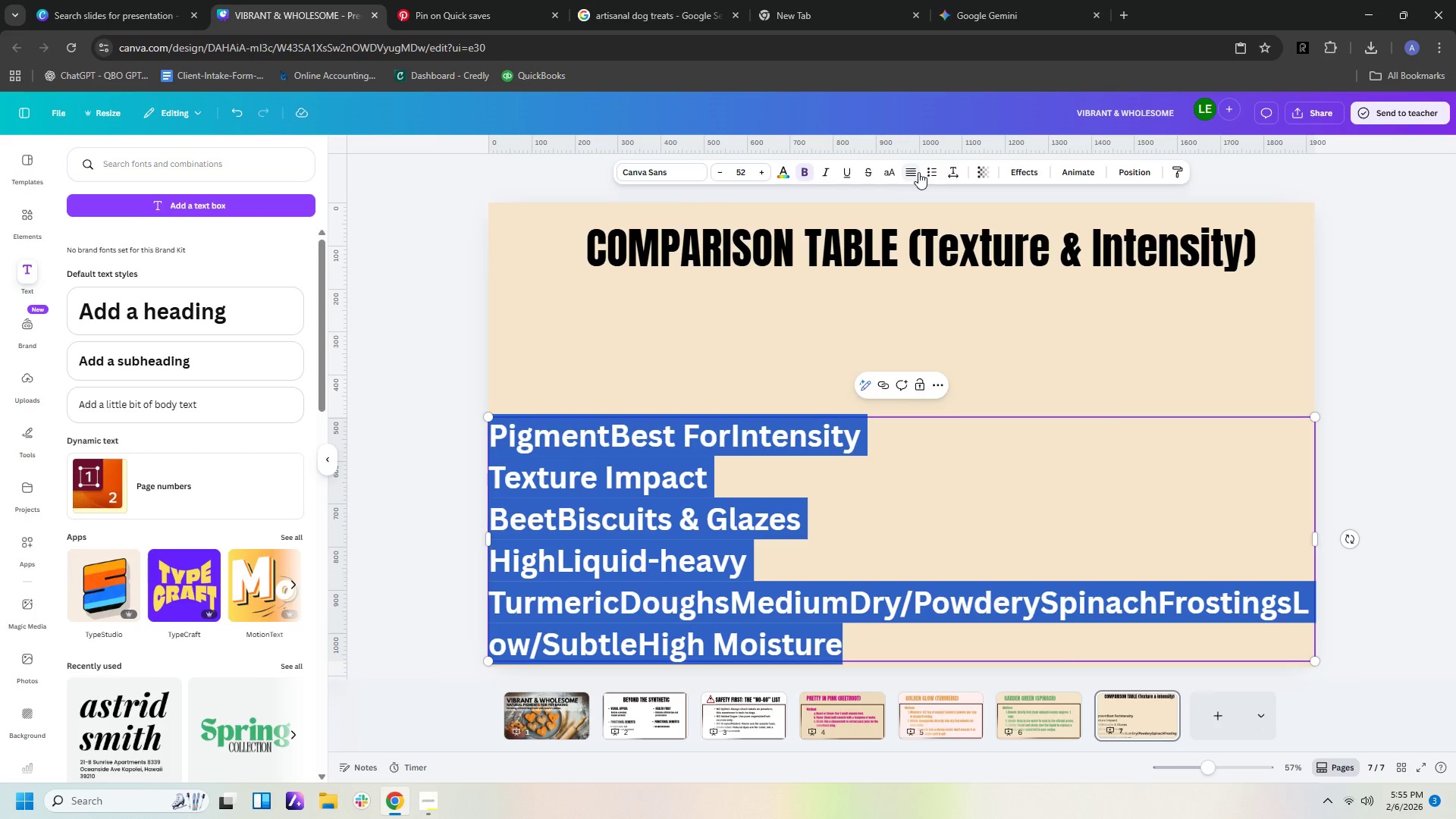 
mouse_move([912, 188])
 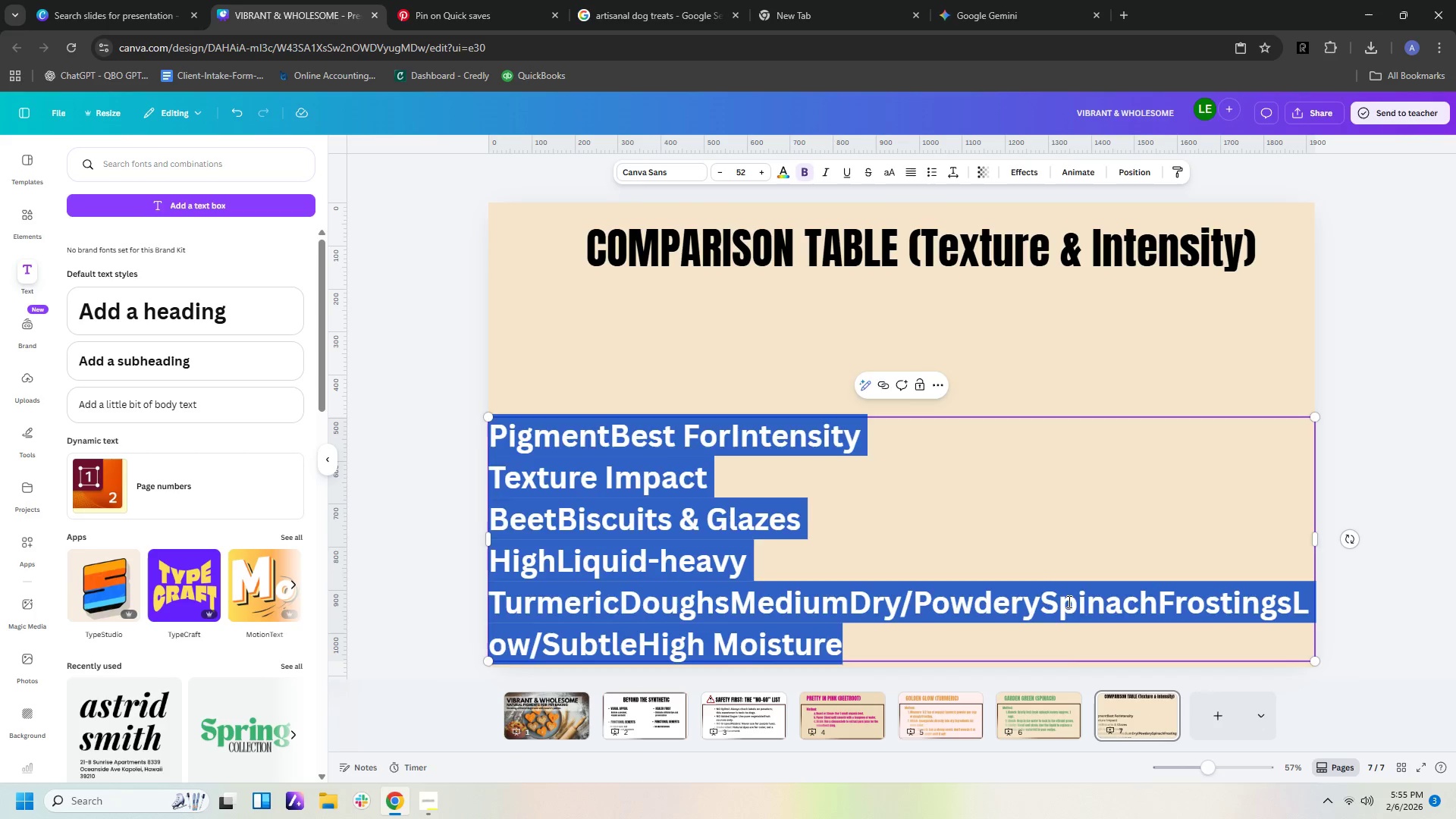 
left_click([1068, 601])
 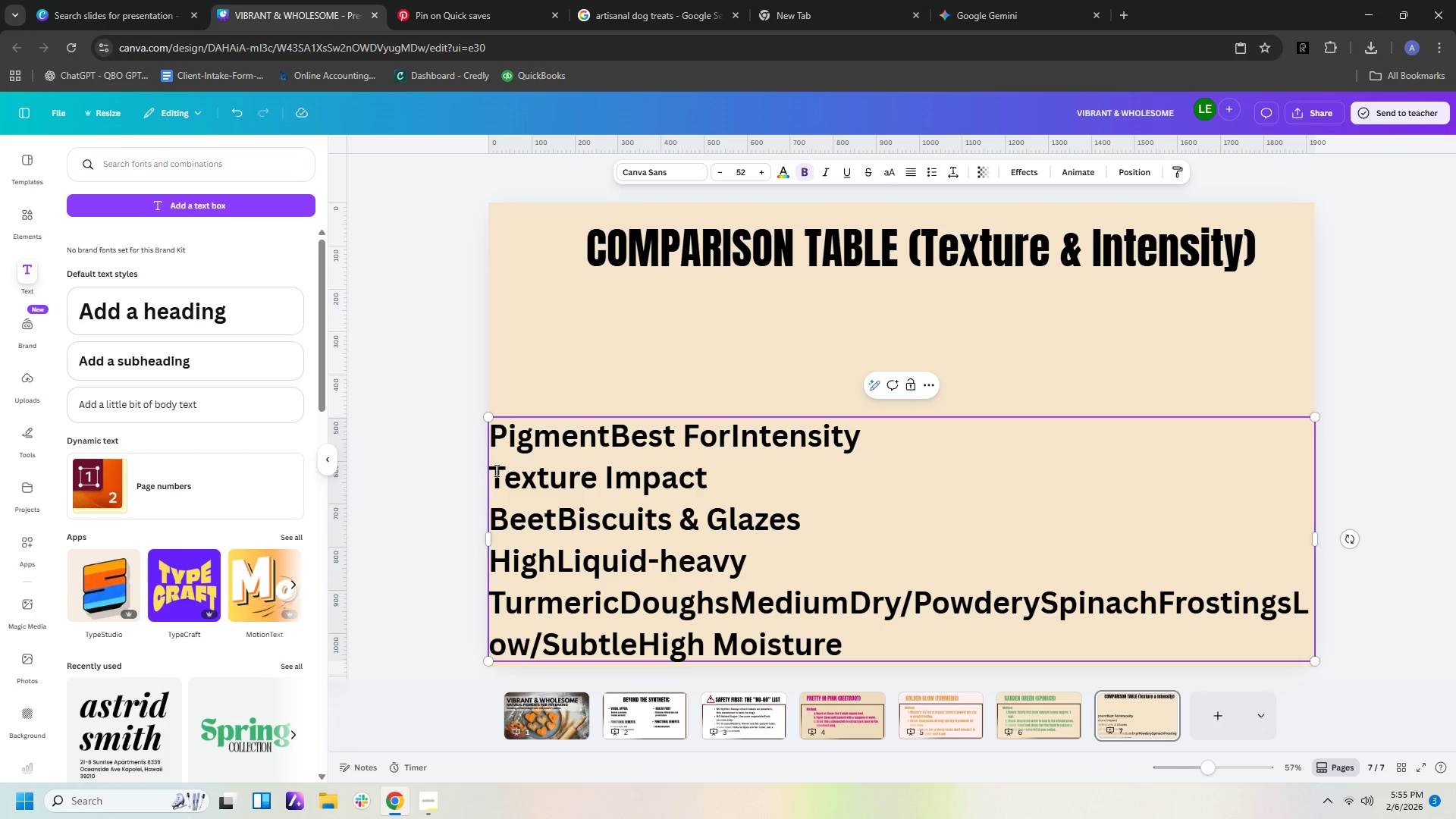 
left_click([488, 474])
 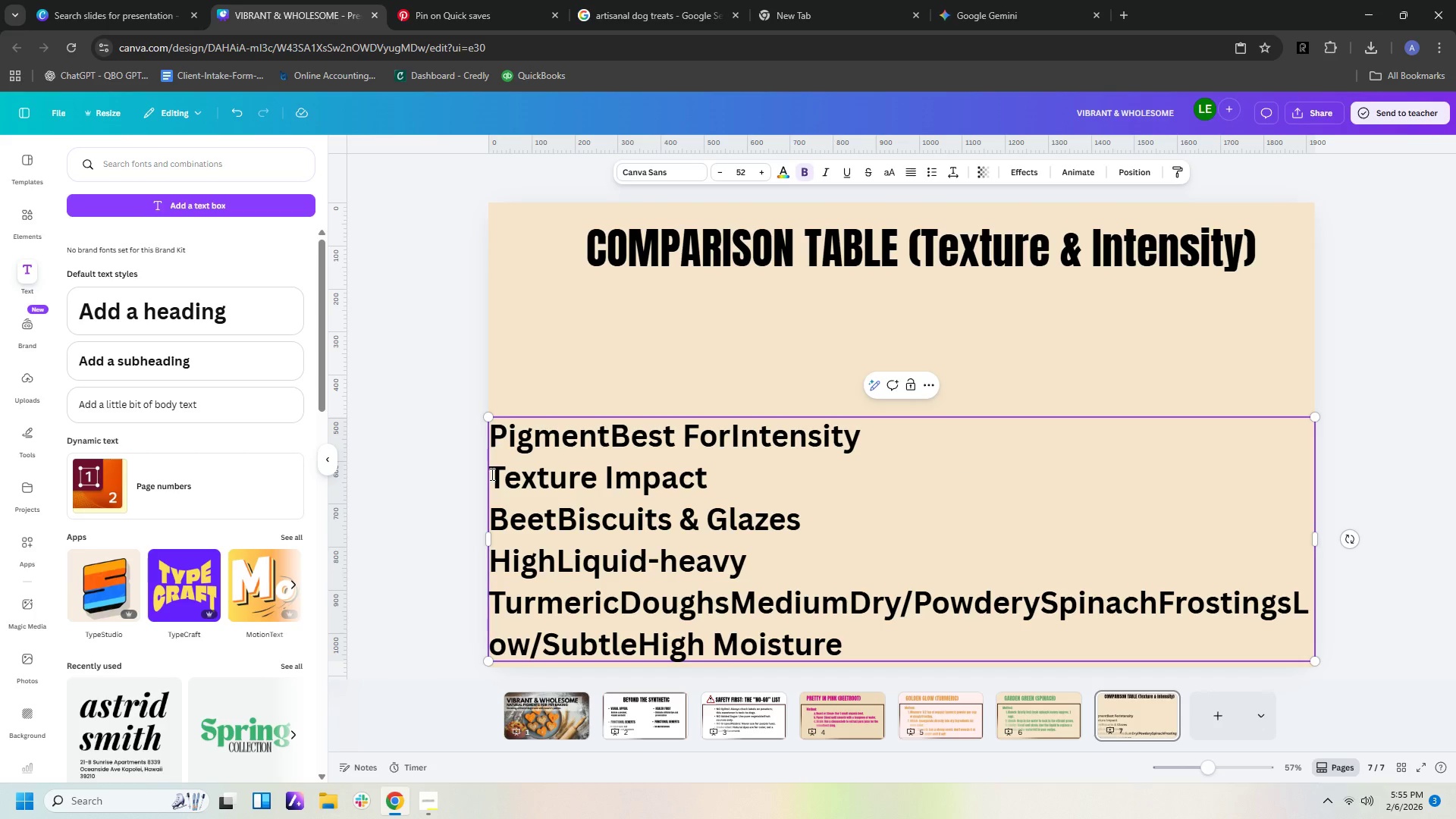 
left_click([491, 474])
 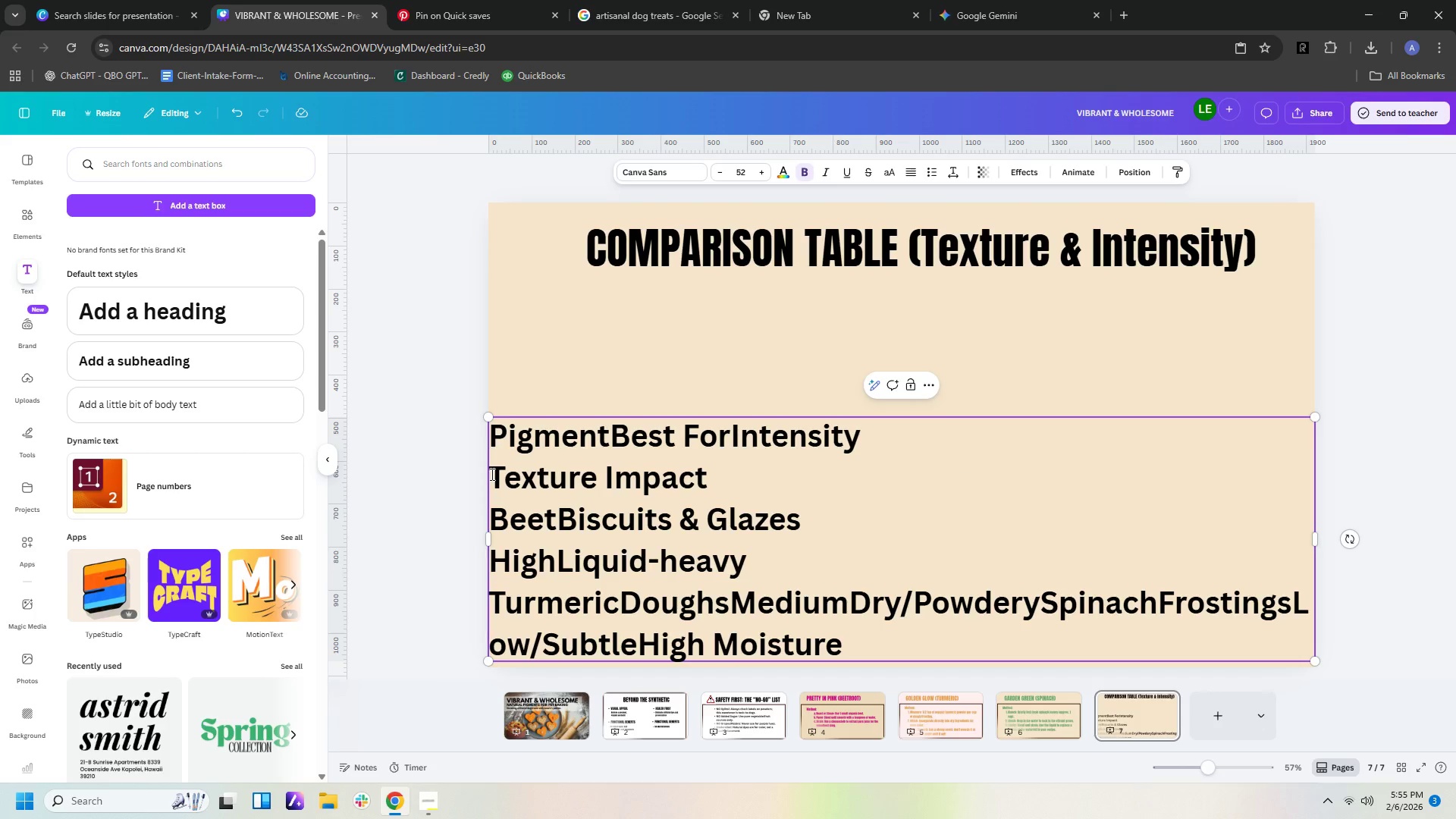 
key(Backspace)
 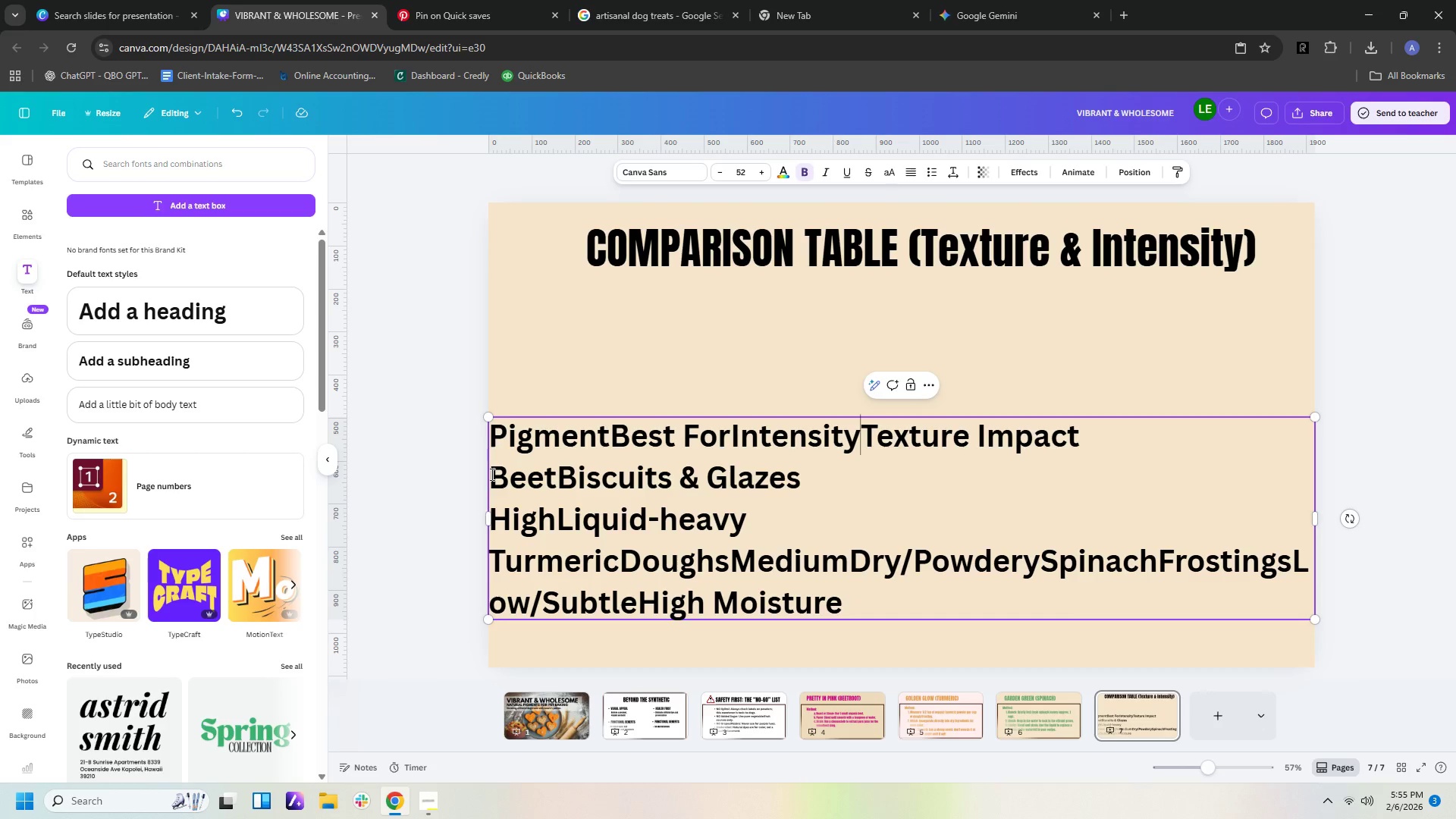 
key(Space)
 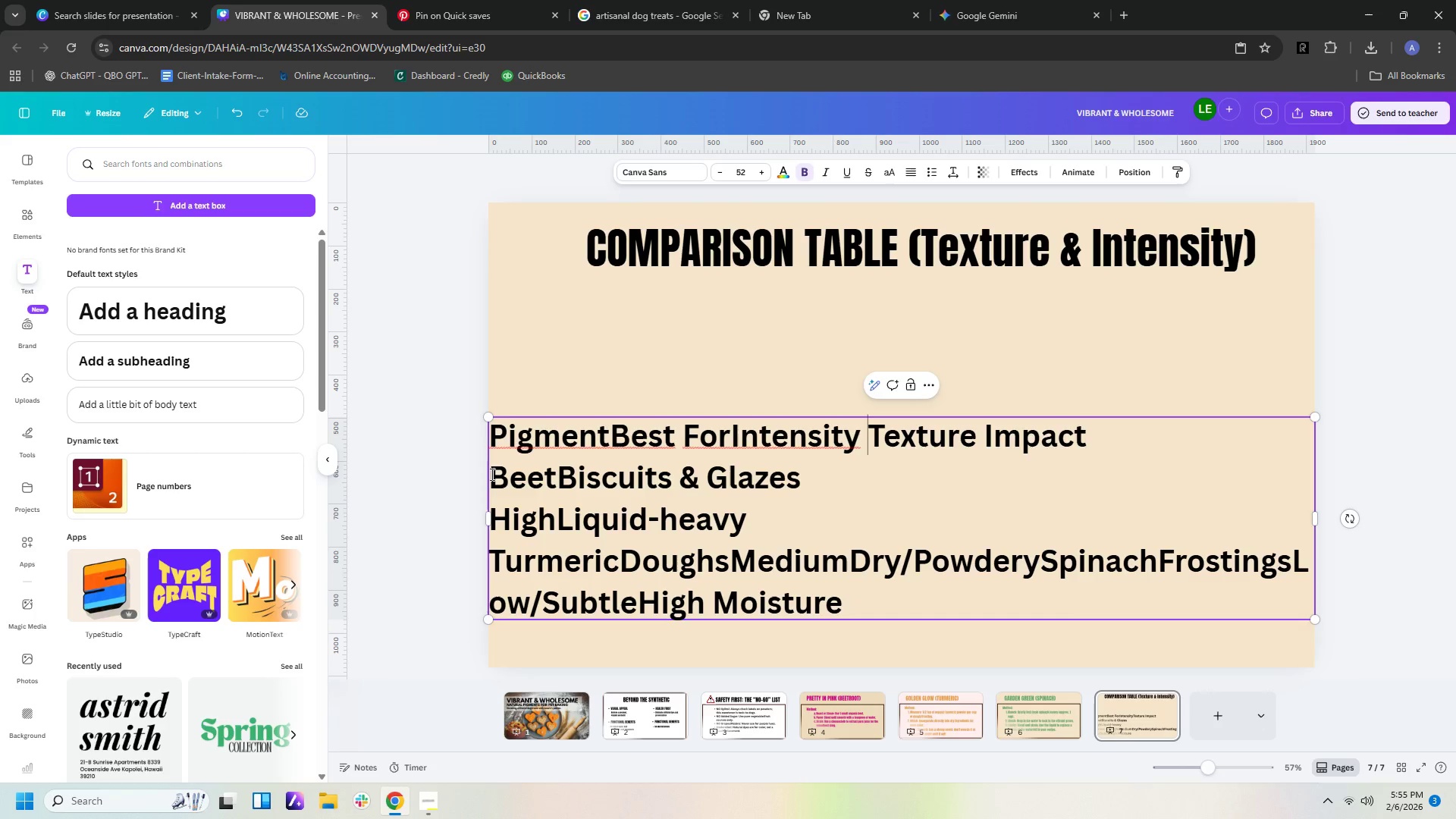 
key(Space)
 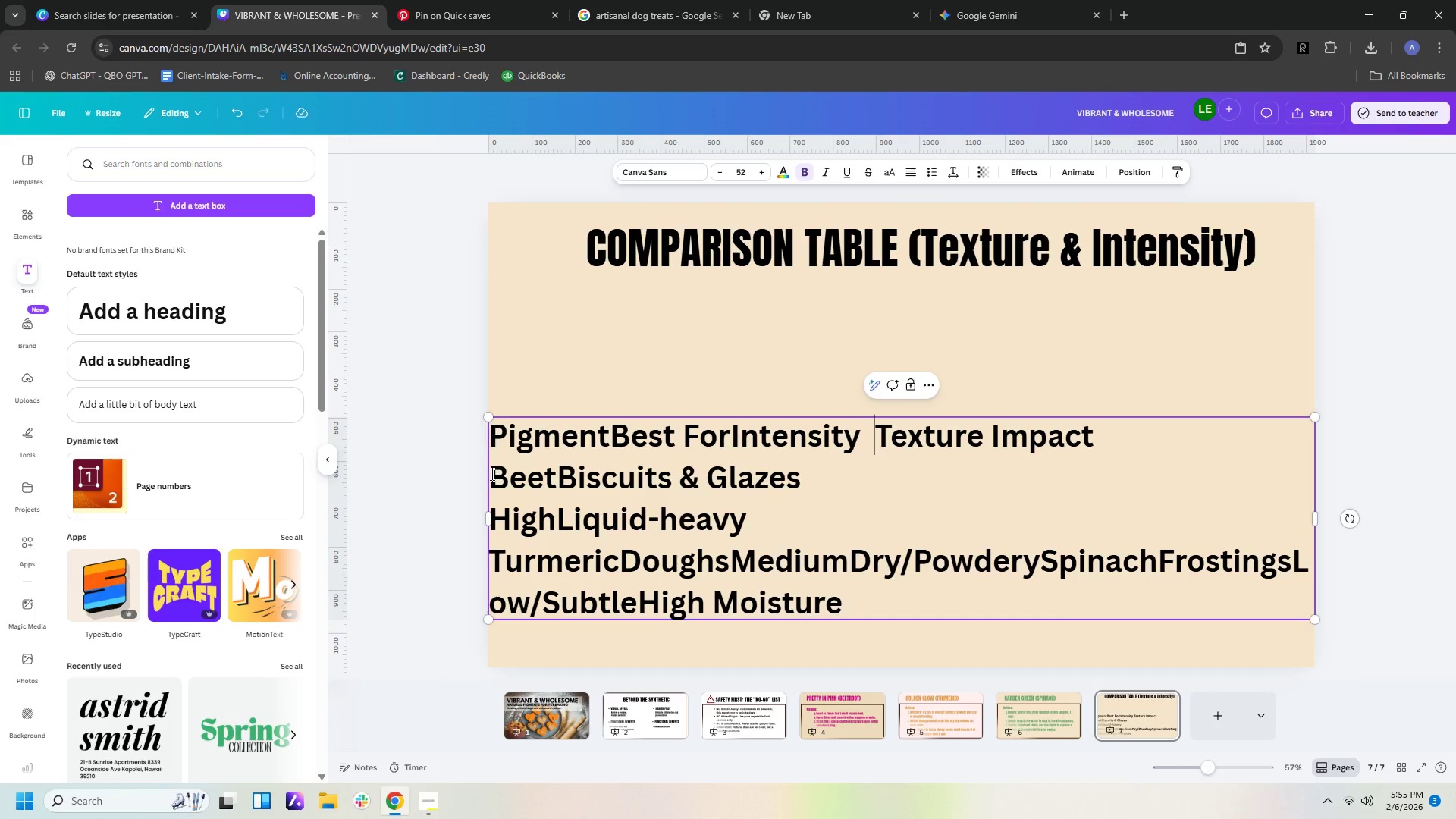 
key(Space)
 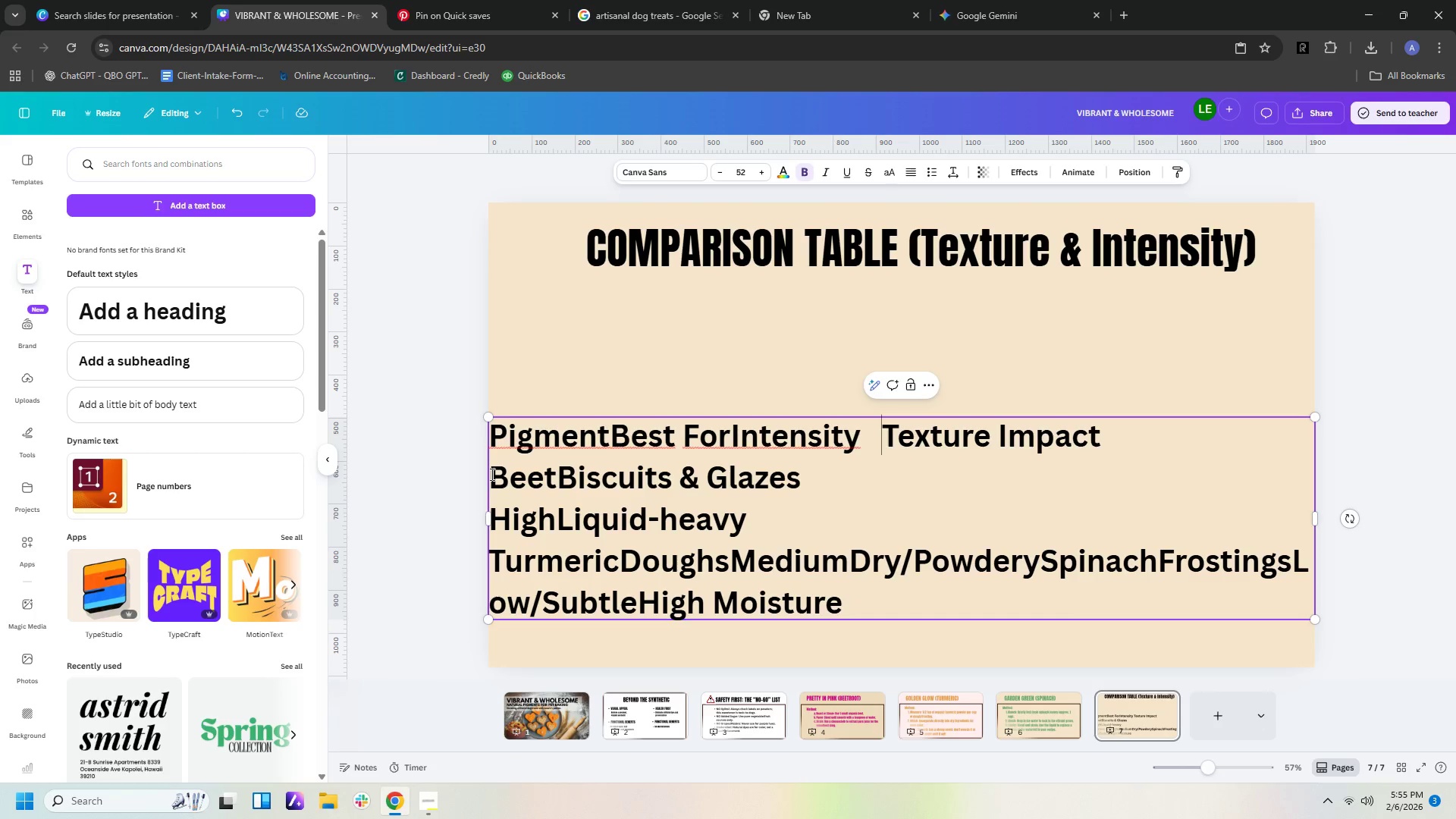 
key(Space)
 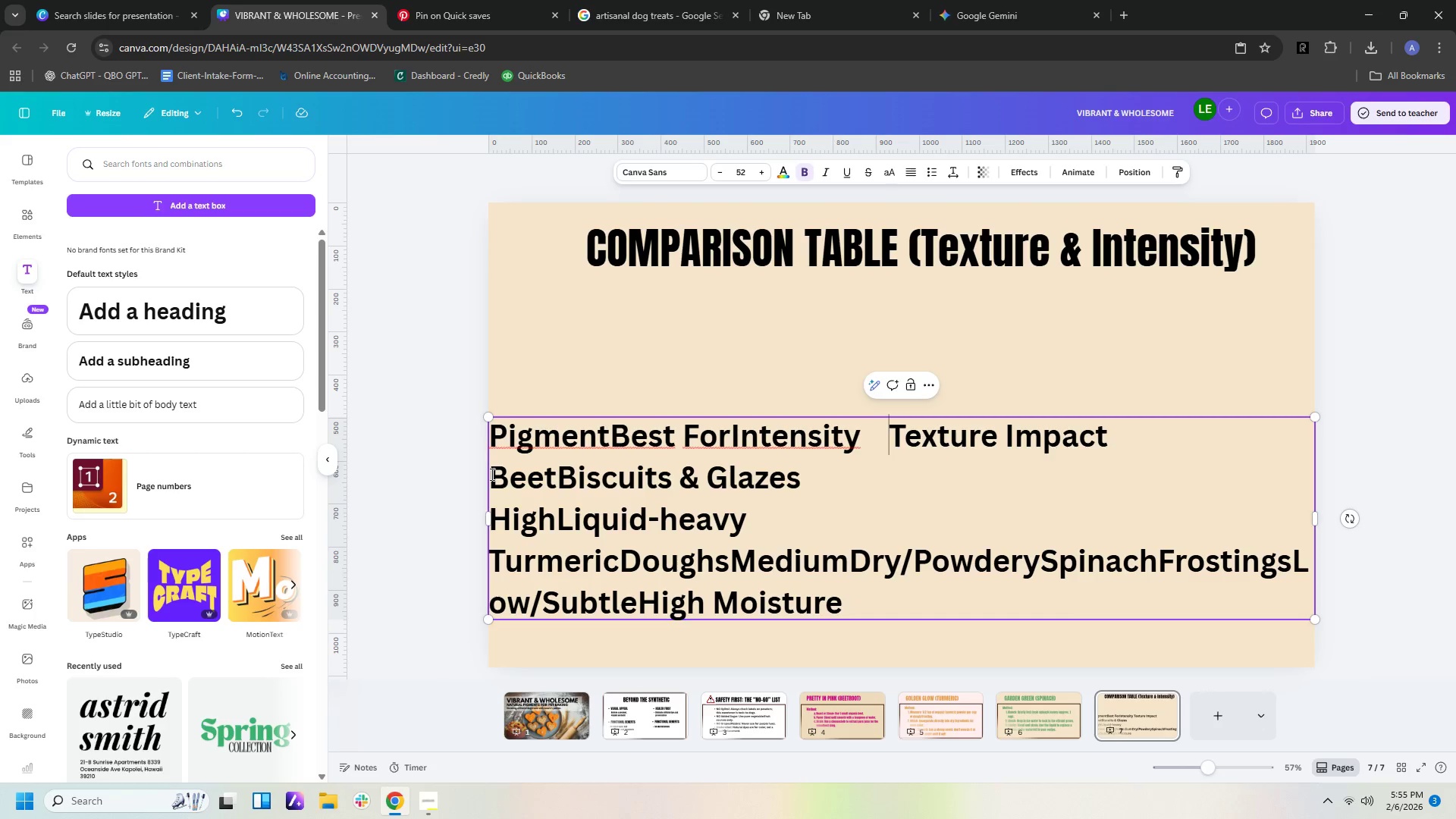 
key(Space)
 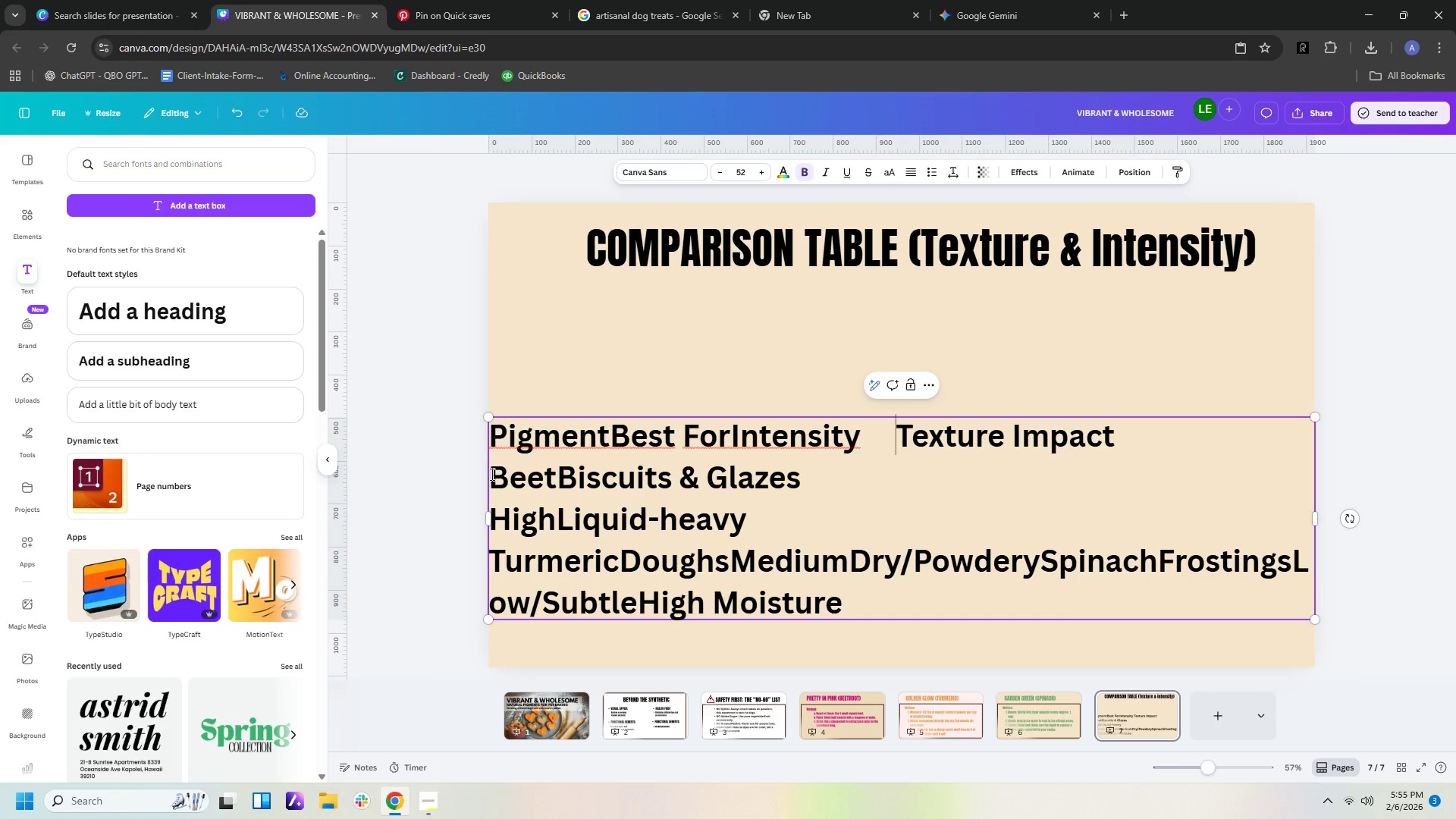 
key(Space)
 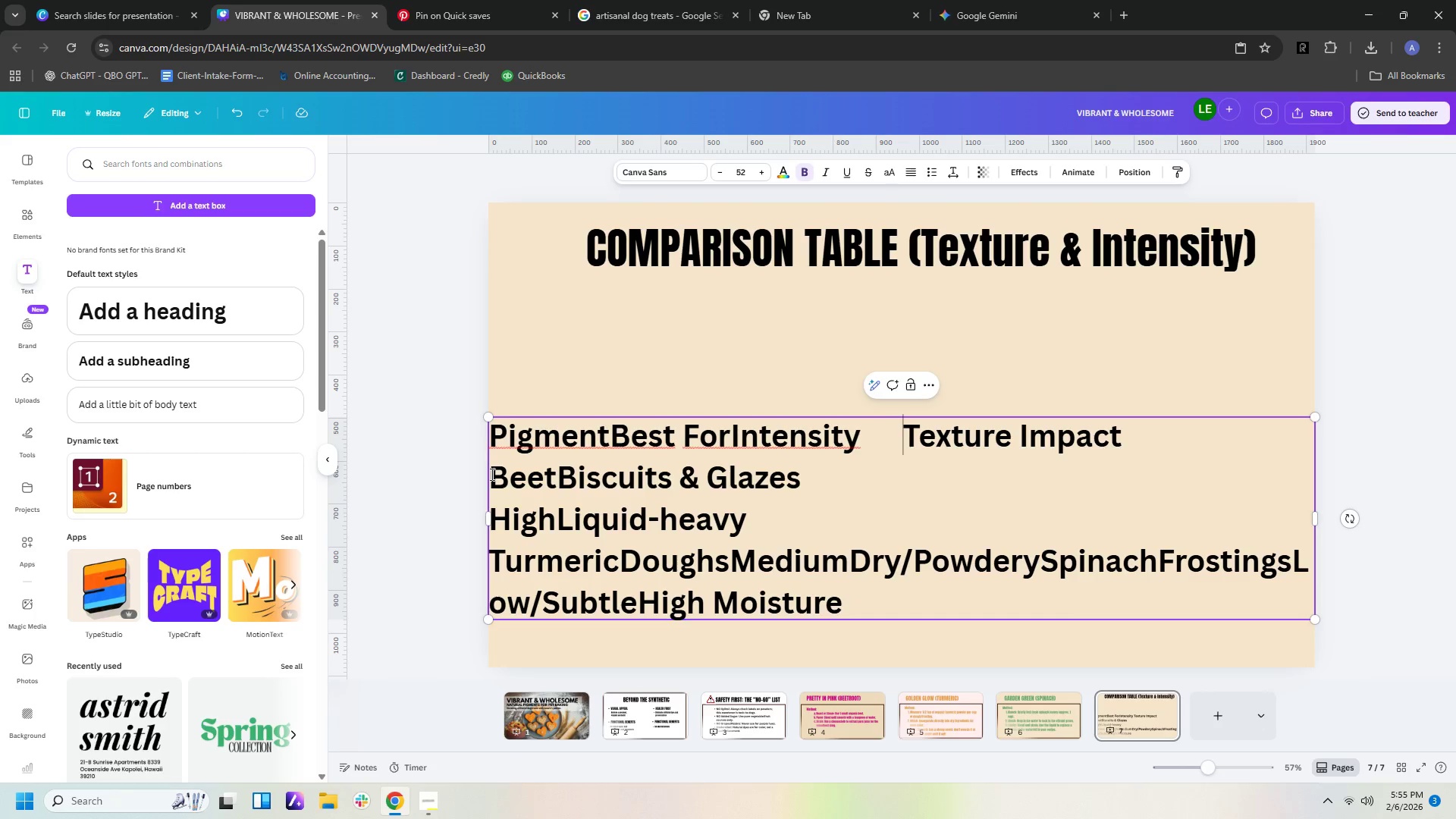 
key(Space)
 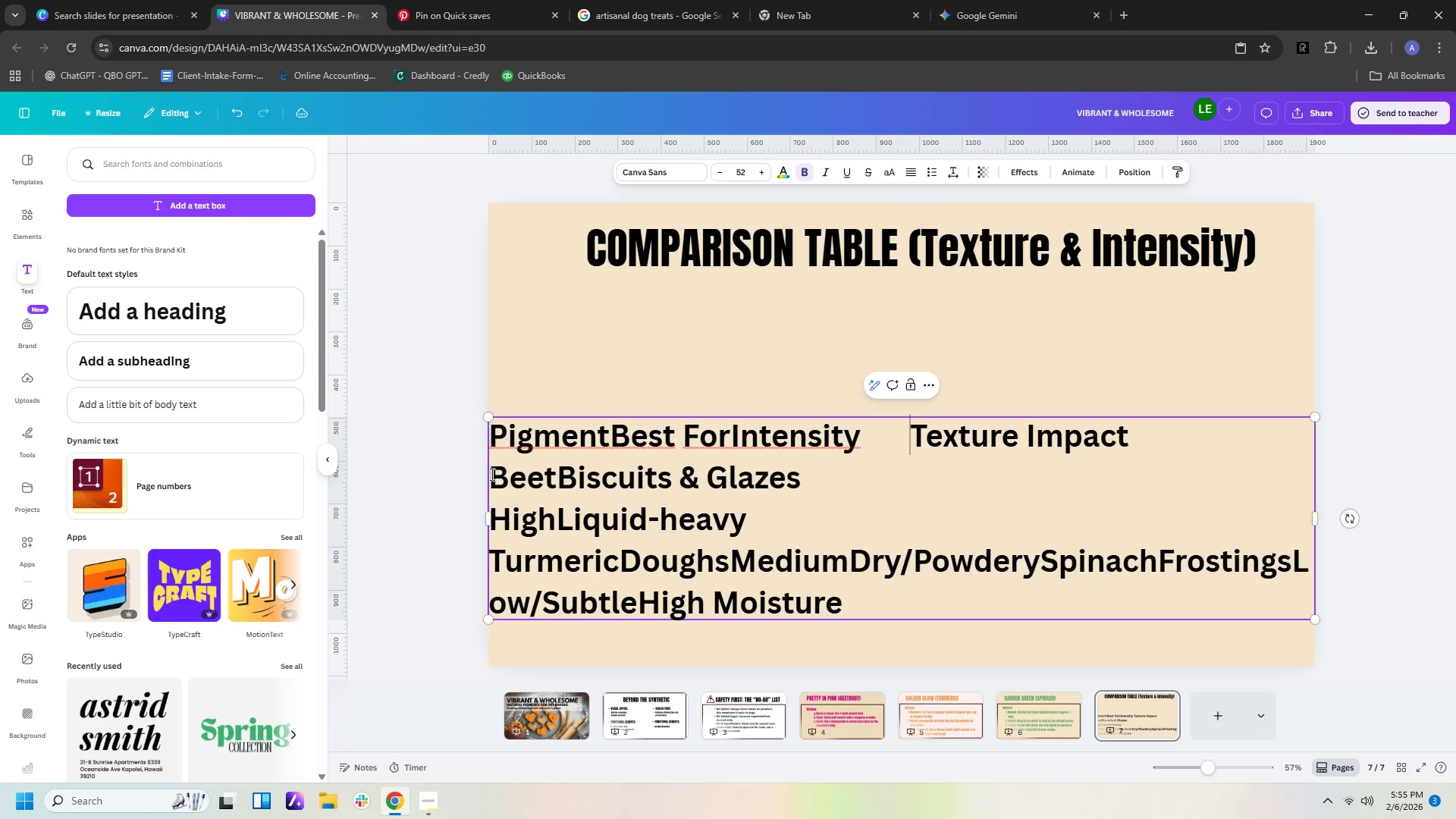 
key(Space)
 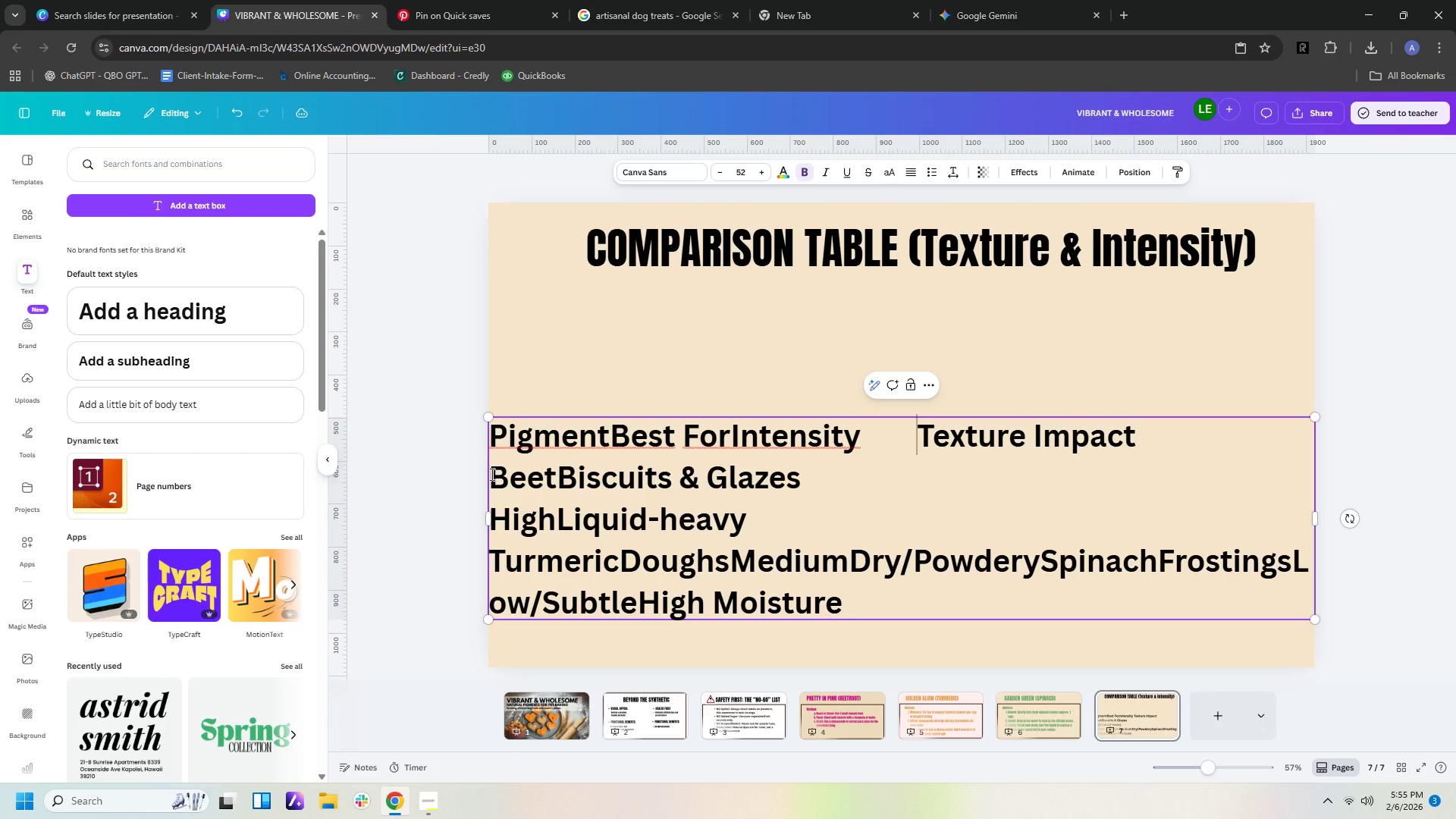 
key(Space)
 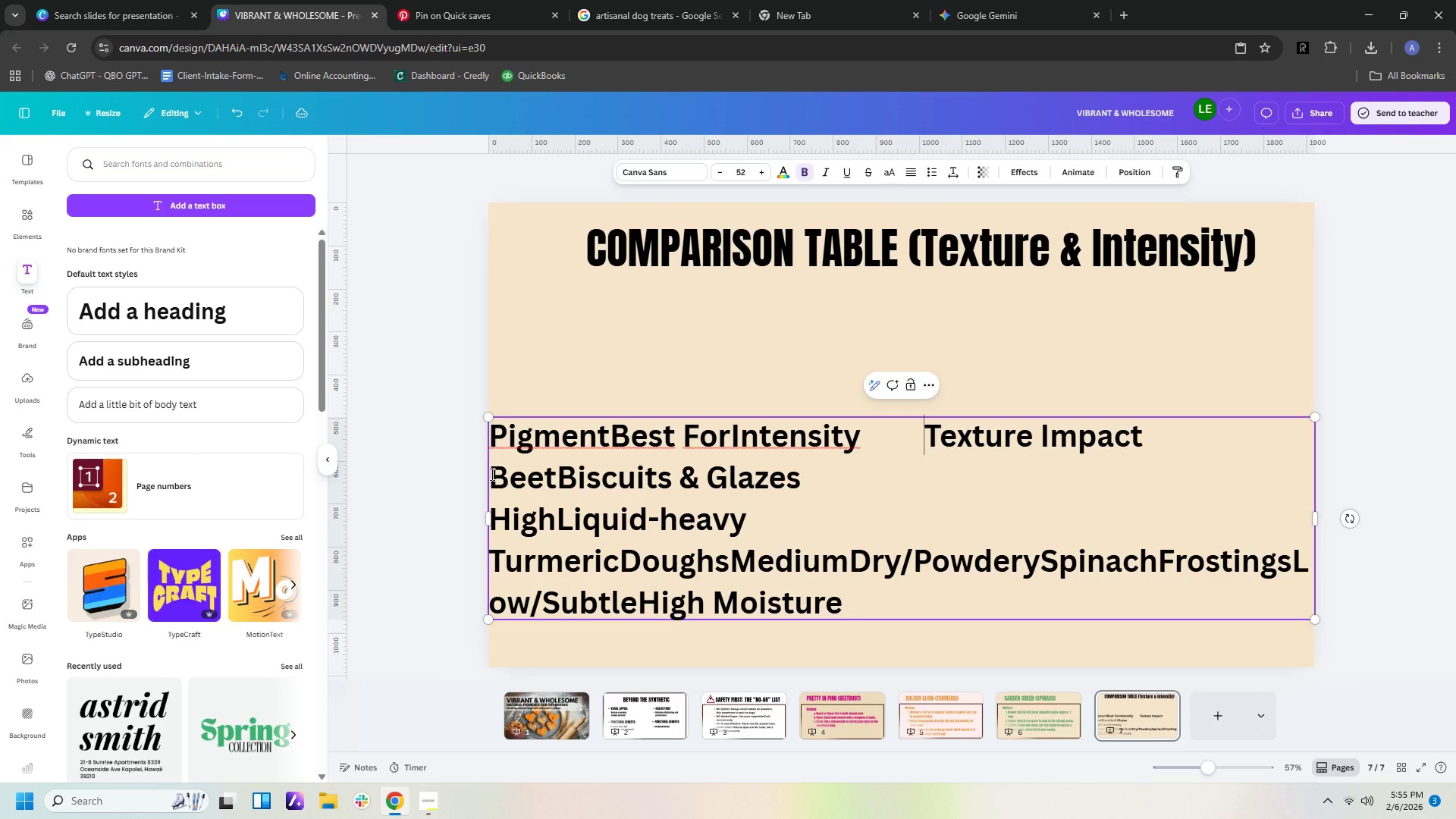 
key(Space)
 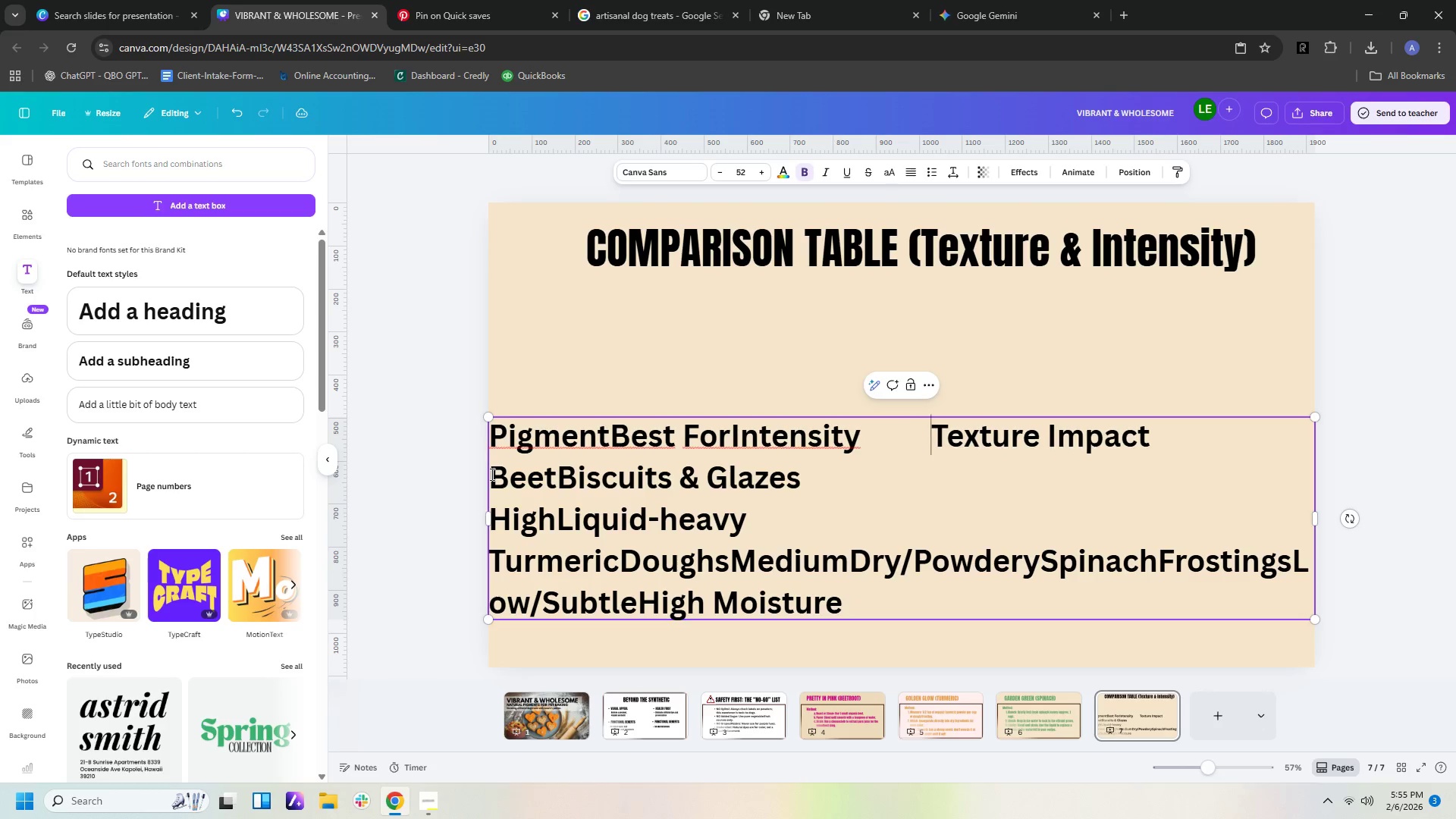 
key(Space)
 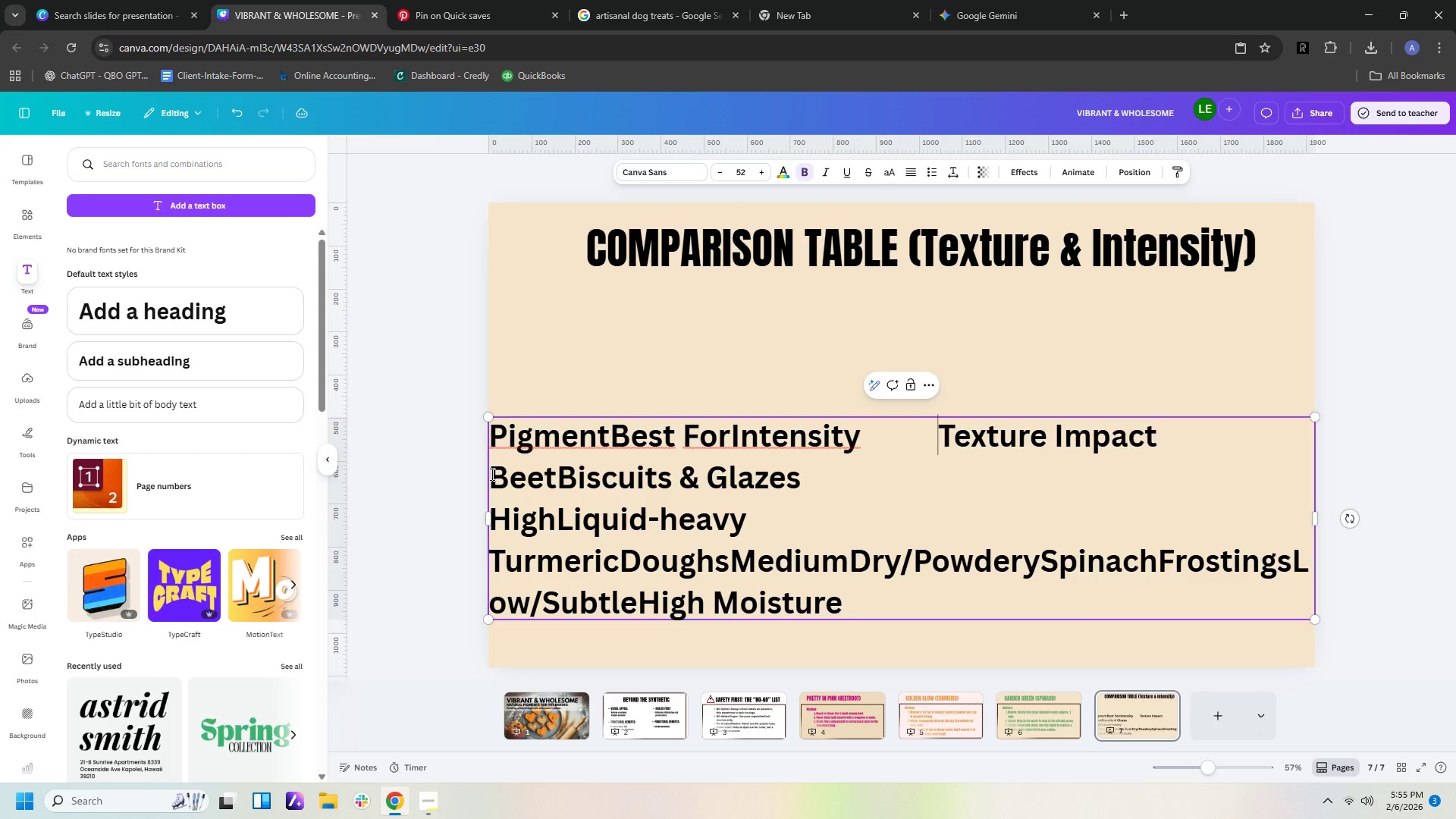 
key(Space)
 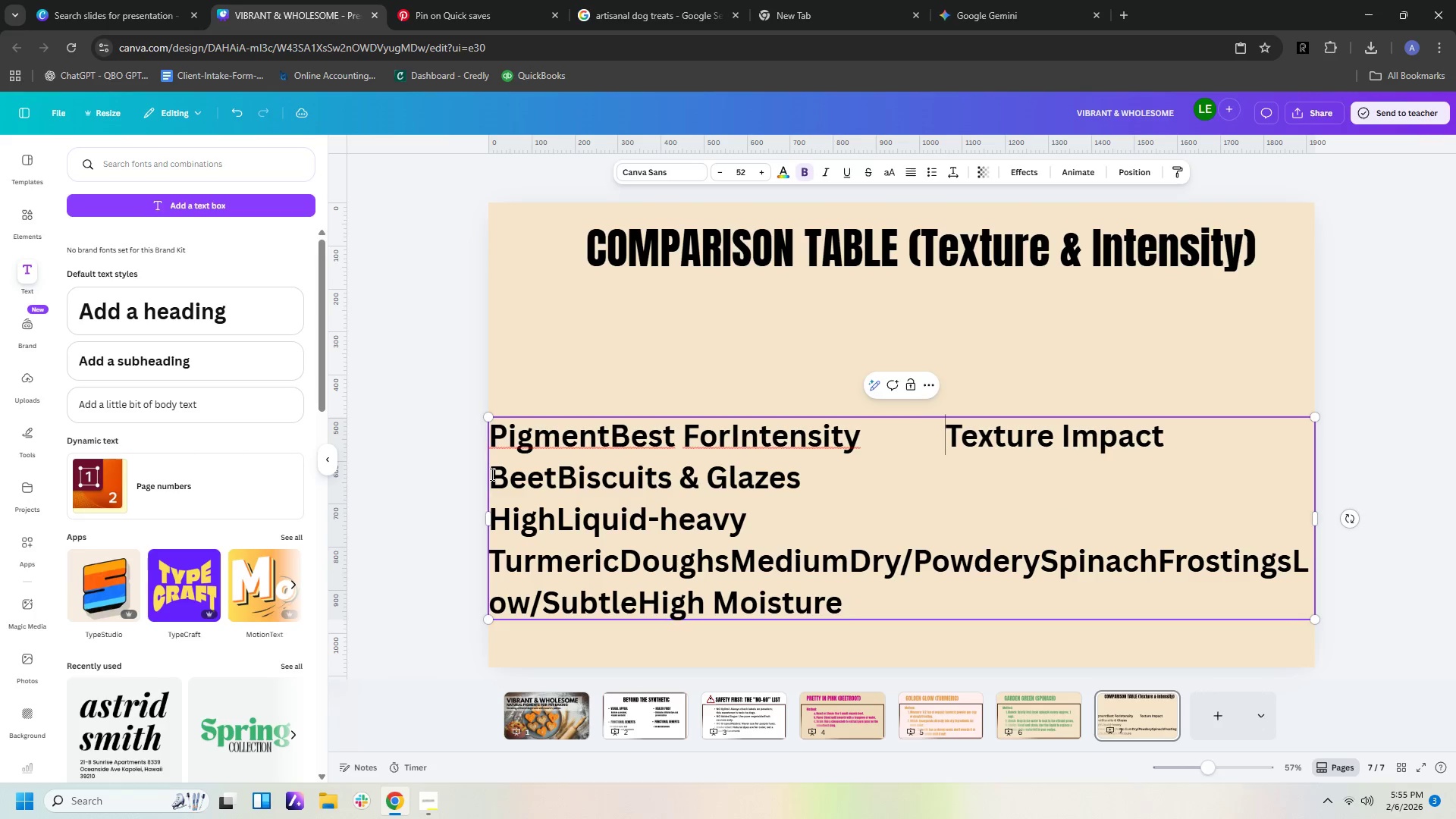 
key(Space)
 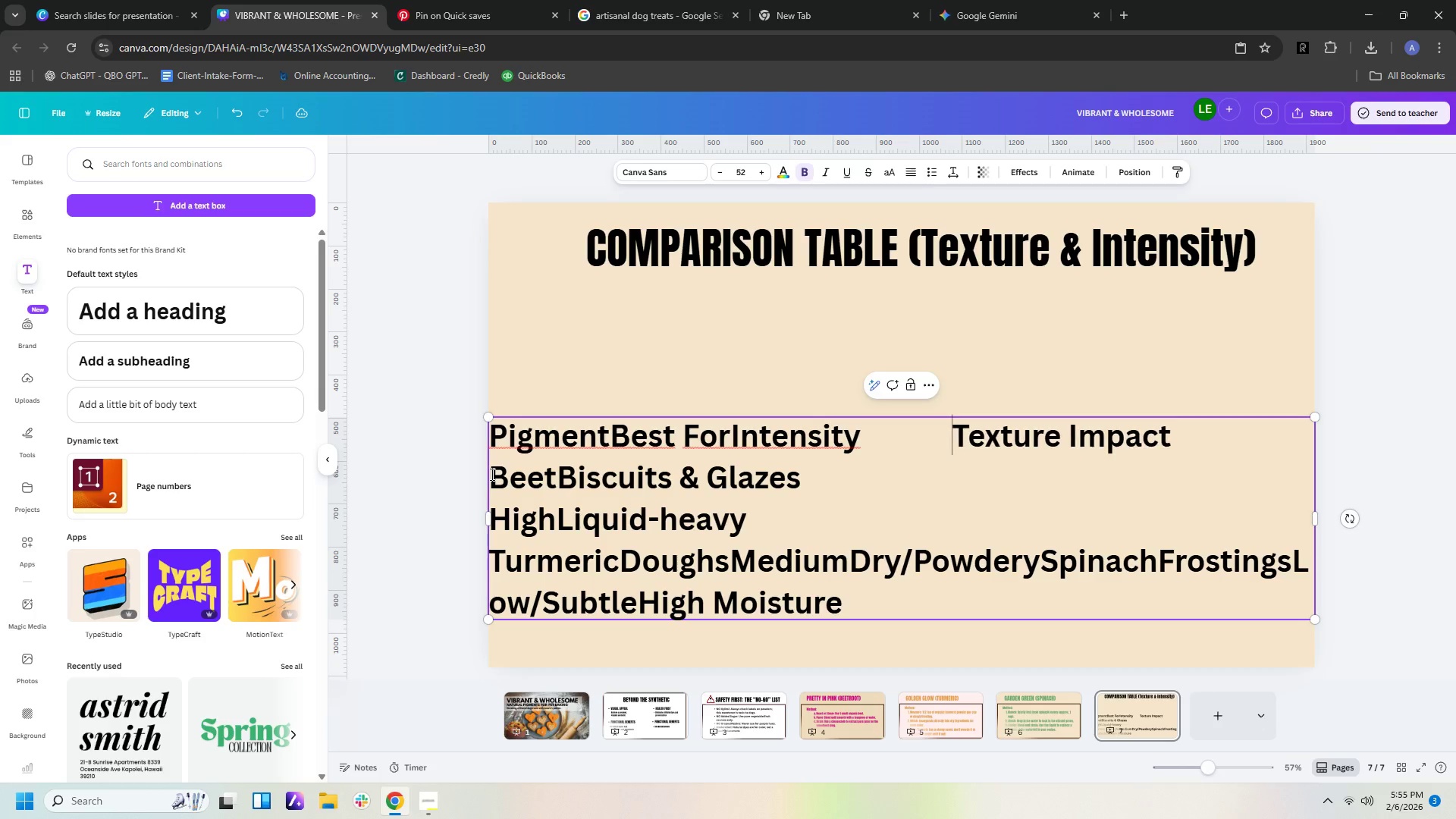 
key(Space)
 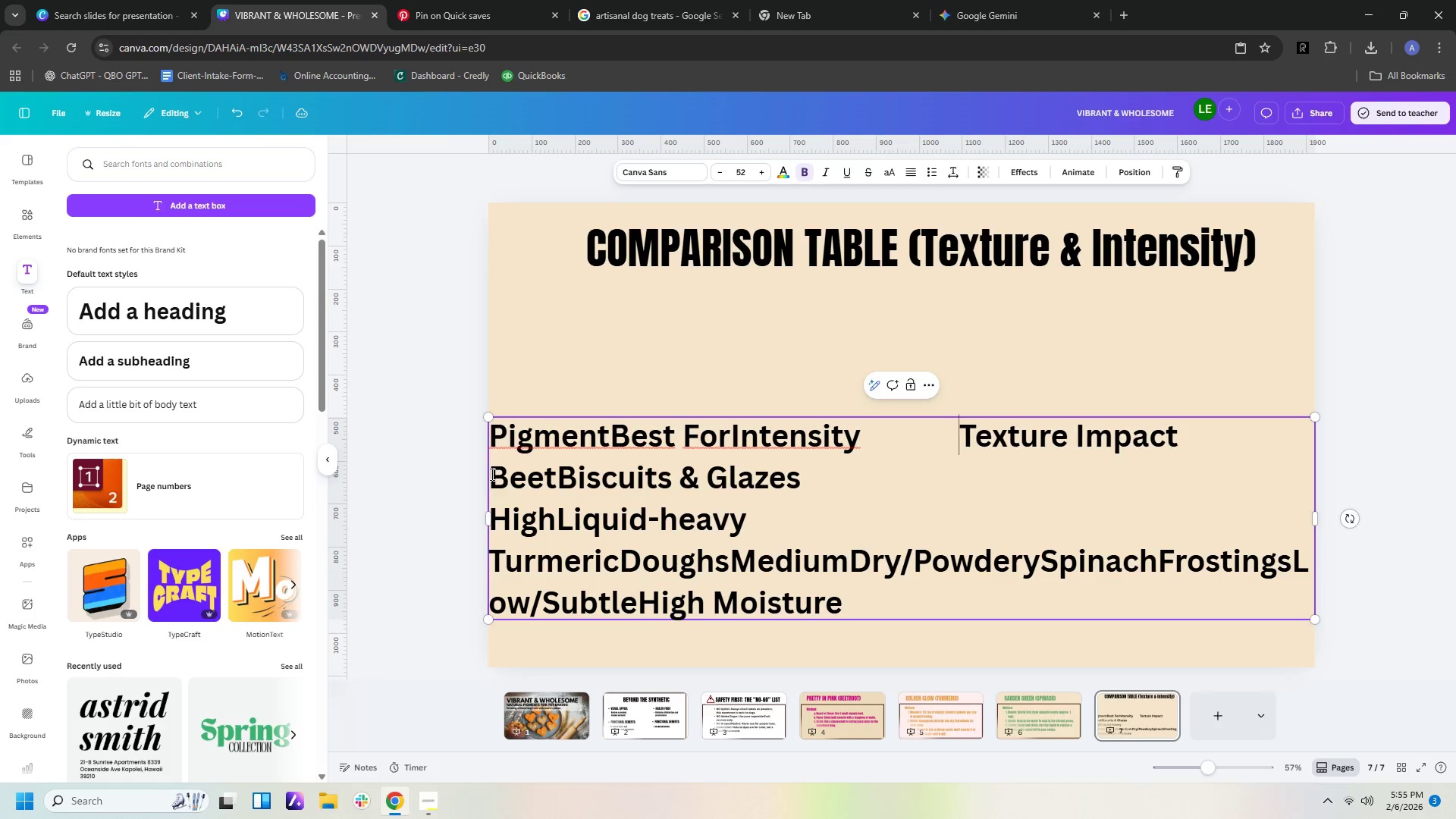 
key(Space)
 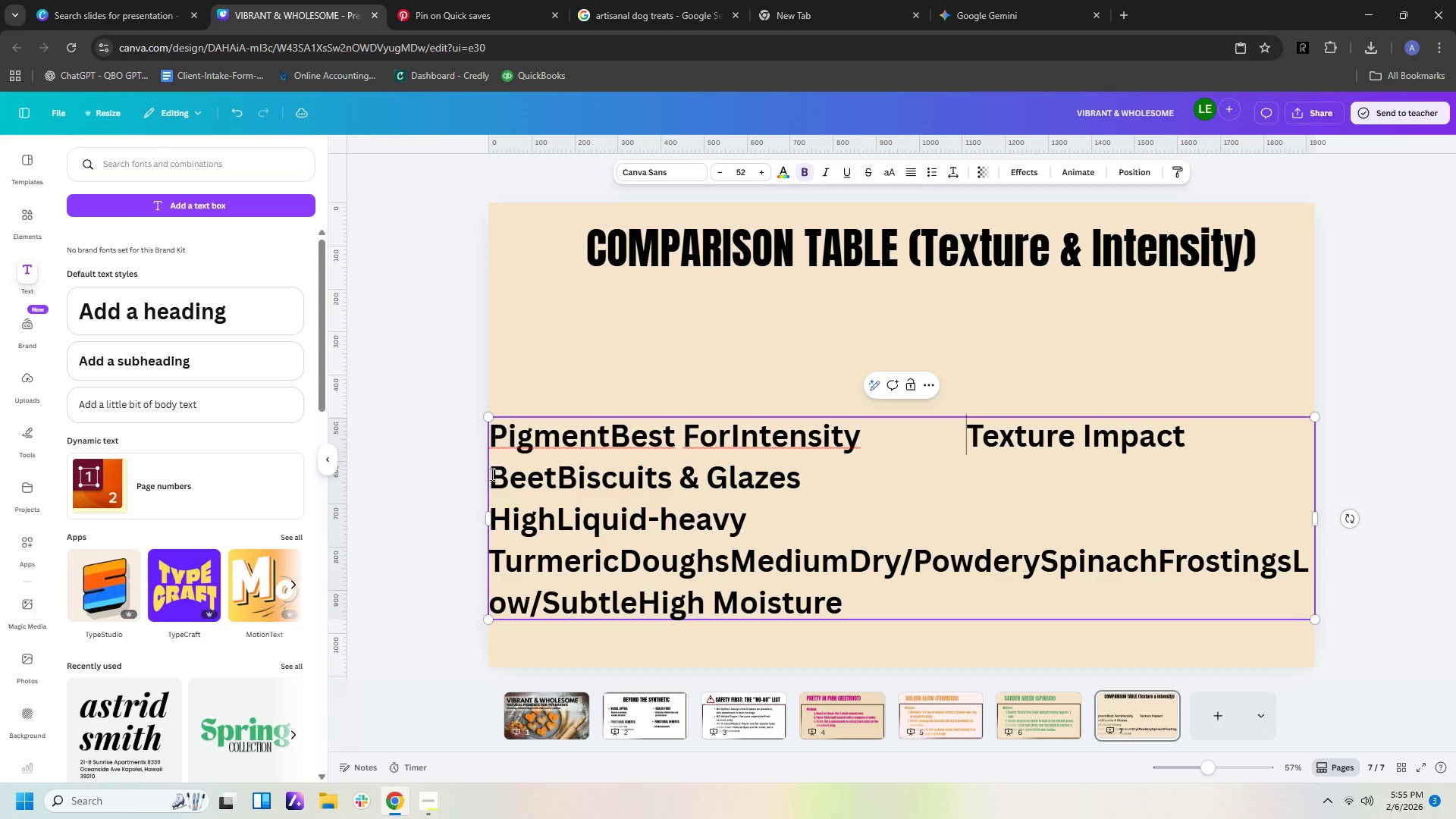 
key(Space)
 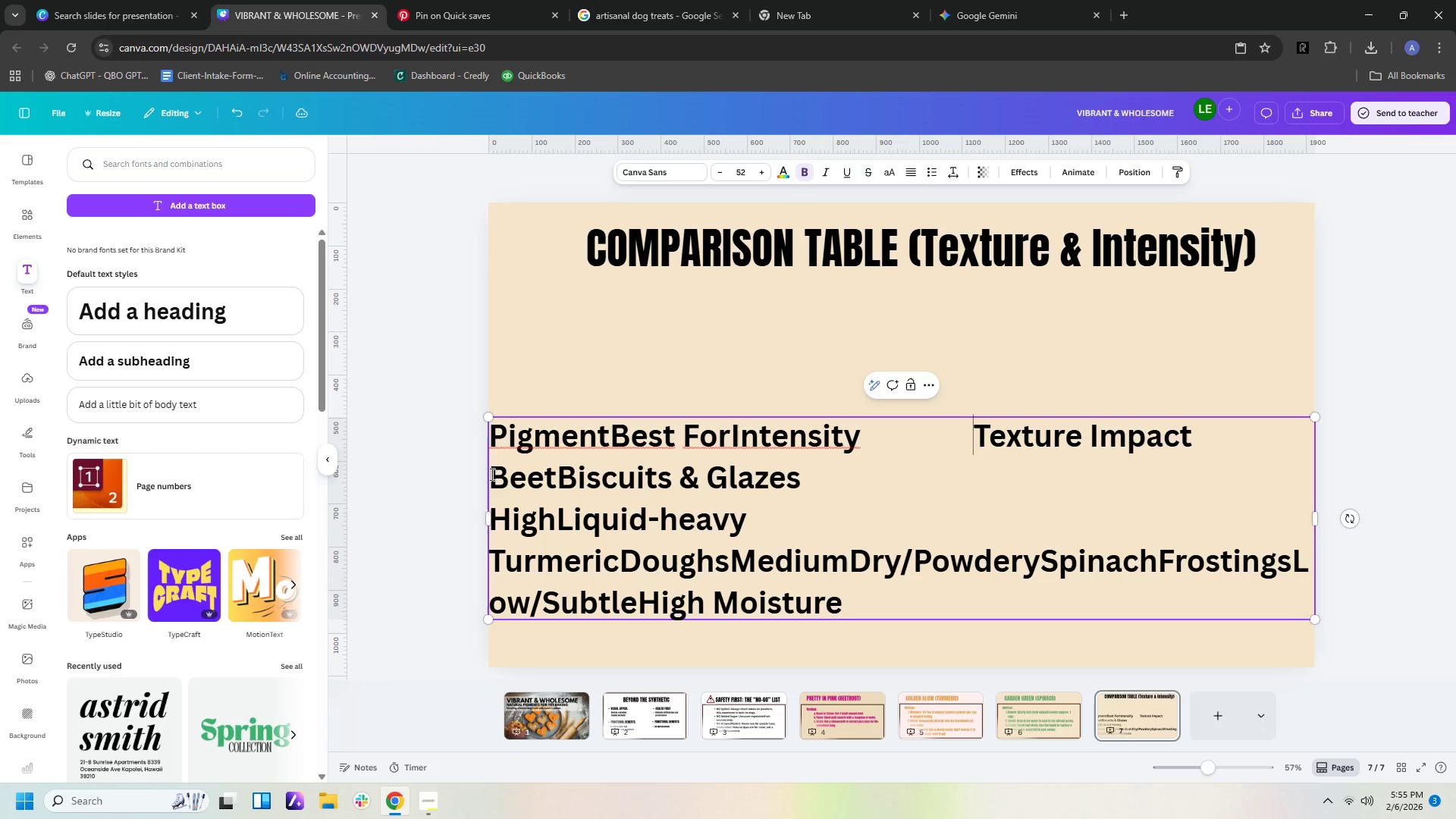 
key(Space)
 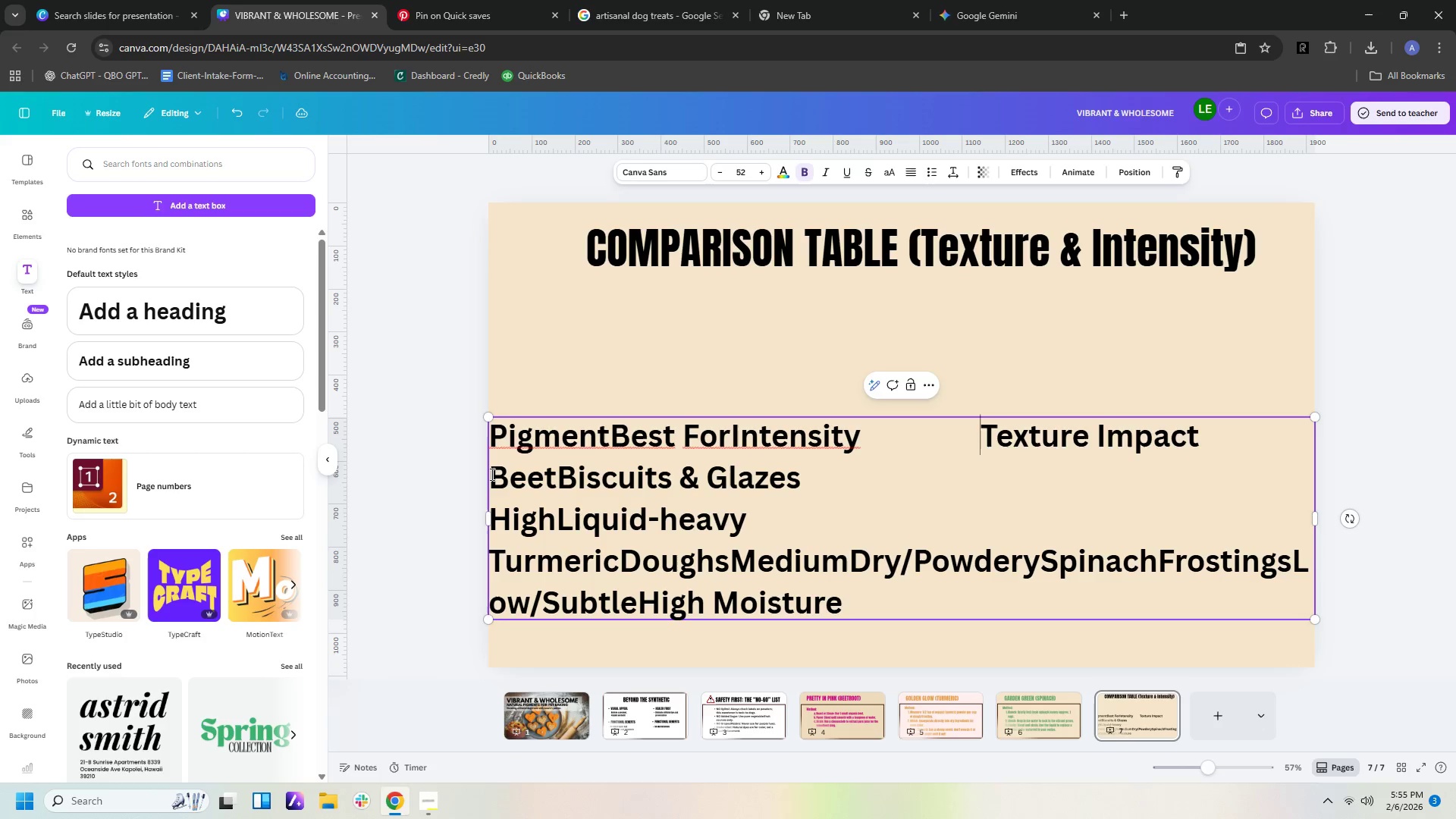 
key(Space)
 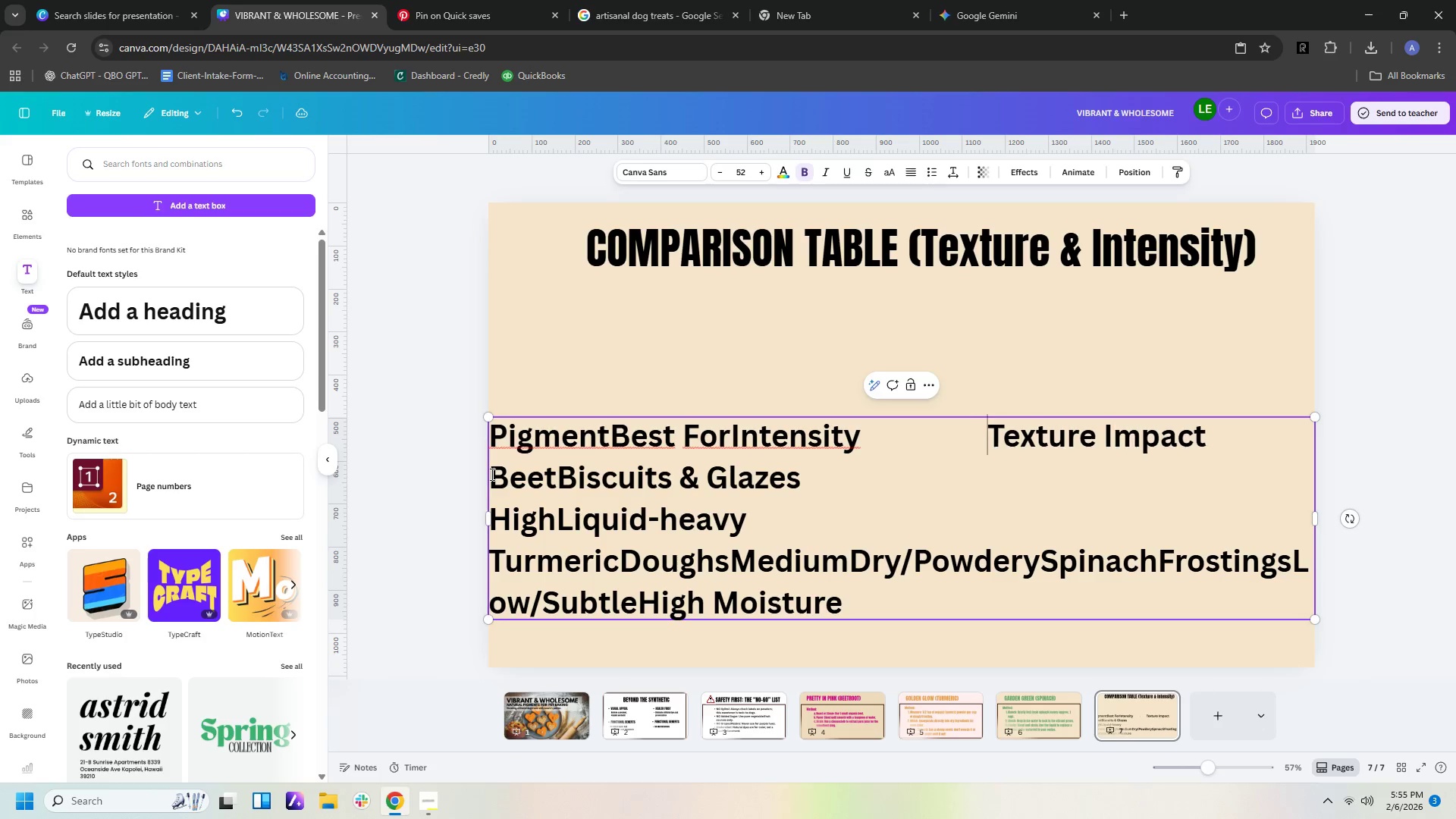 
key(Space)
 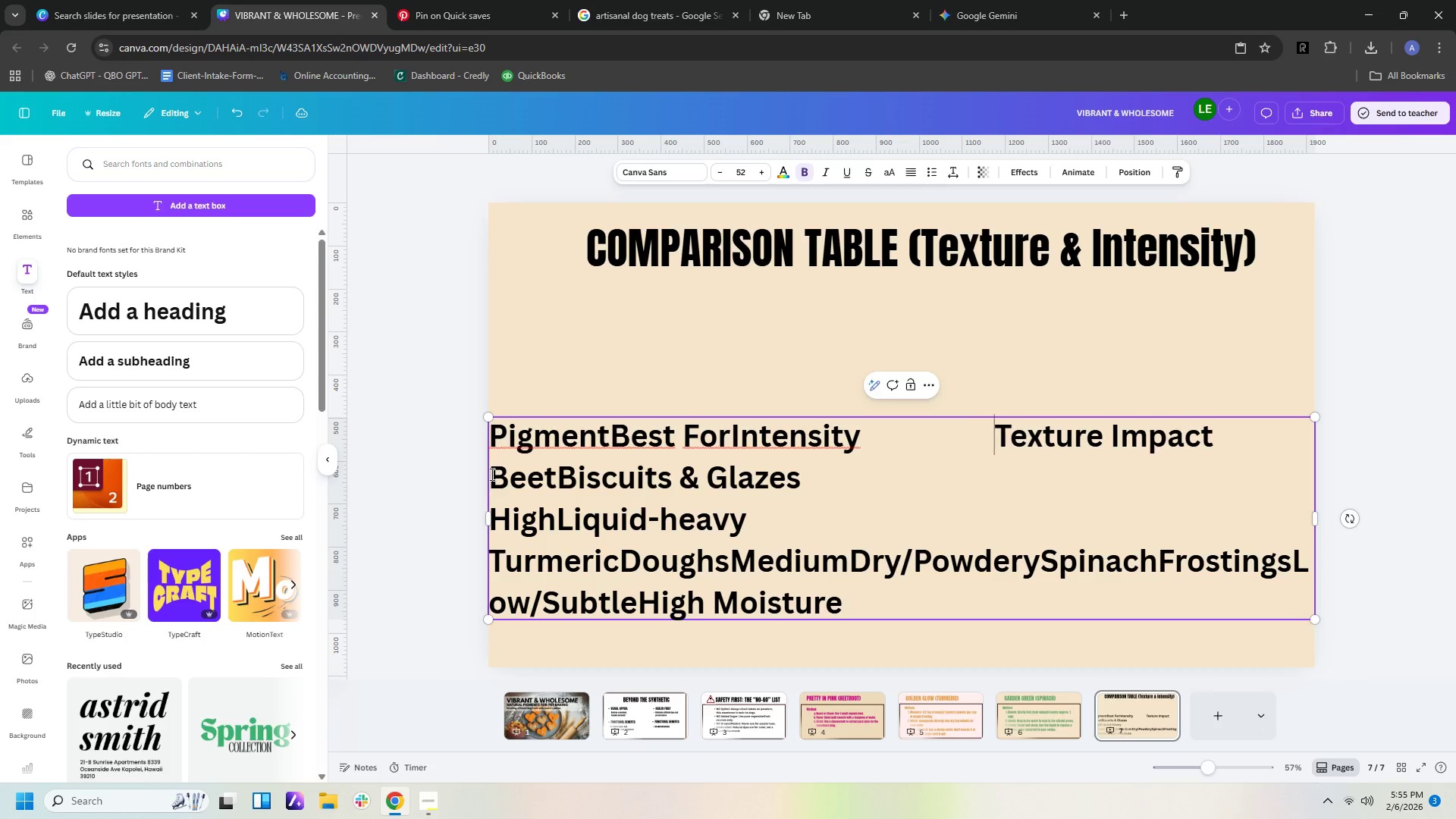 
key(Space)
 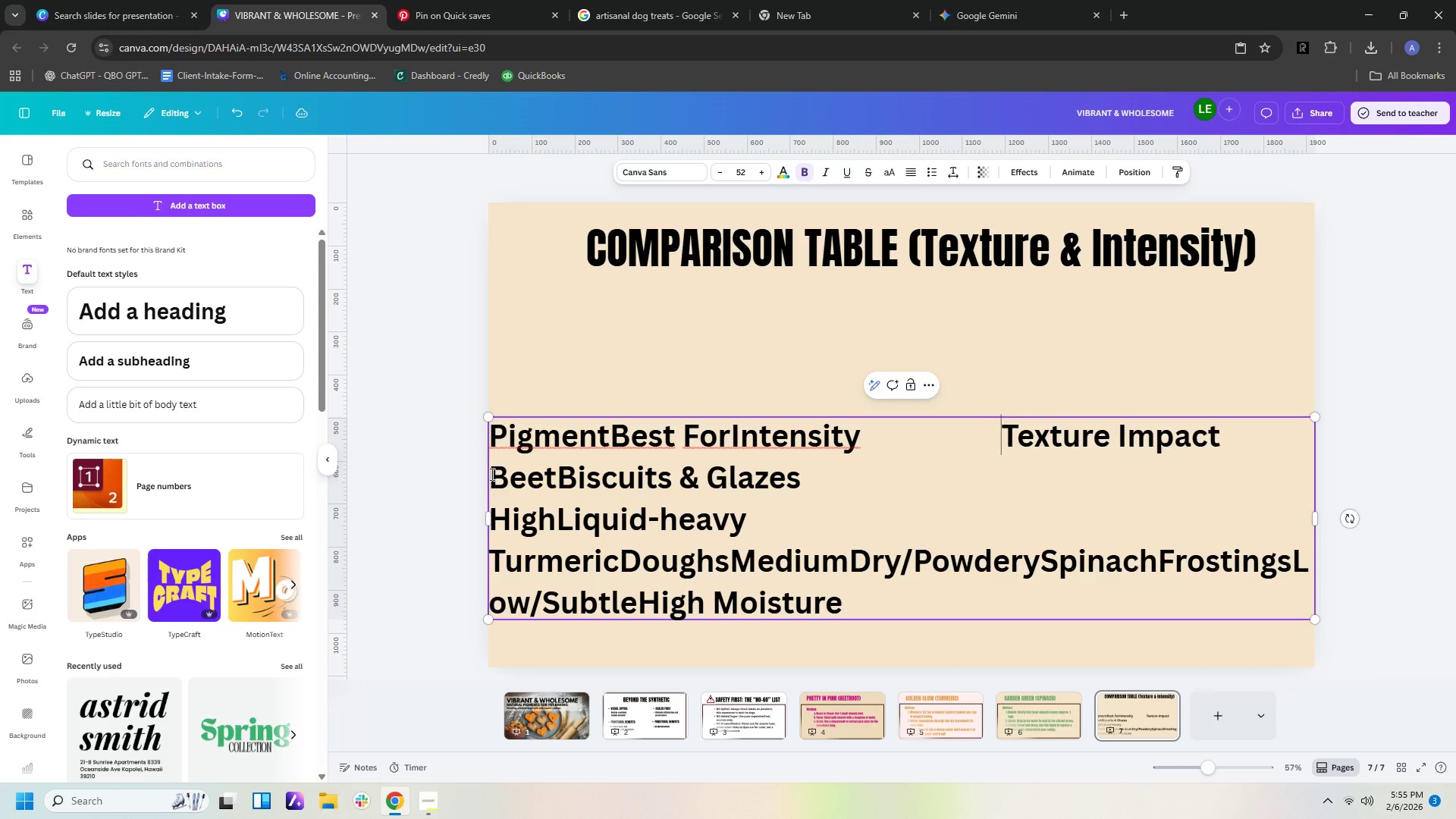 
key(Space)
 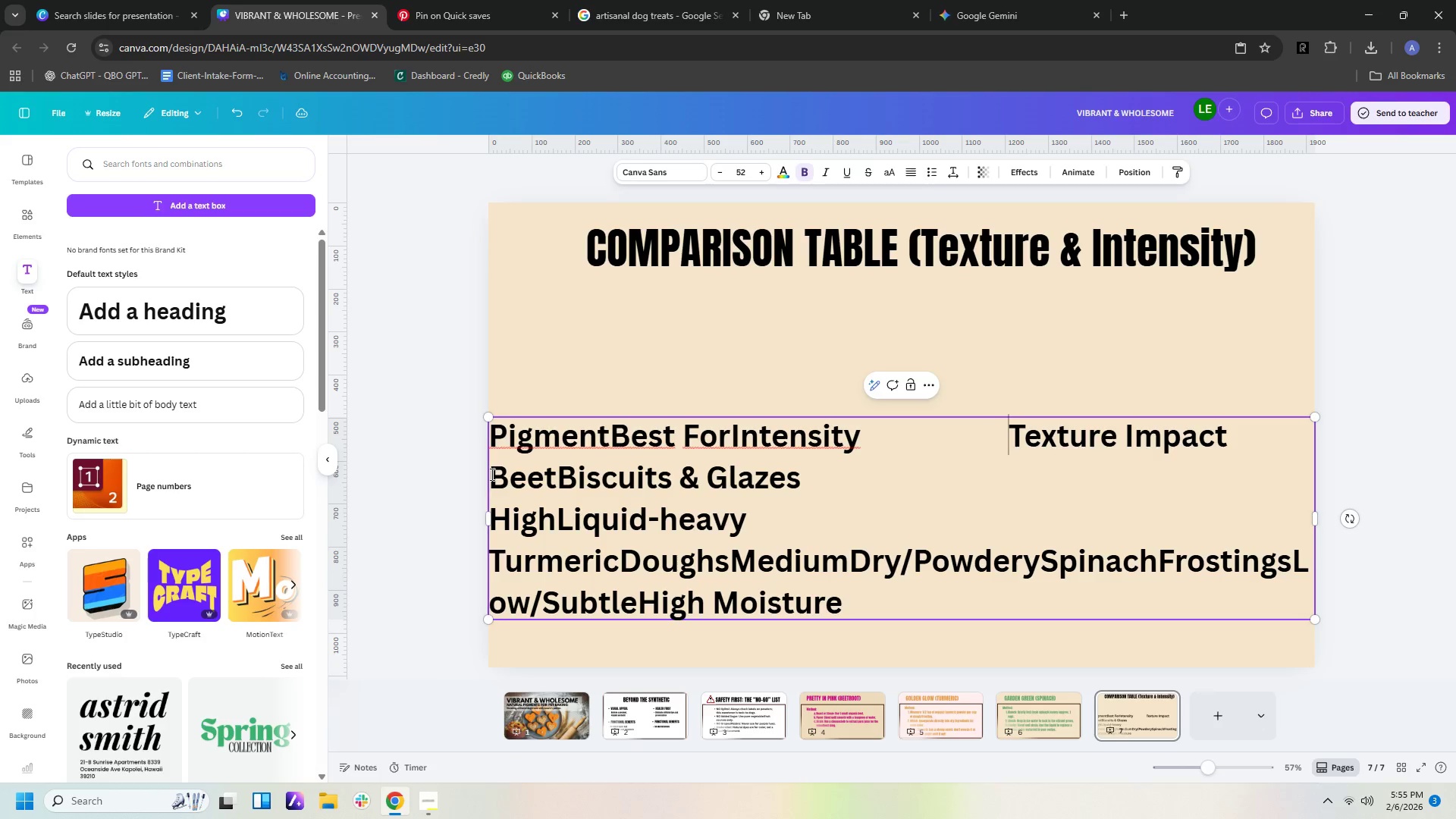 
key(Space)
 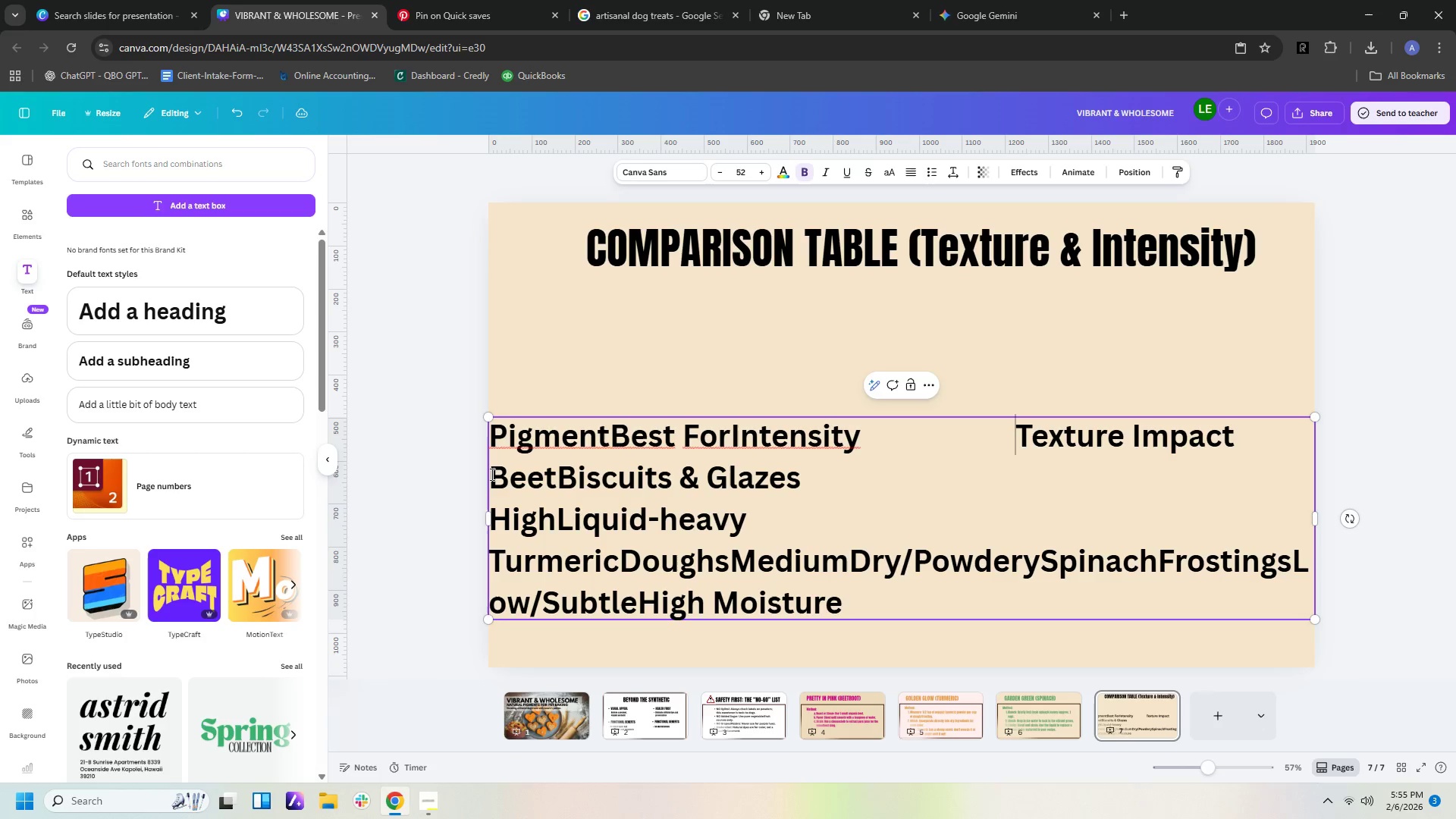 
key(Space)
 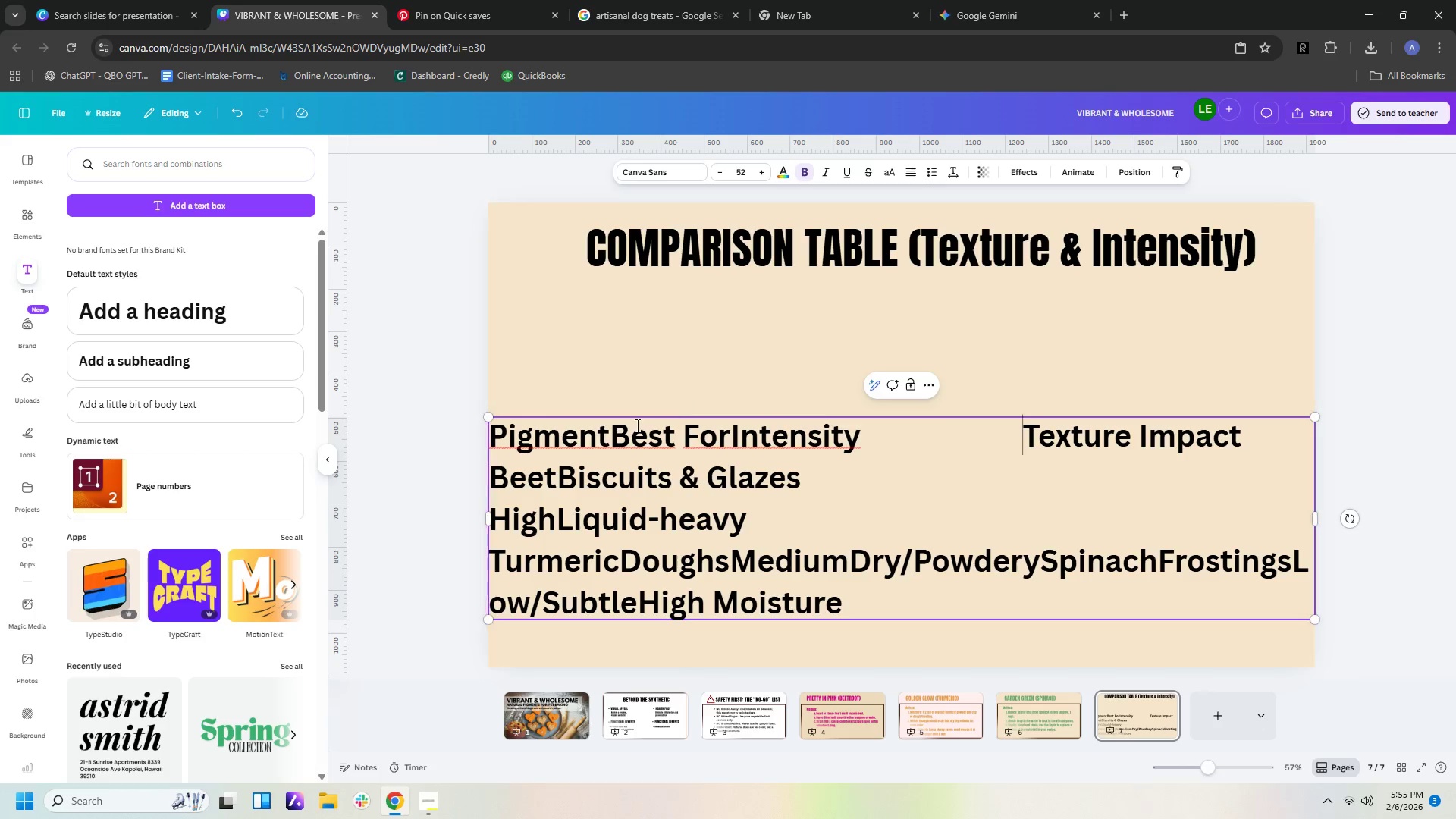 
left_click([614, 438])
 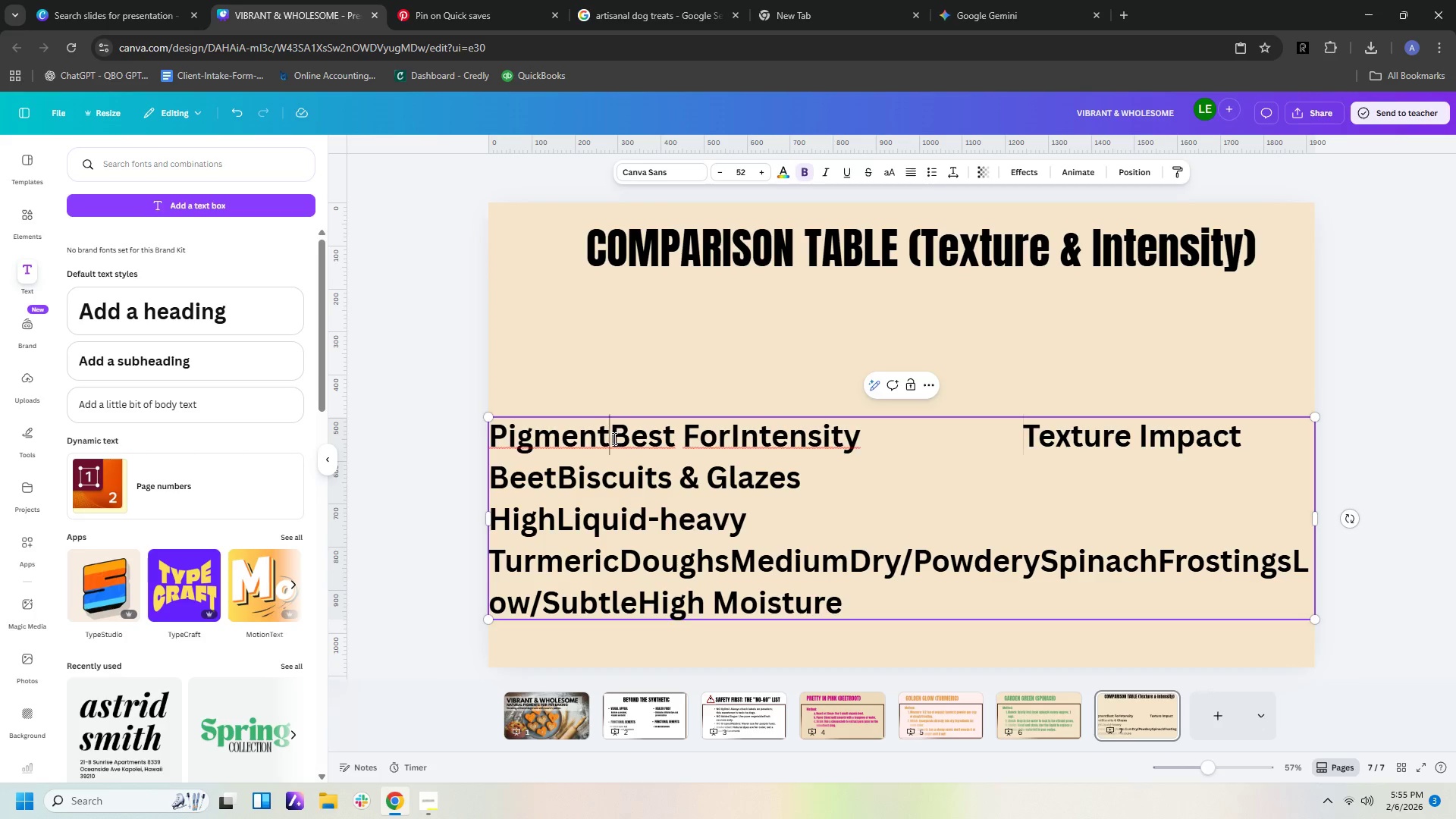 
key(Space)
 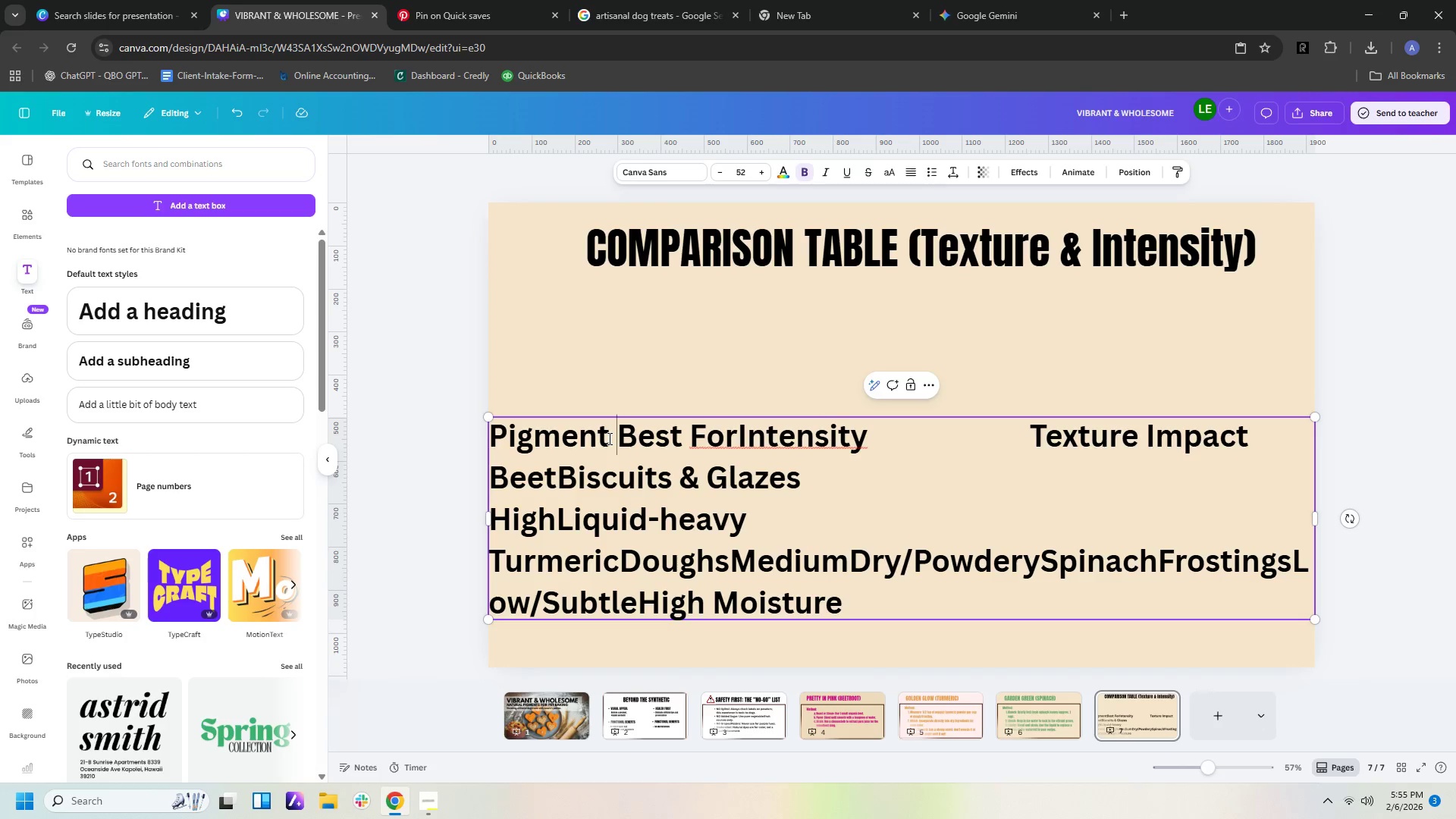 
key(Space)
 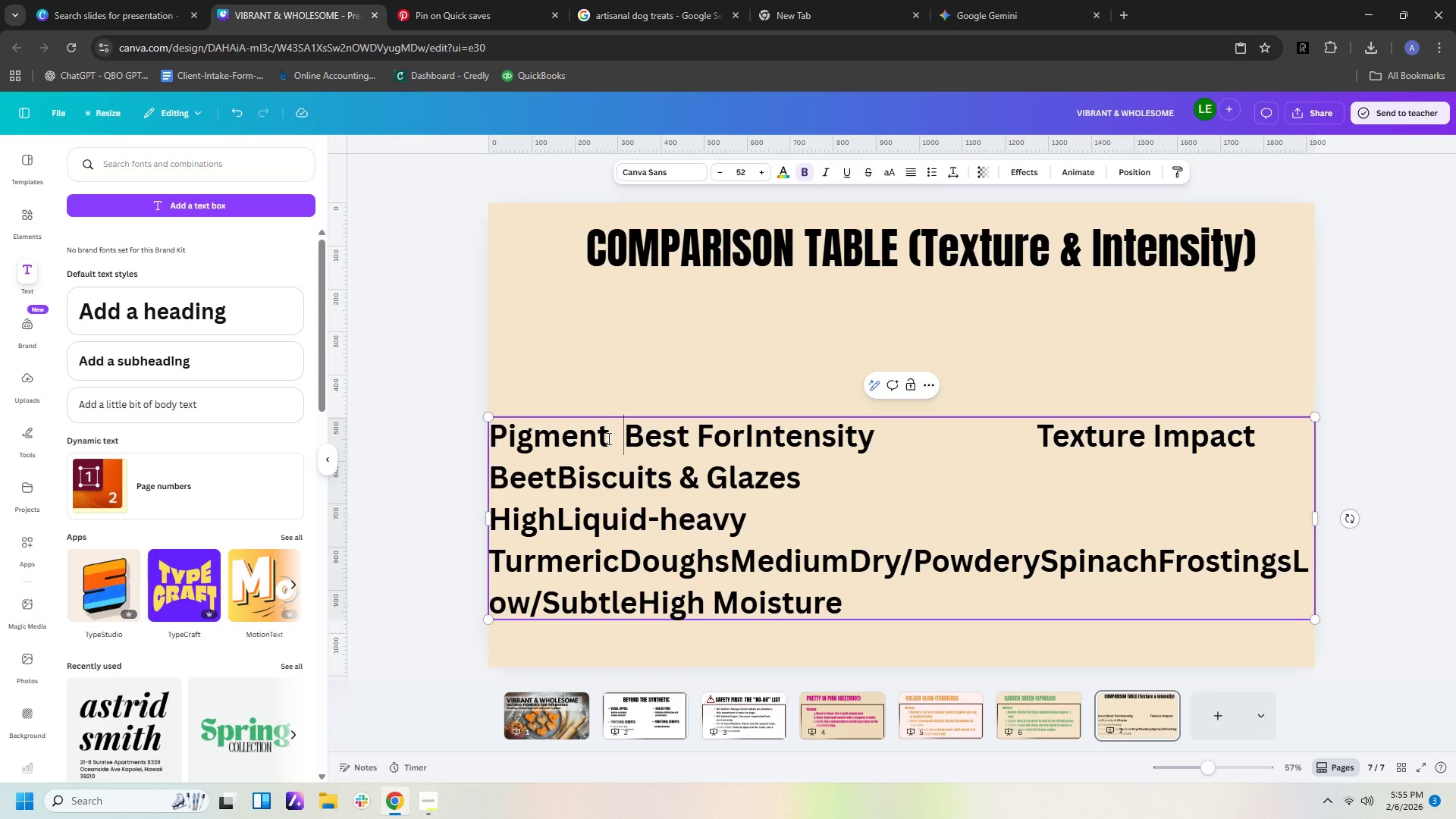 
key(Space)
 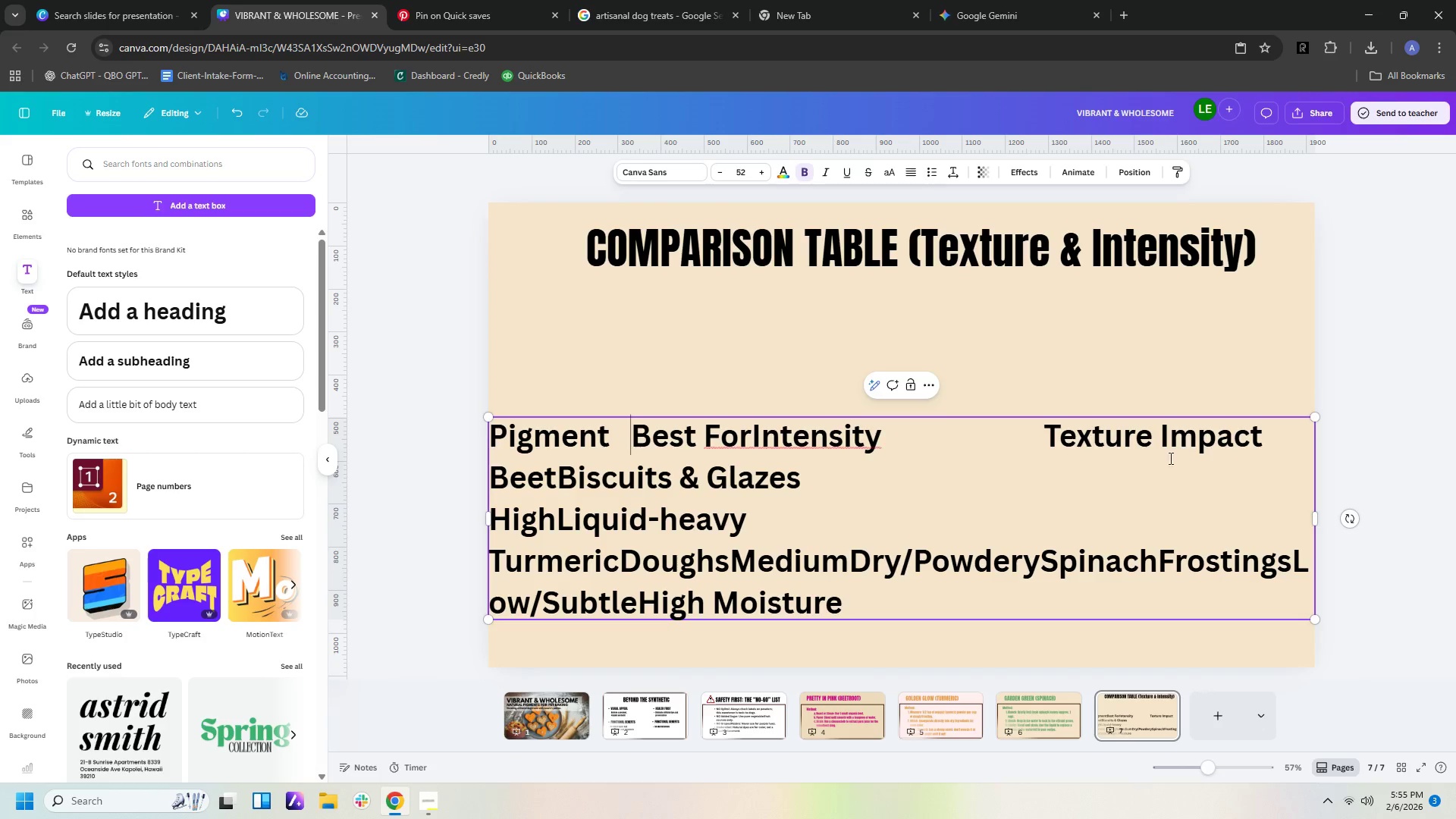 
key(Space)
 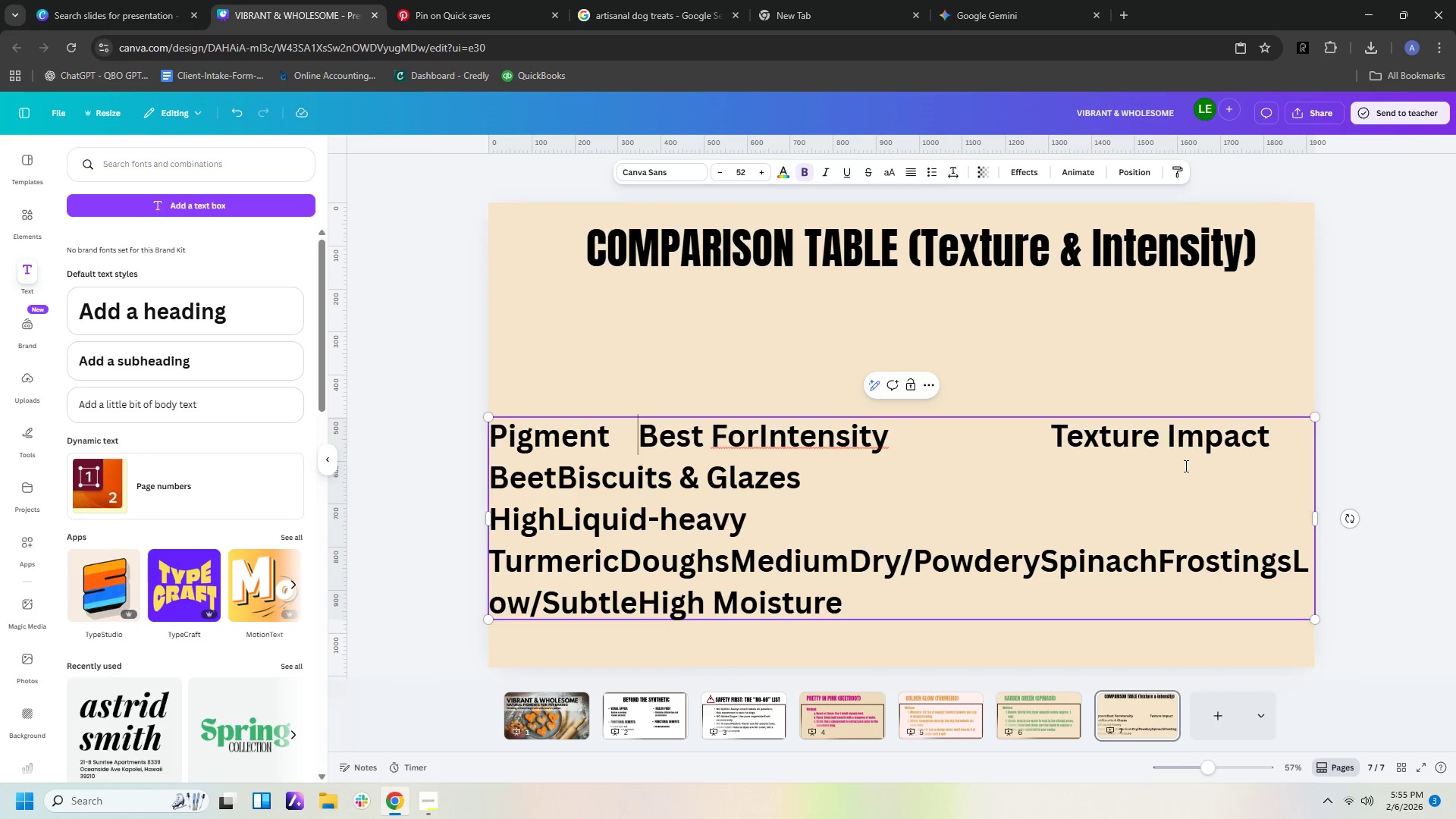 
key(Space)
 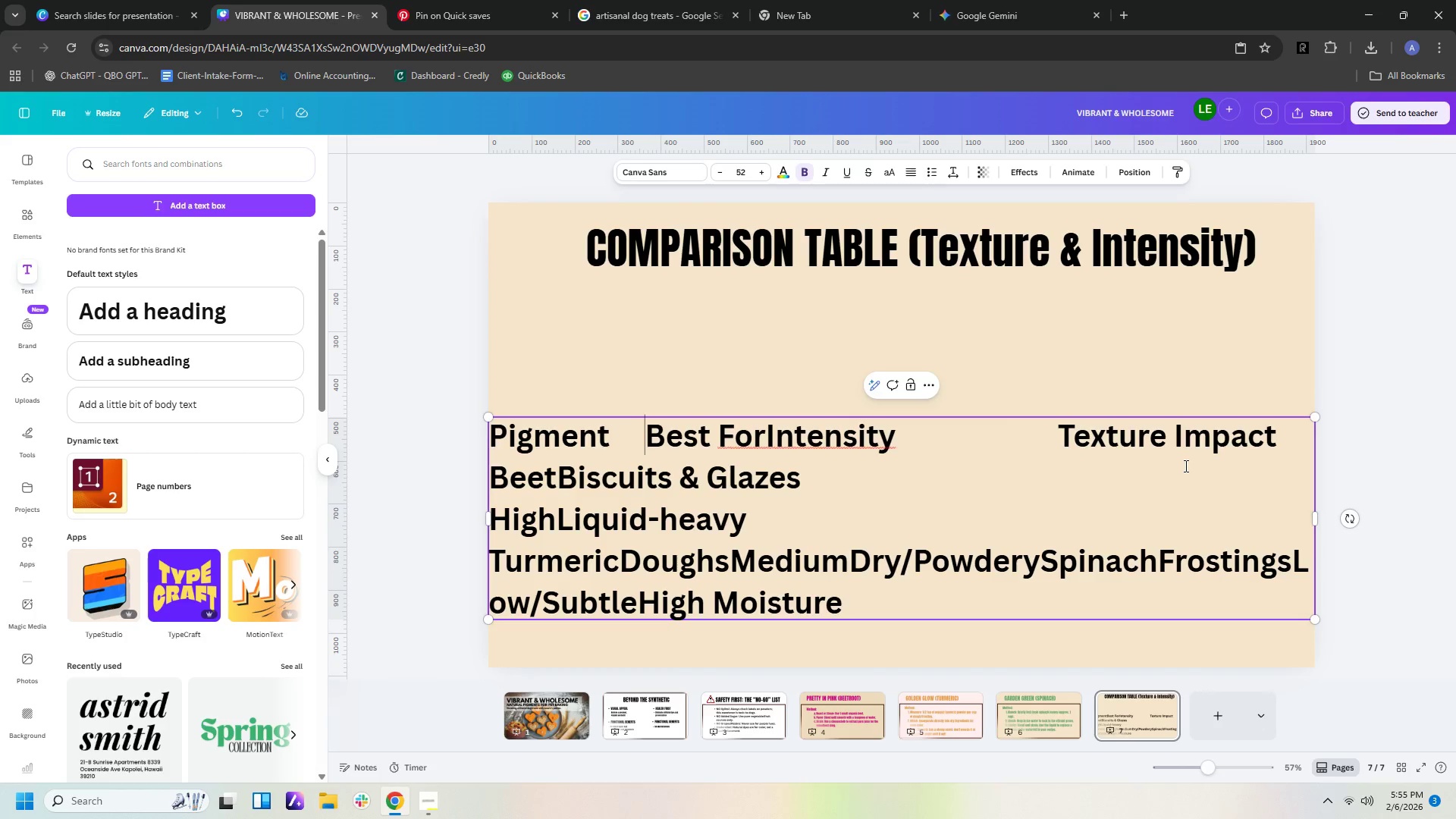 
key(Space)
 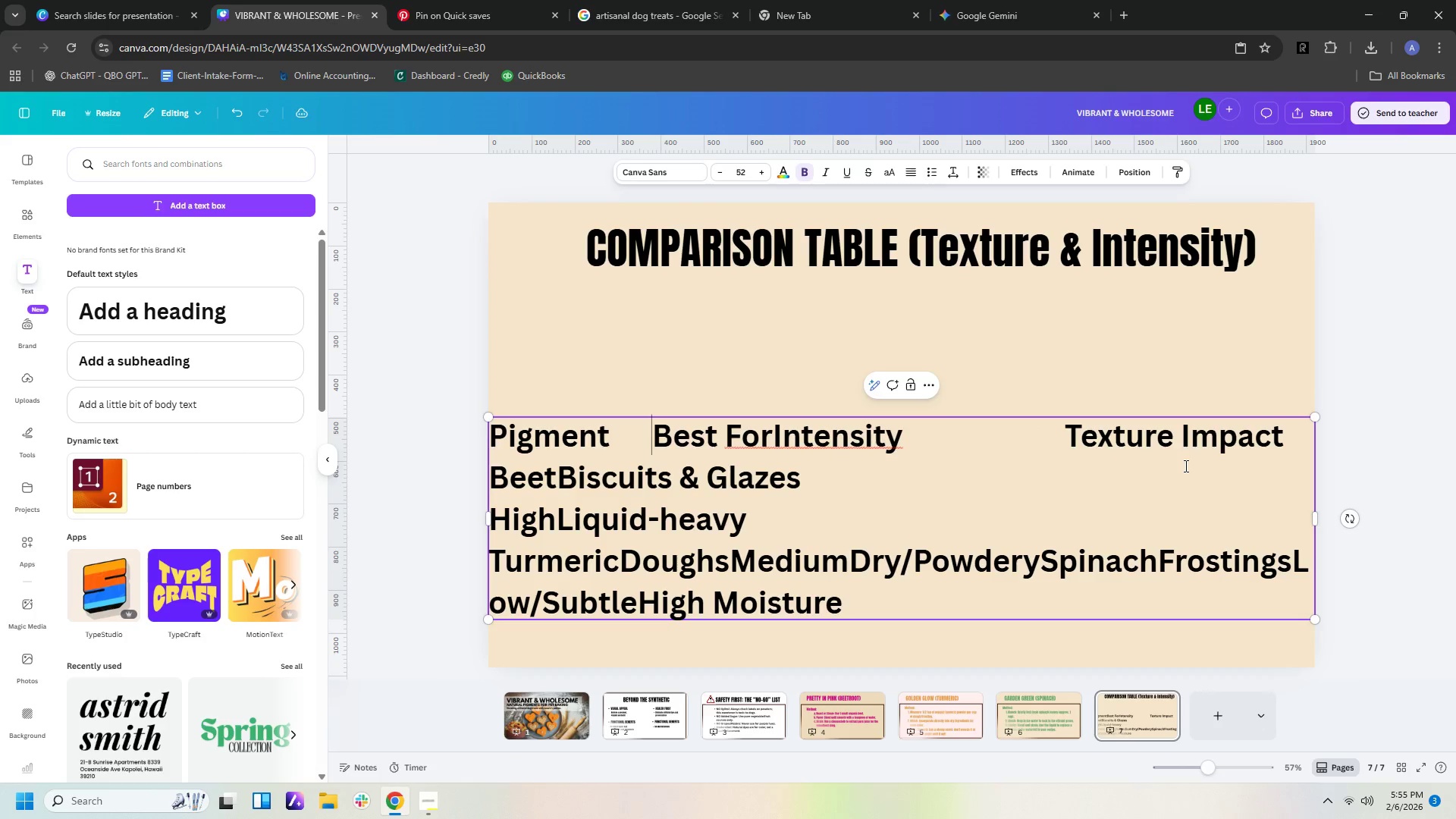 
key(Space)
 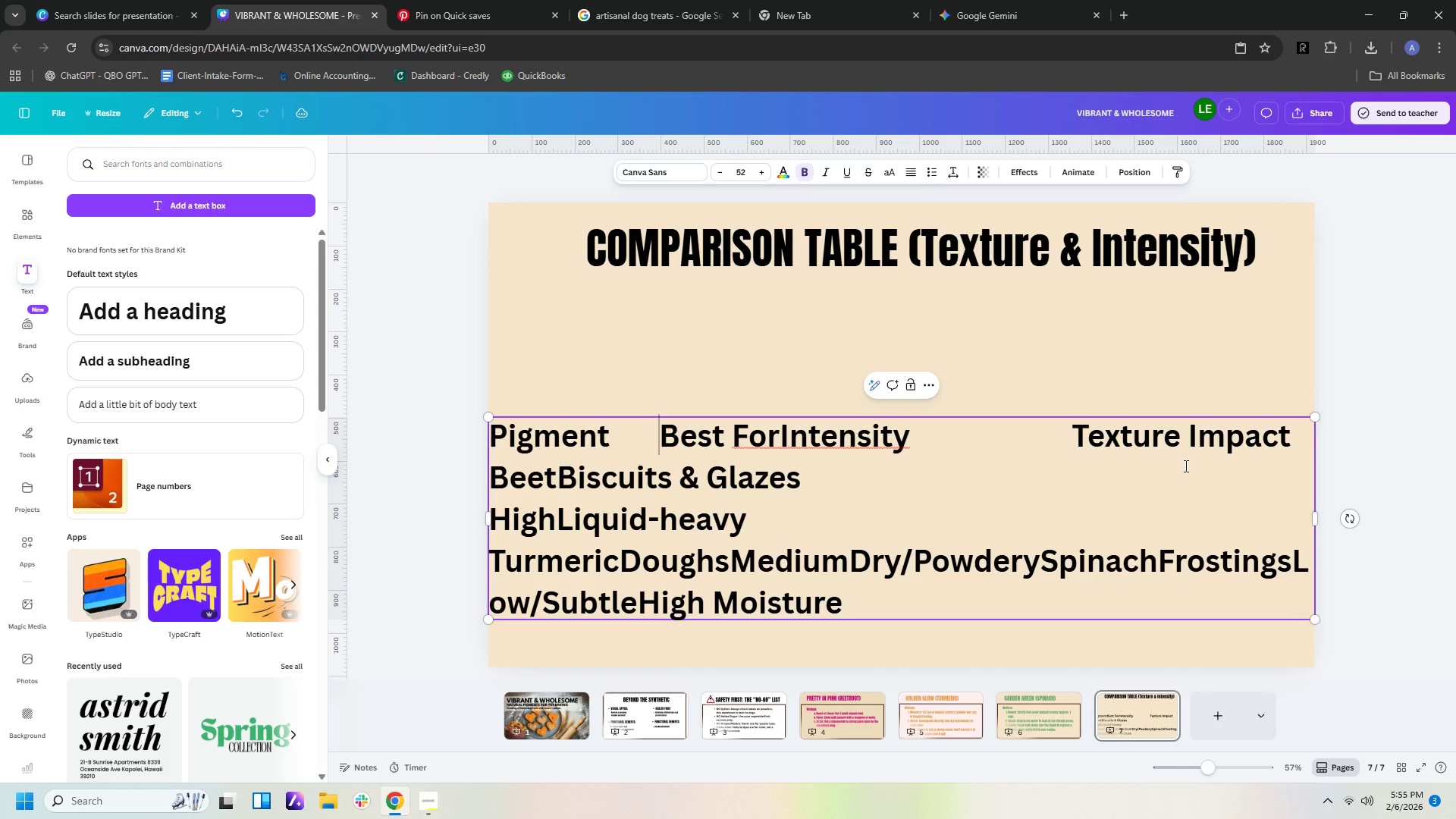 
key(Space)
 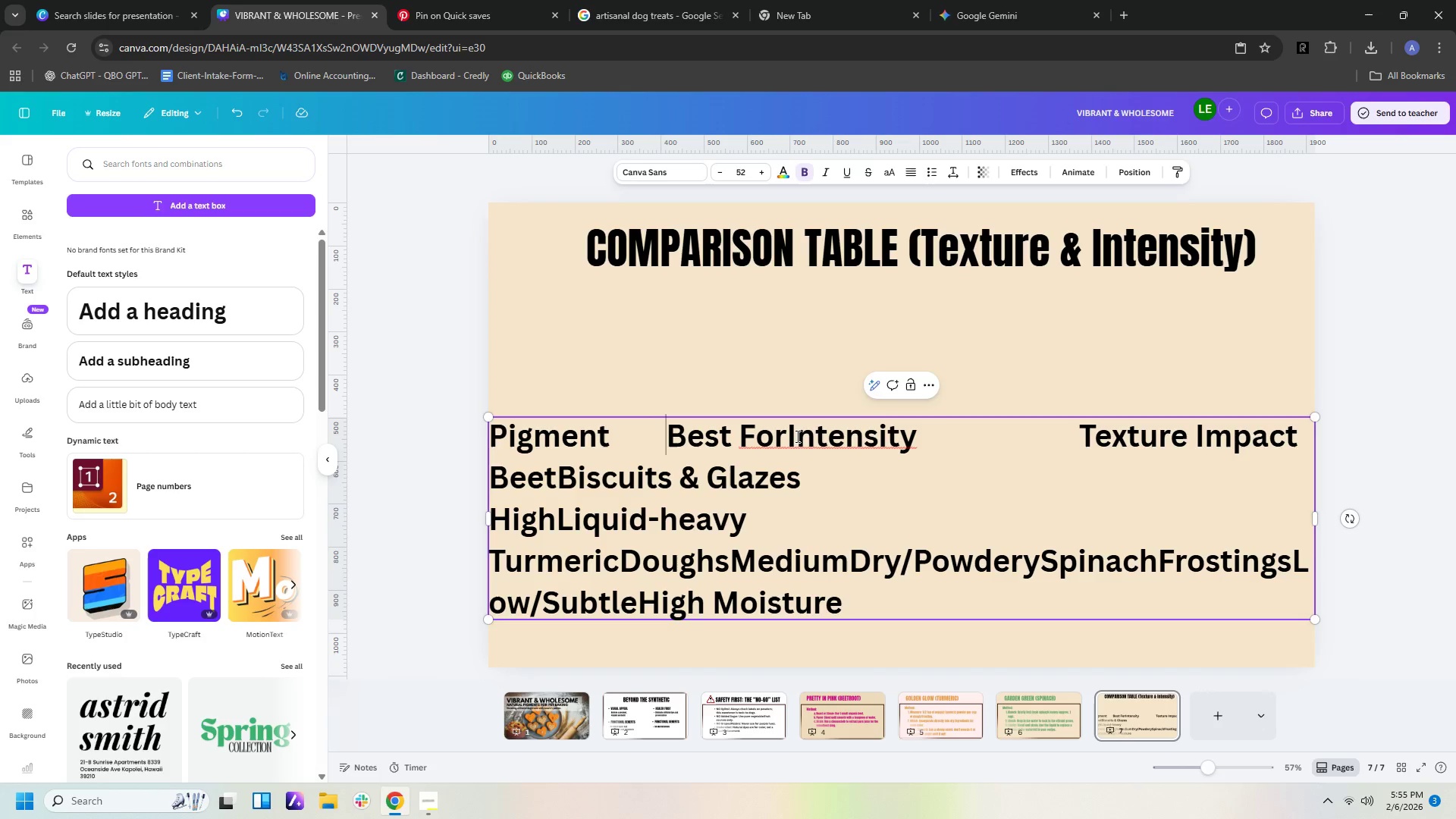 
left_click([784, 442])
 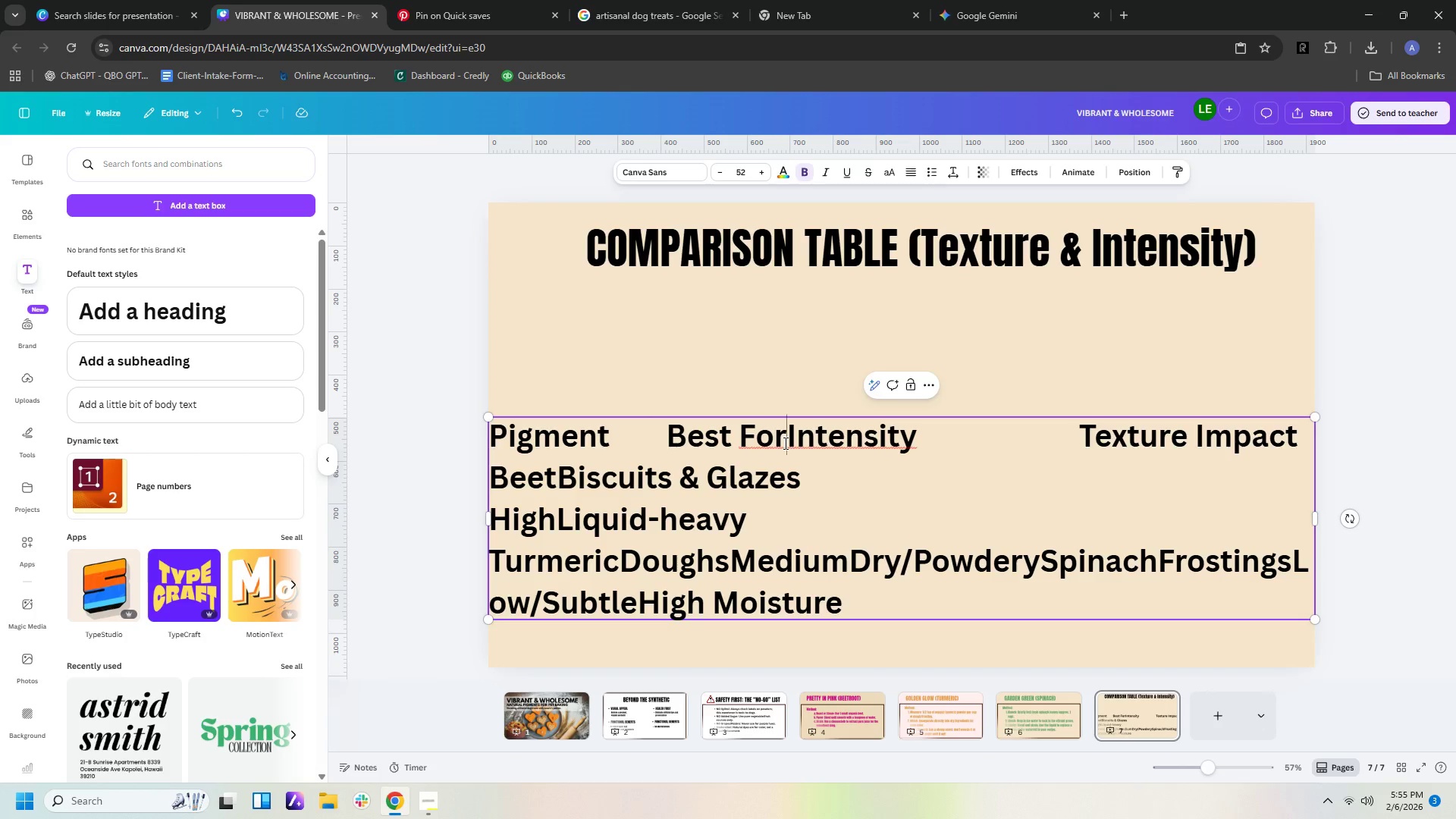 
key(Space)
 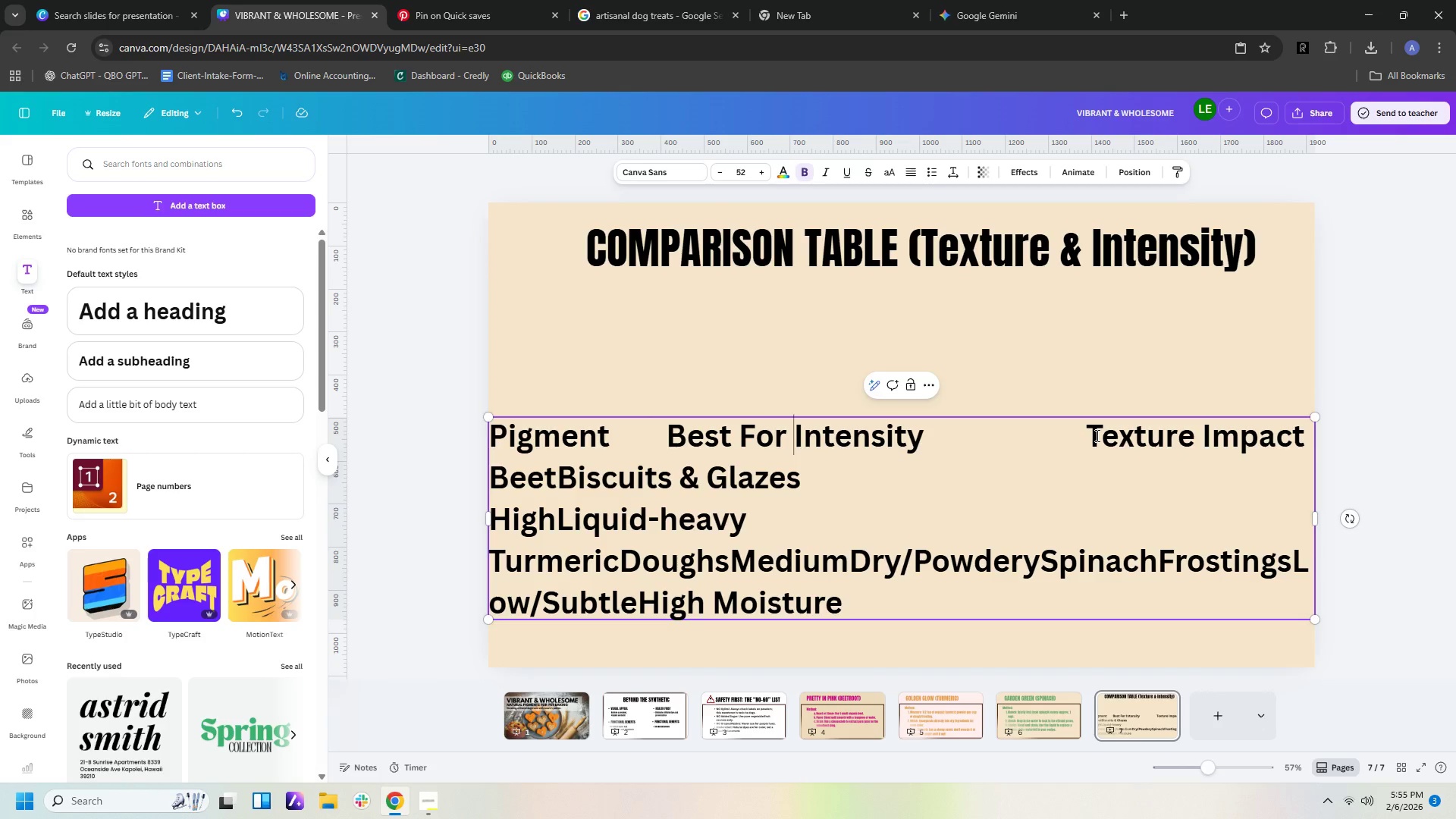 
left_click([1090, 435])
 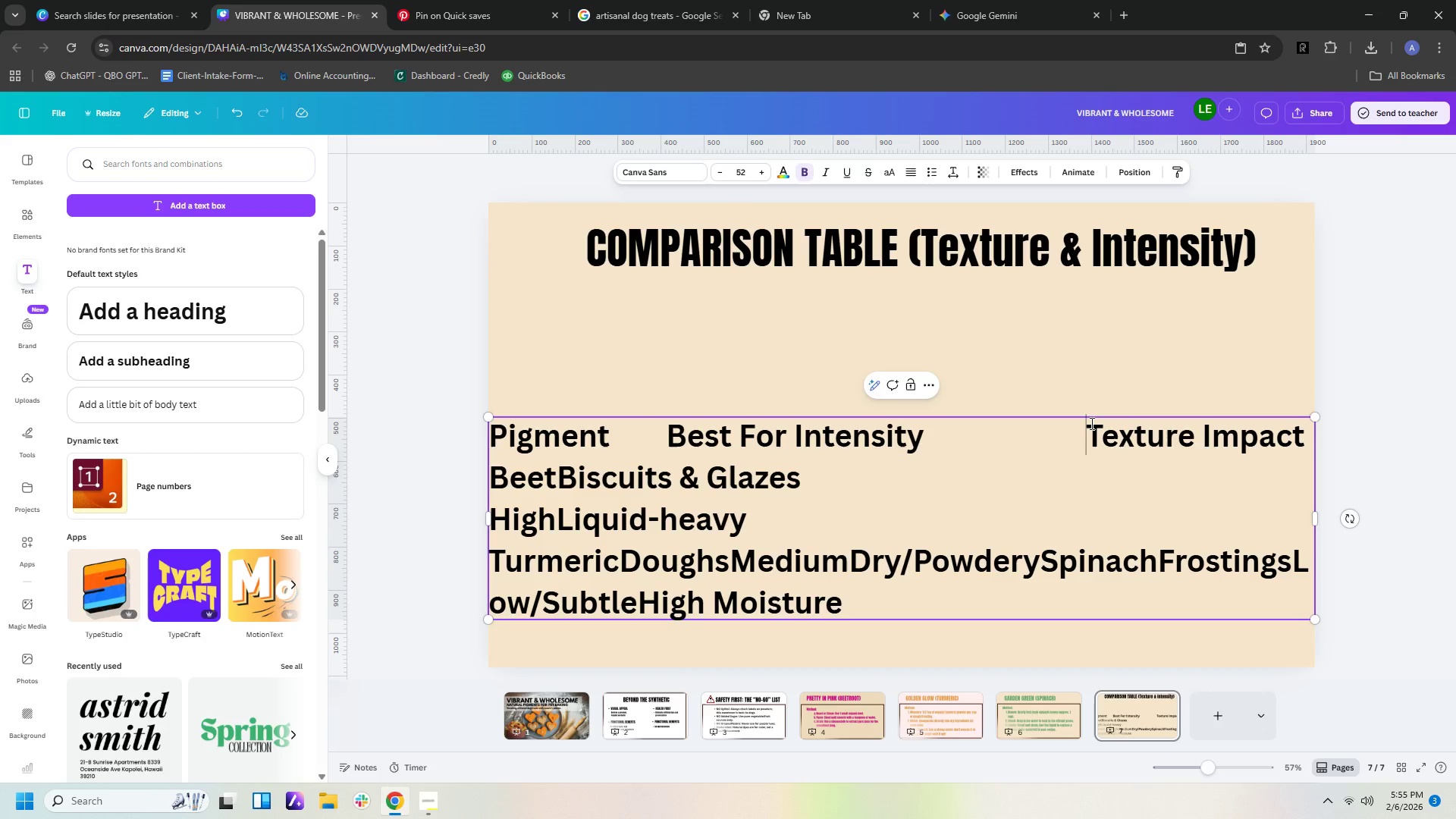 
key(Backspace)
 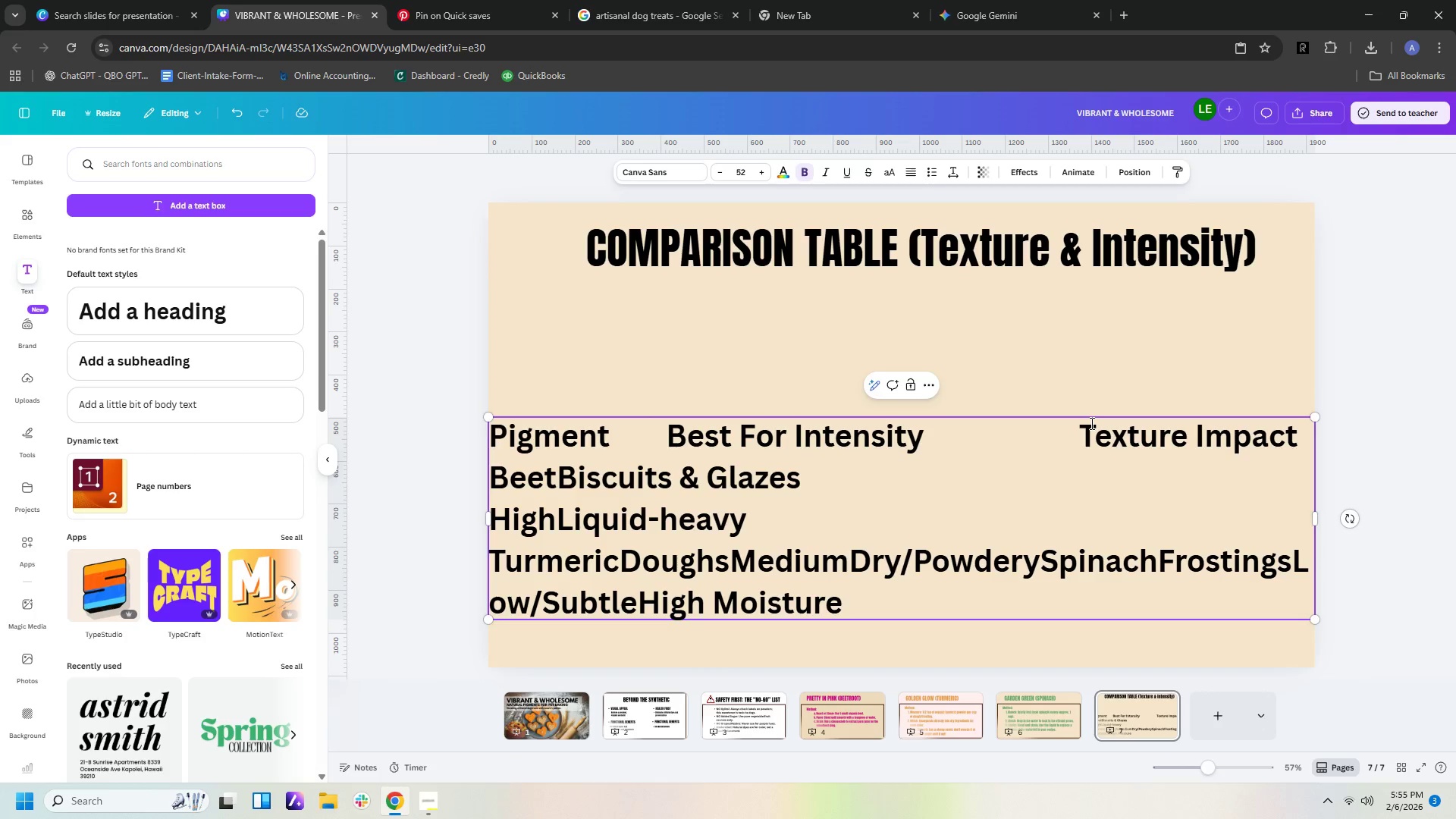 
key(Backspace)
 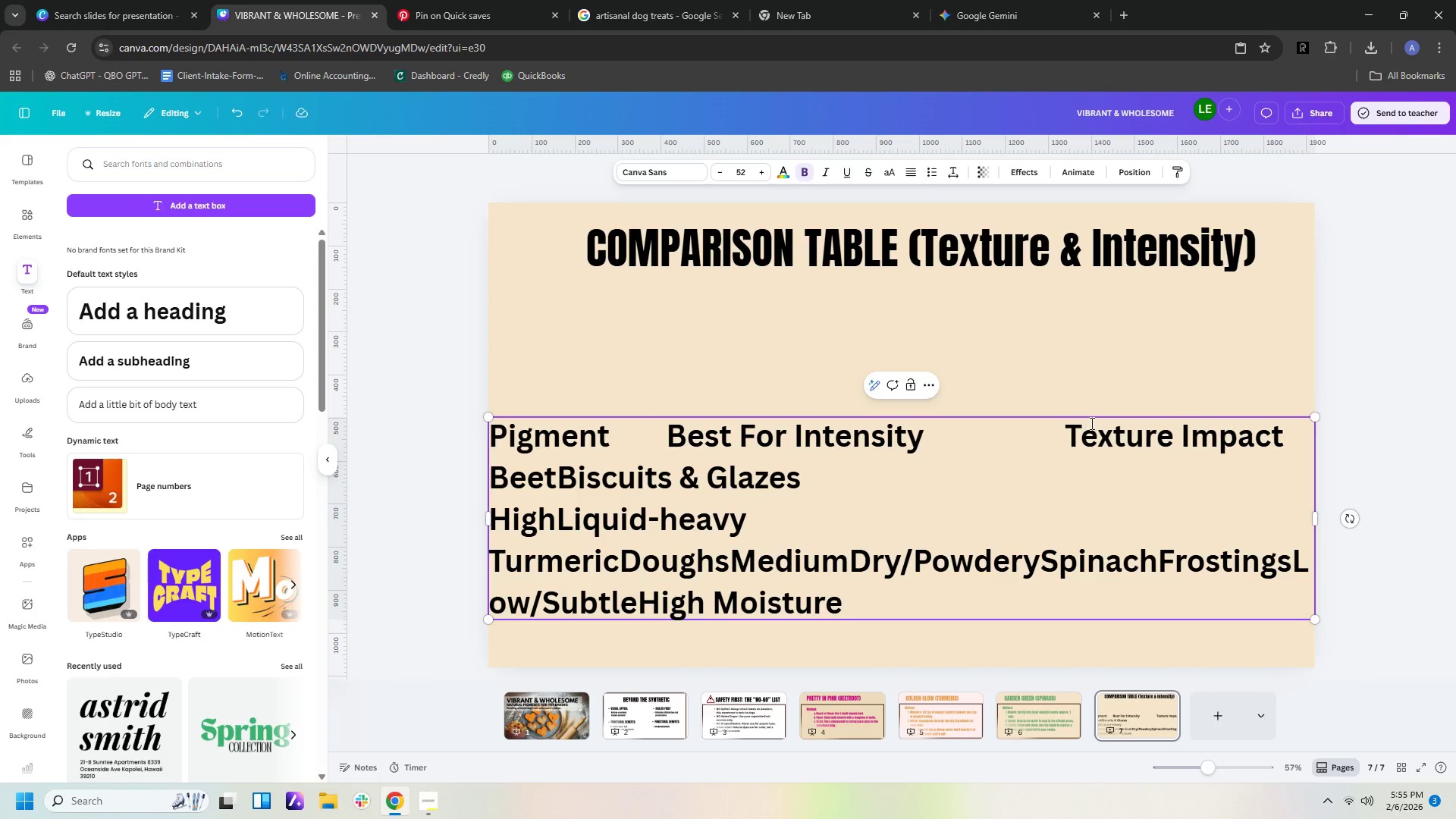 
key(Backspace)
 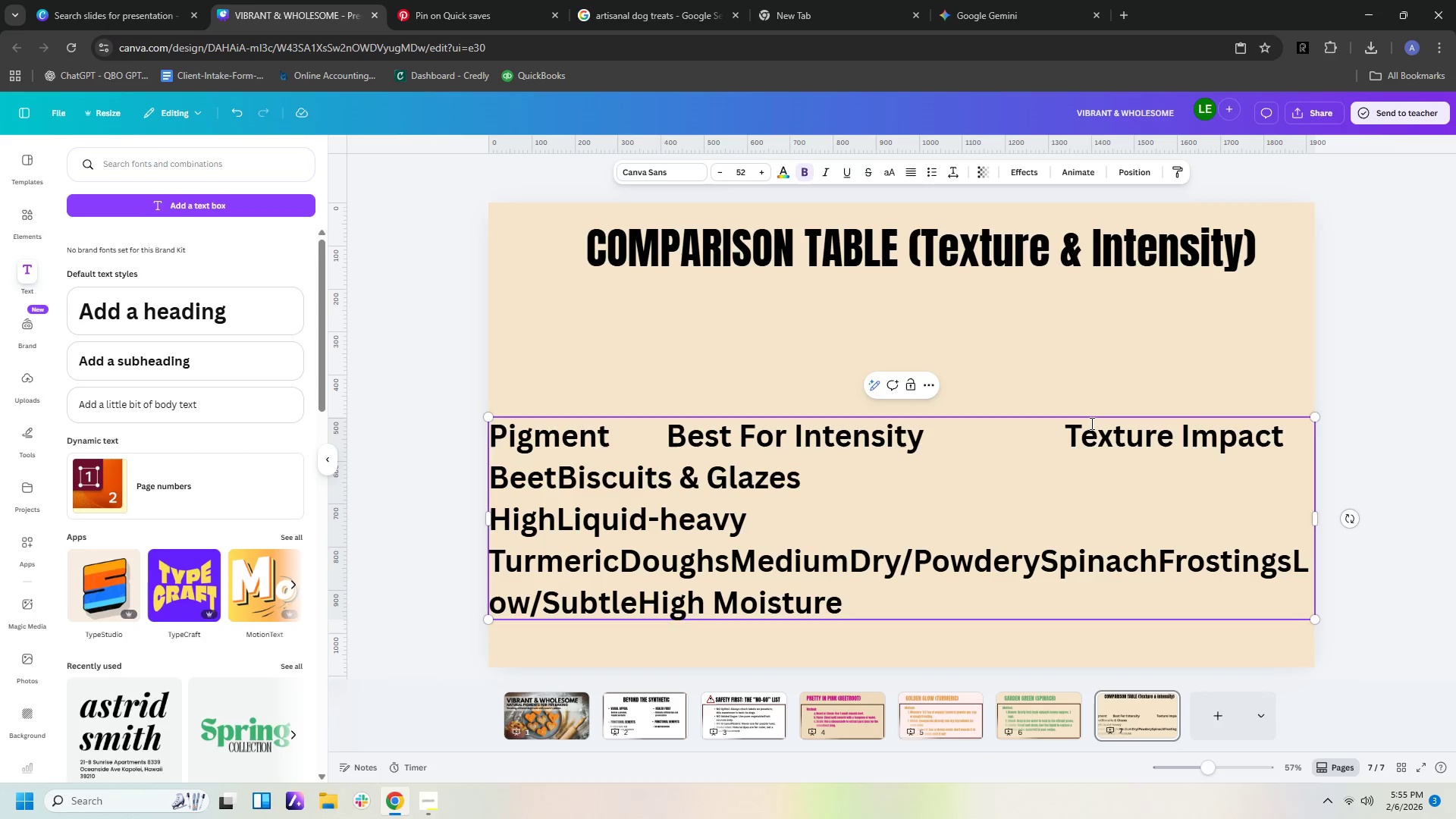 
key(Backspace)
 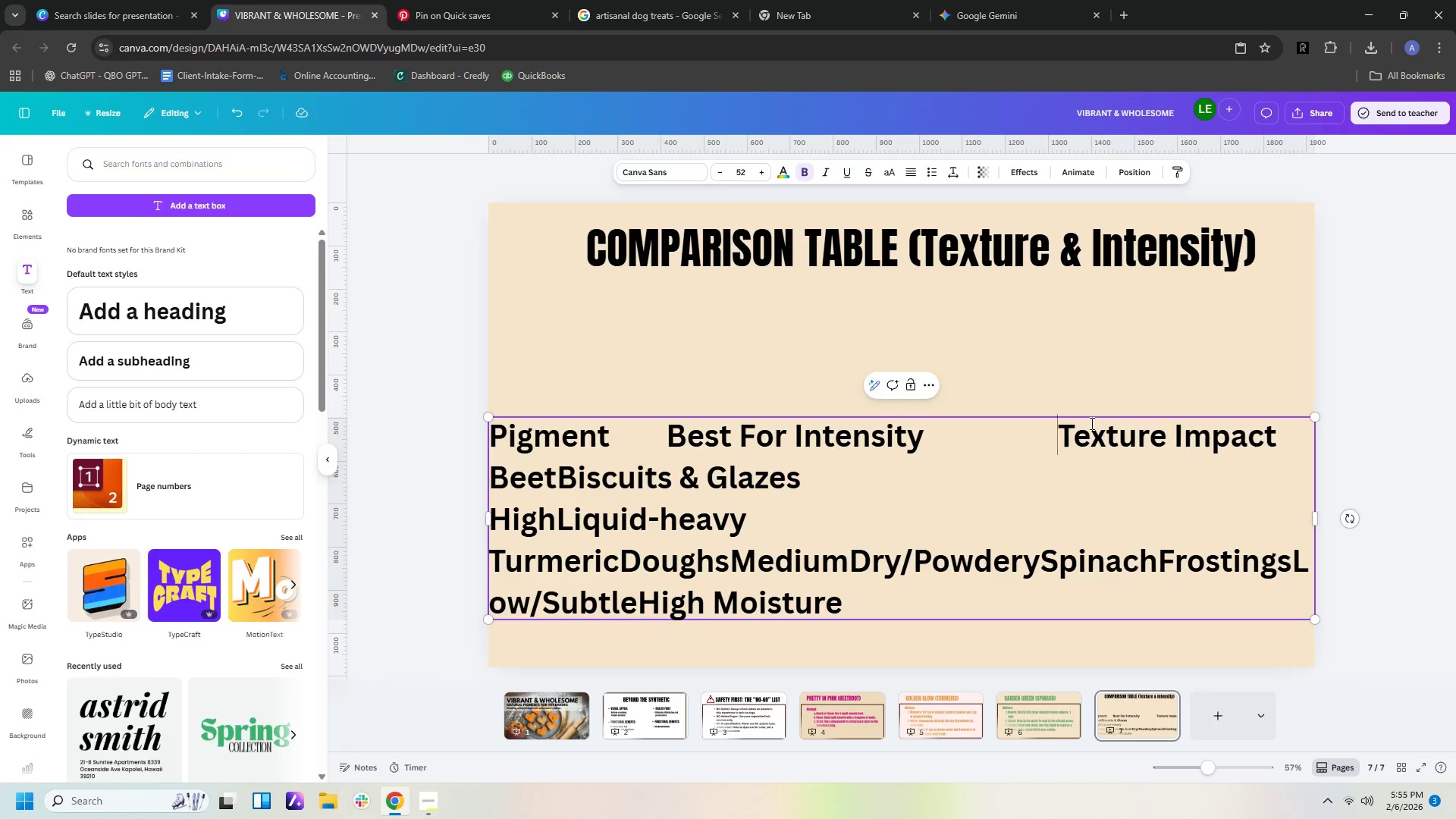 
hold_key(key=Backspace, duration=0.62)
 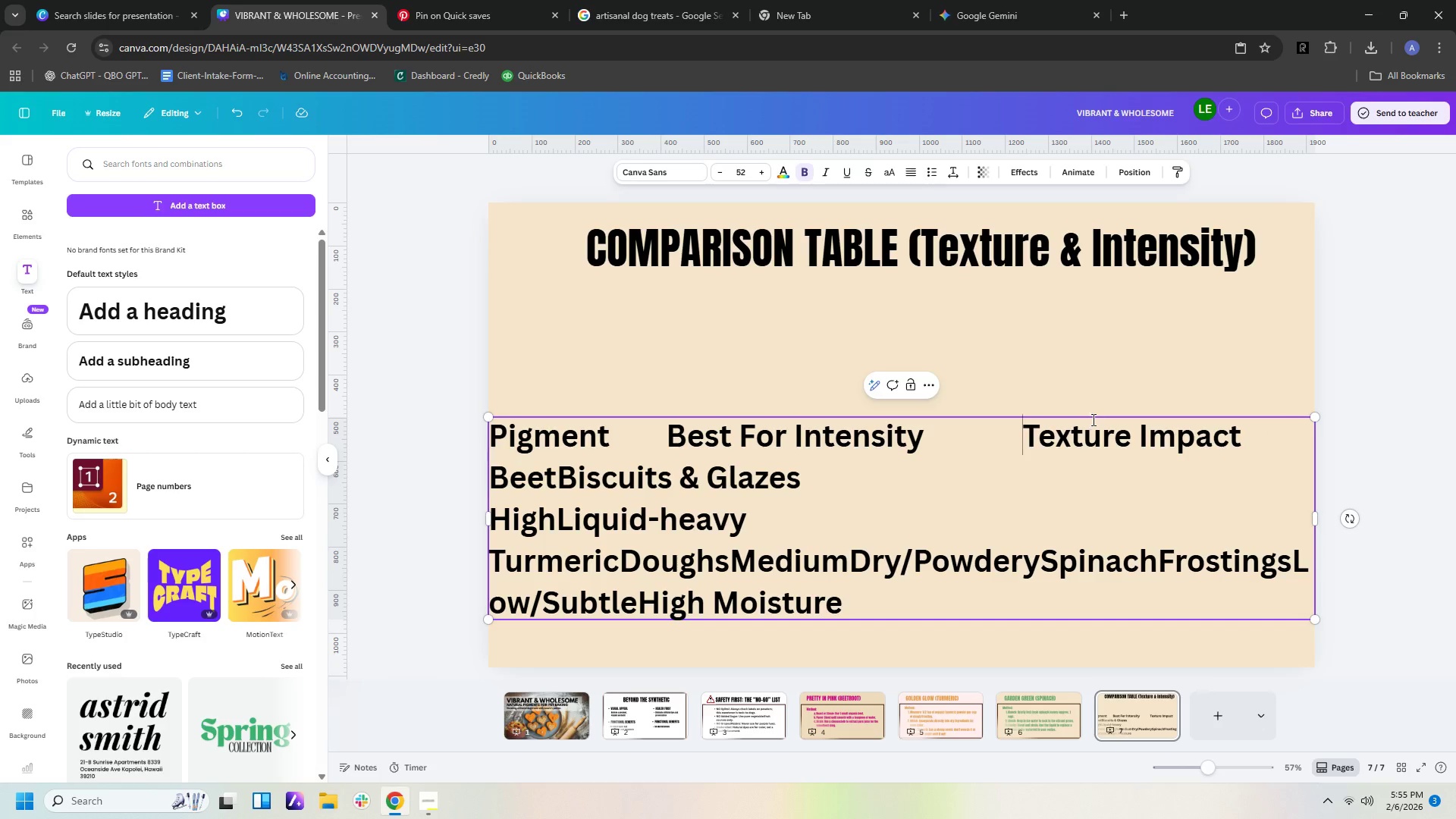 
scroll: coordinate [1106, 413], scroll_direction: up, amount: 1.0
 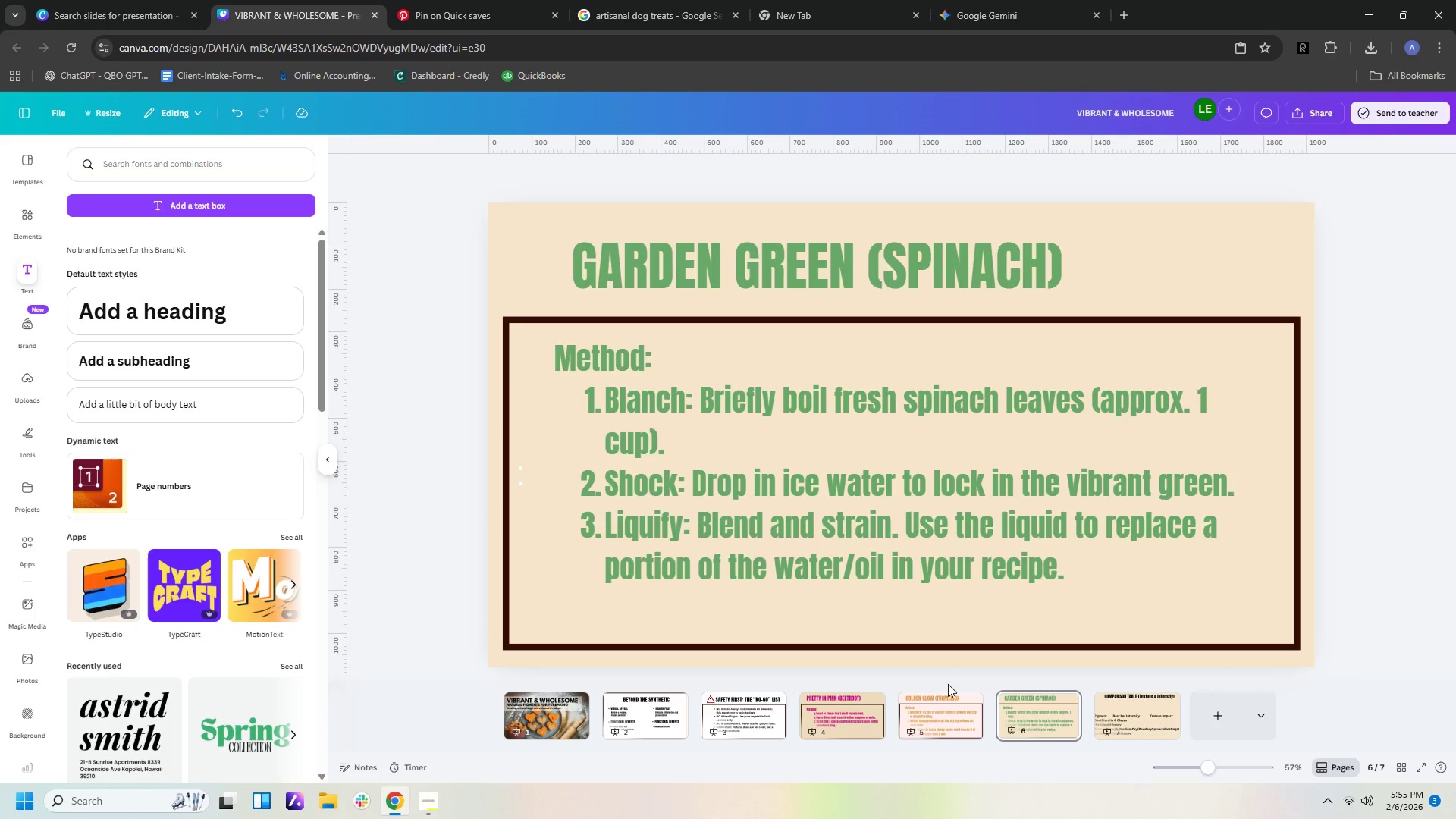 
left_click([1153, 726])
 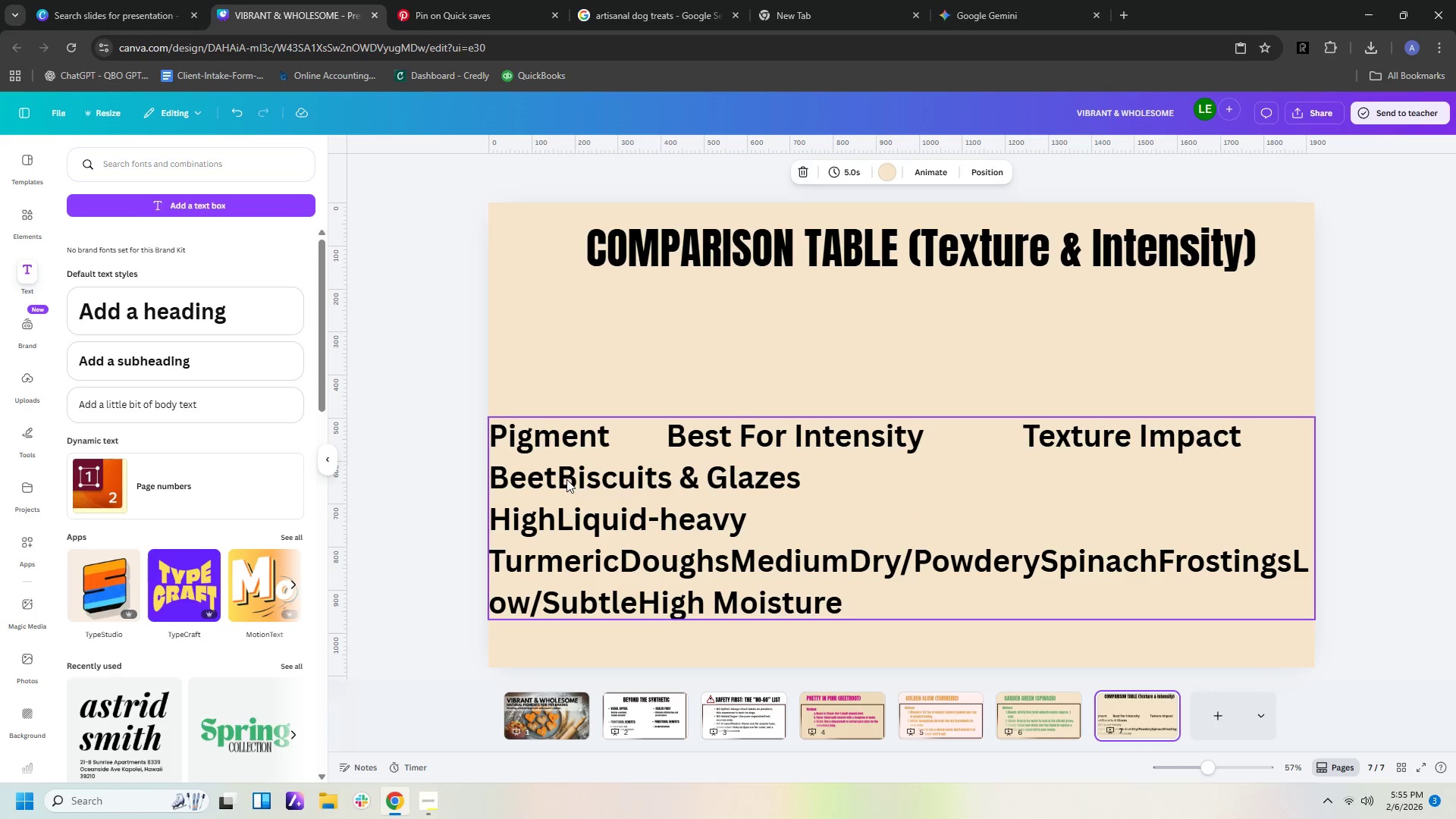 
left_click([557, 476])
 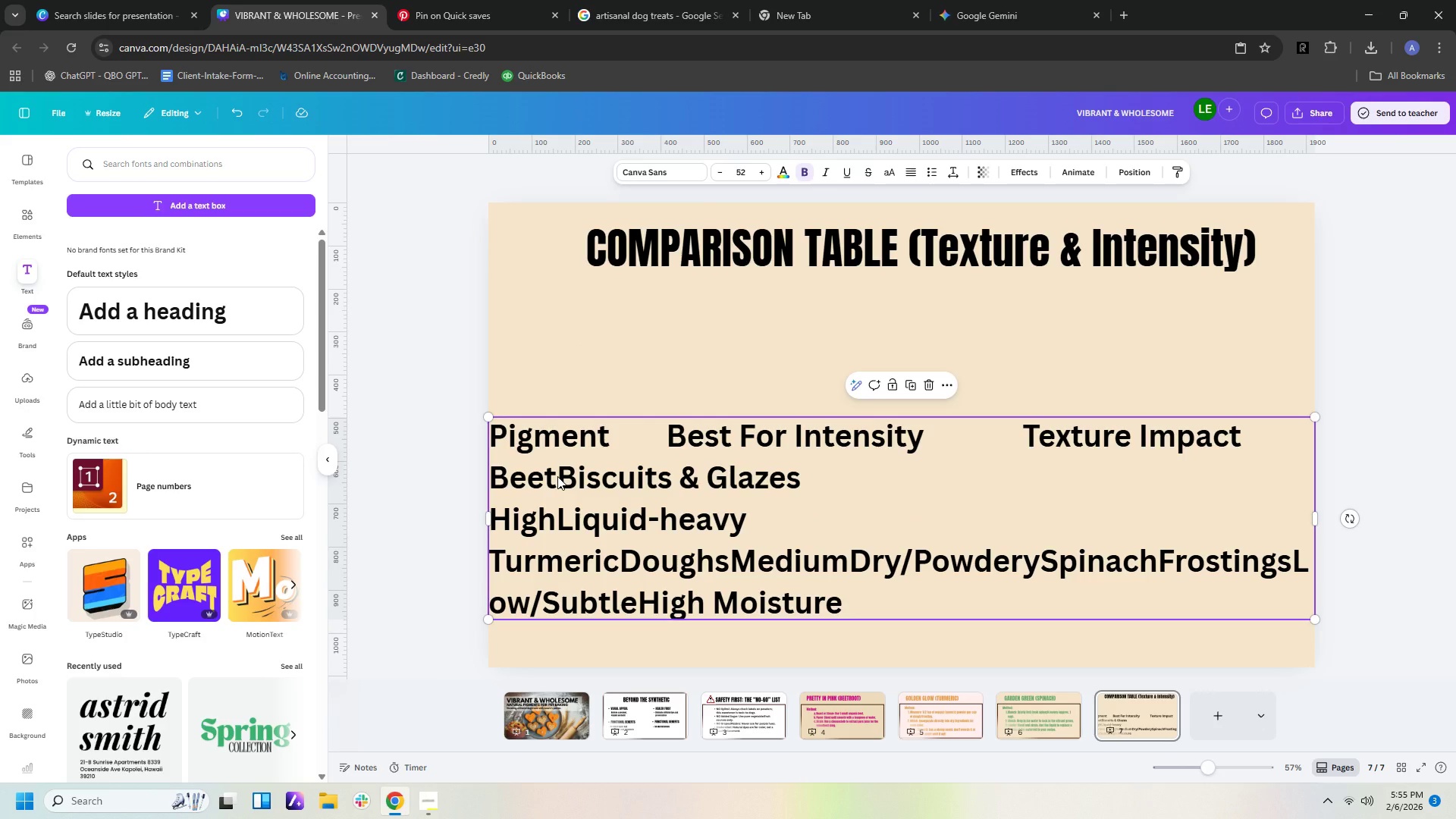 
double_click([557, 476])
 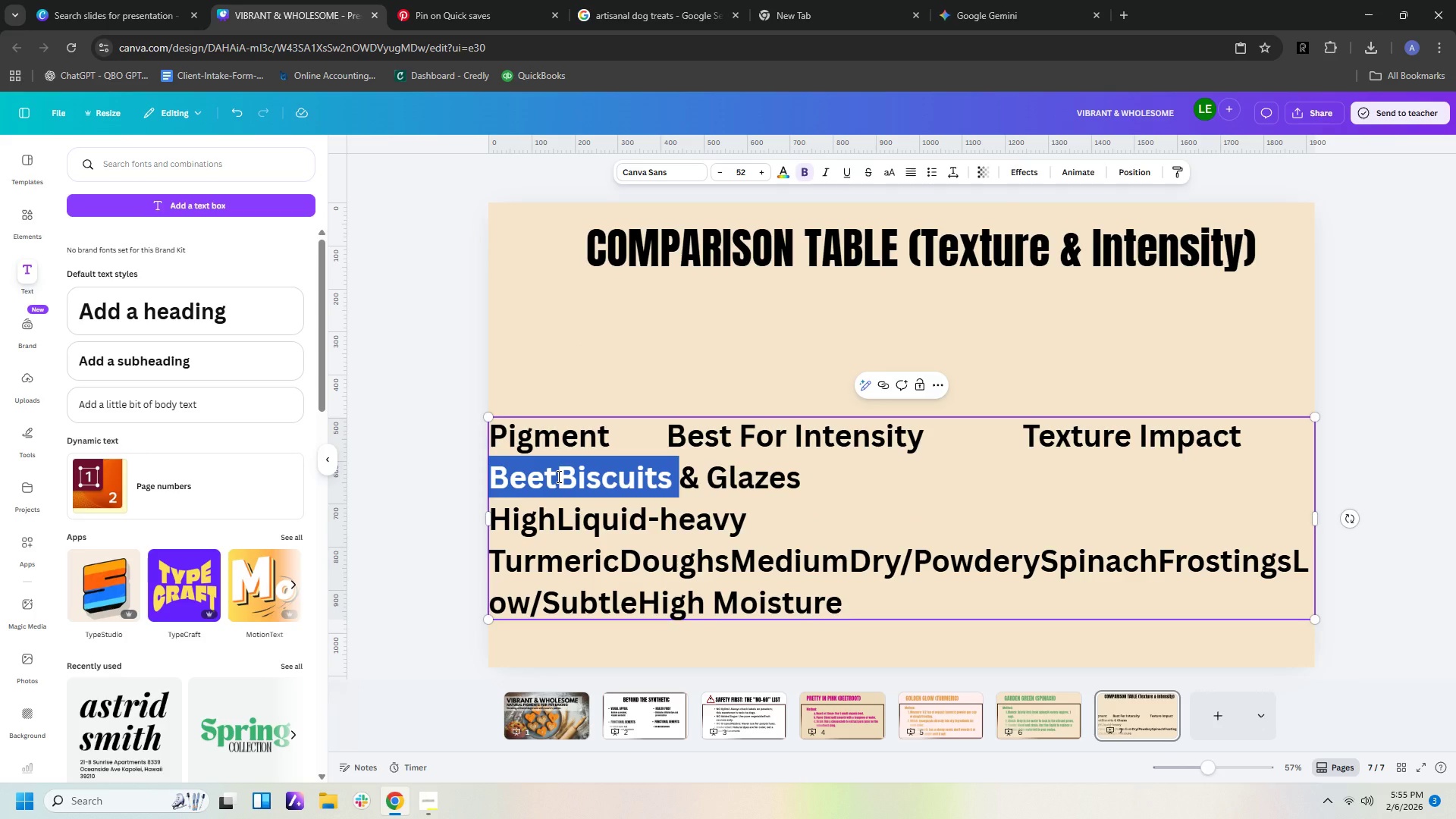 
left_click([557, 476])
 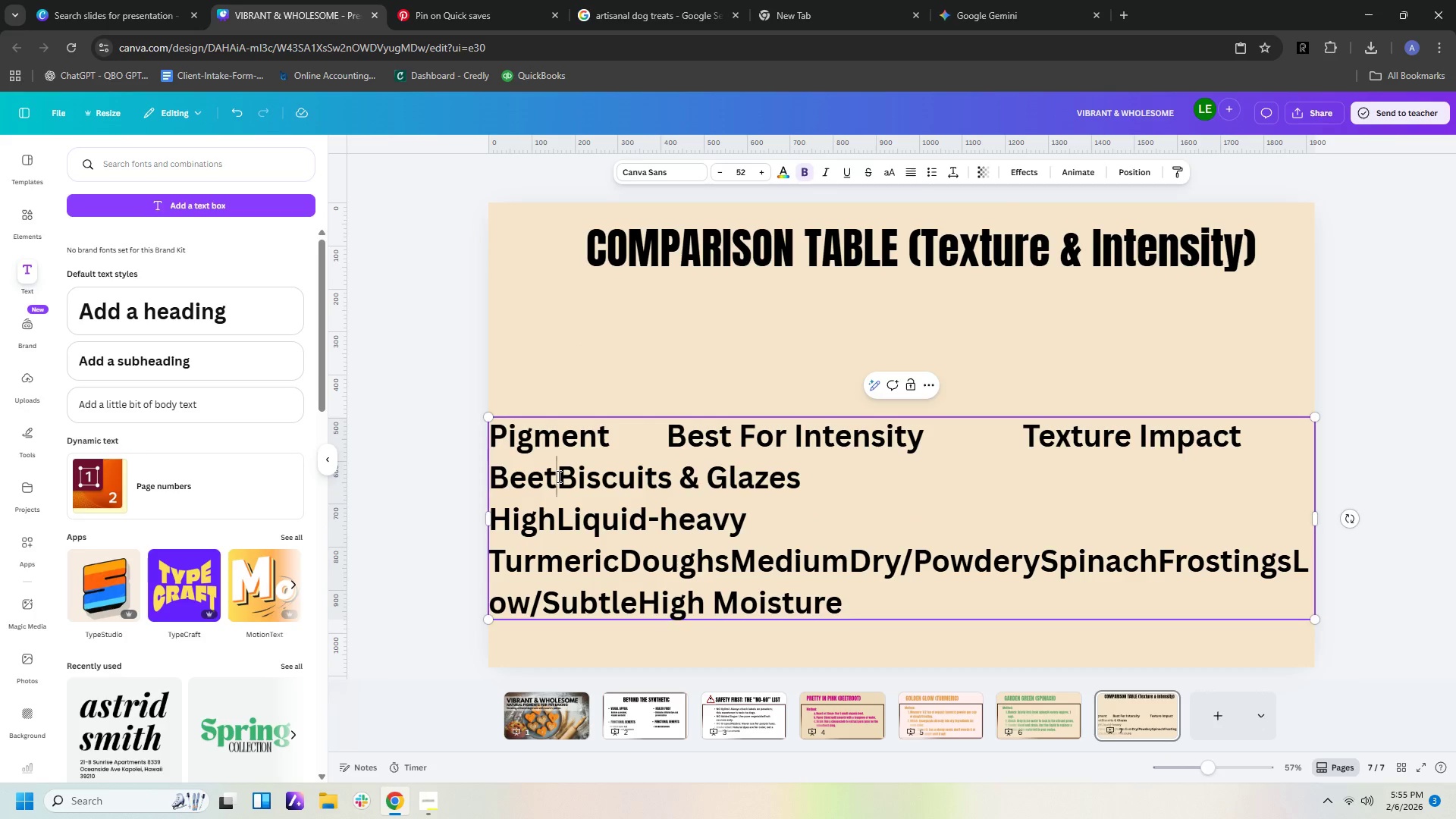 
key(Space)
 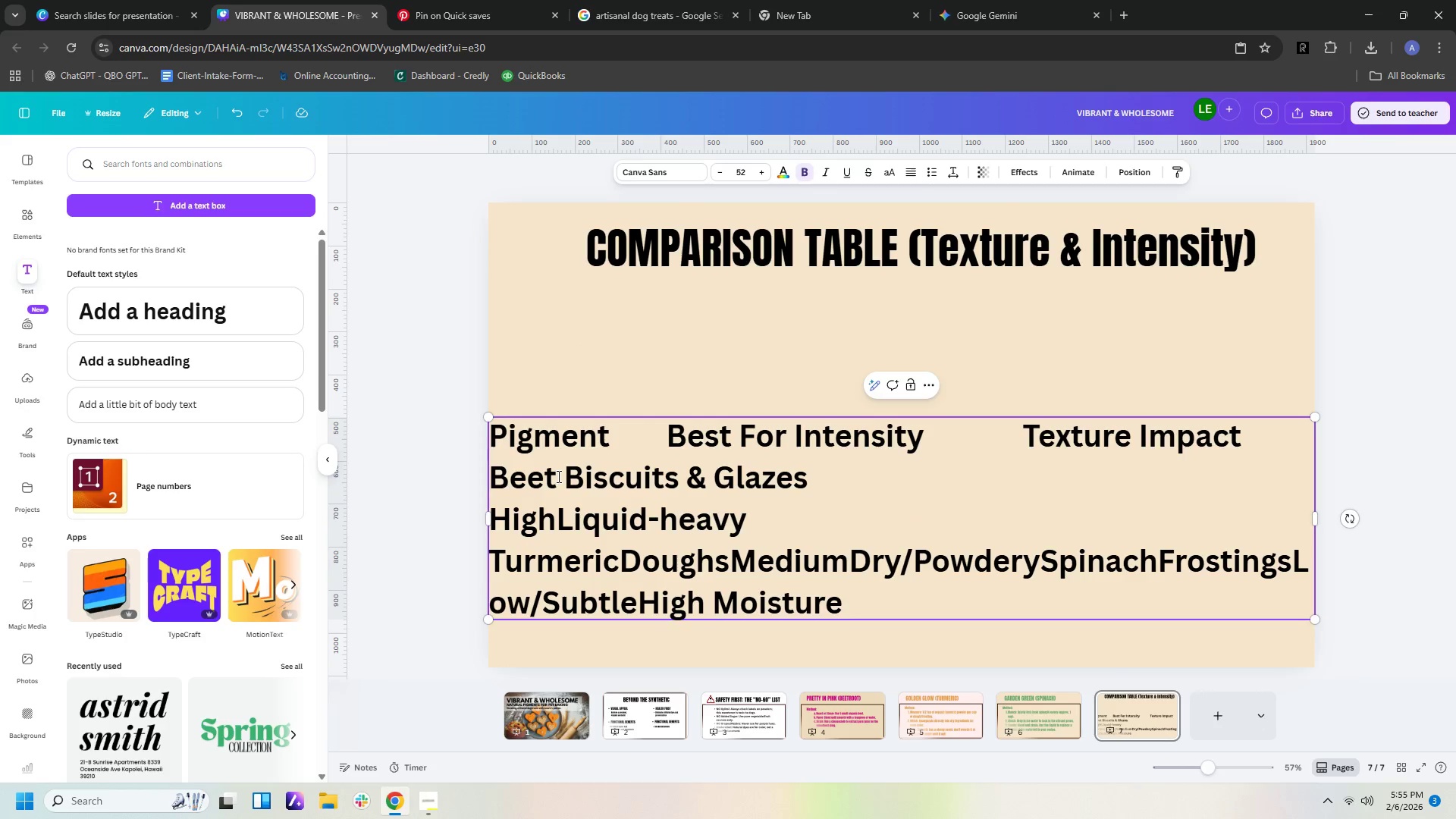 
key(Space)
 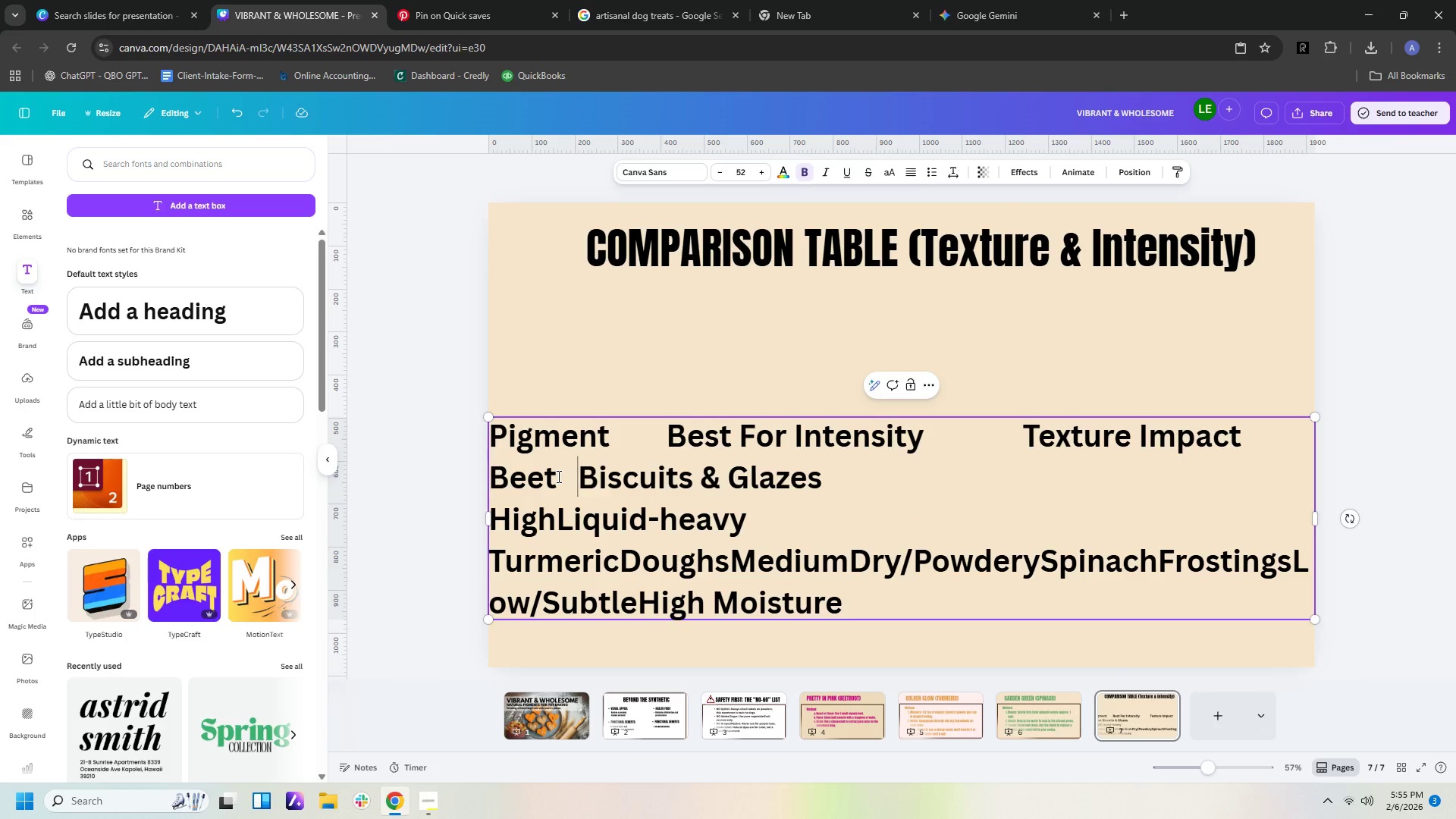 
hold_key(key=Space, duration=1.03)
 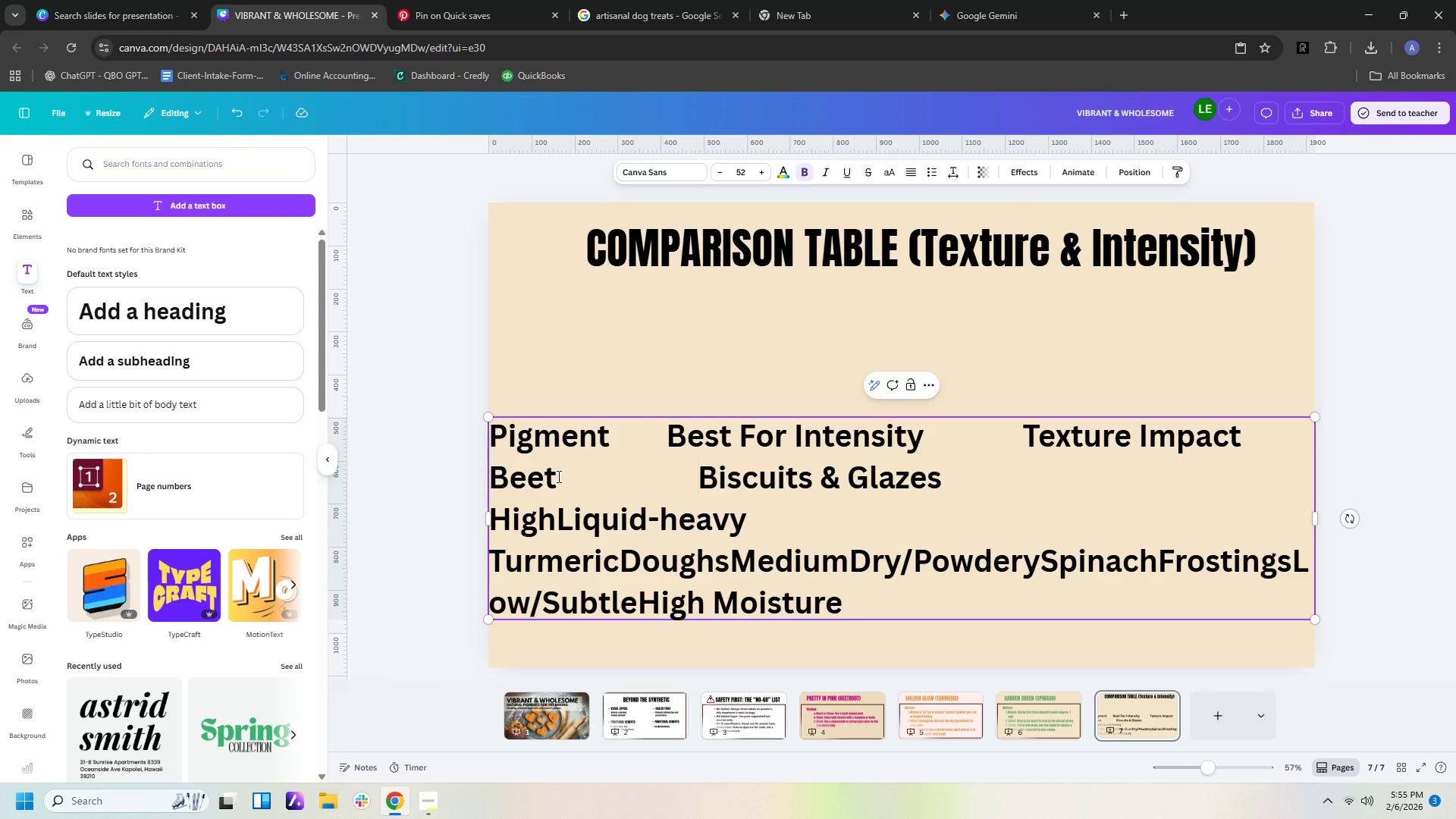 
key(Backspace)
 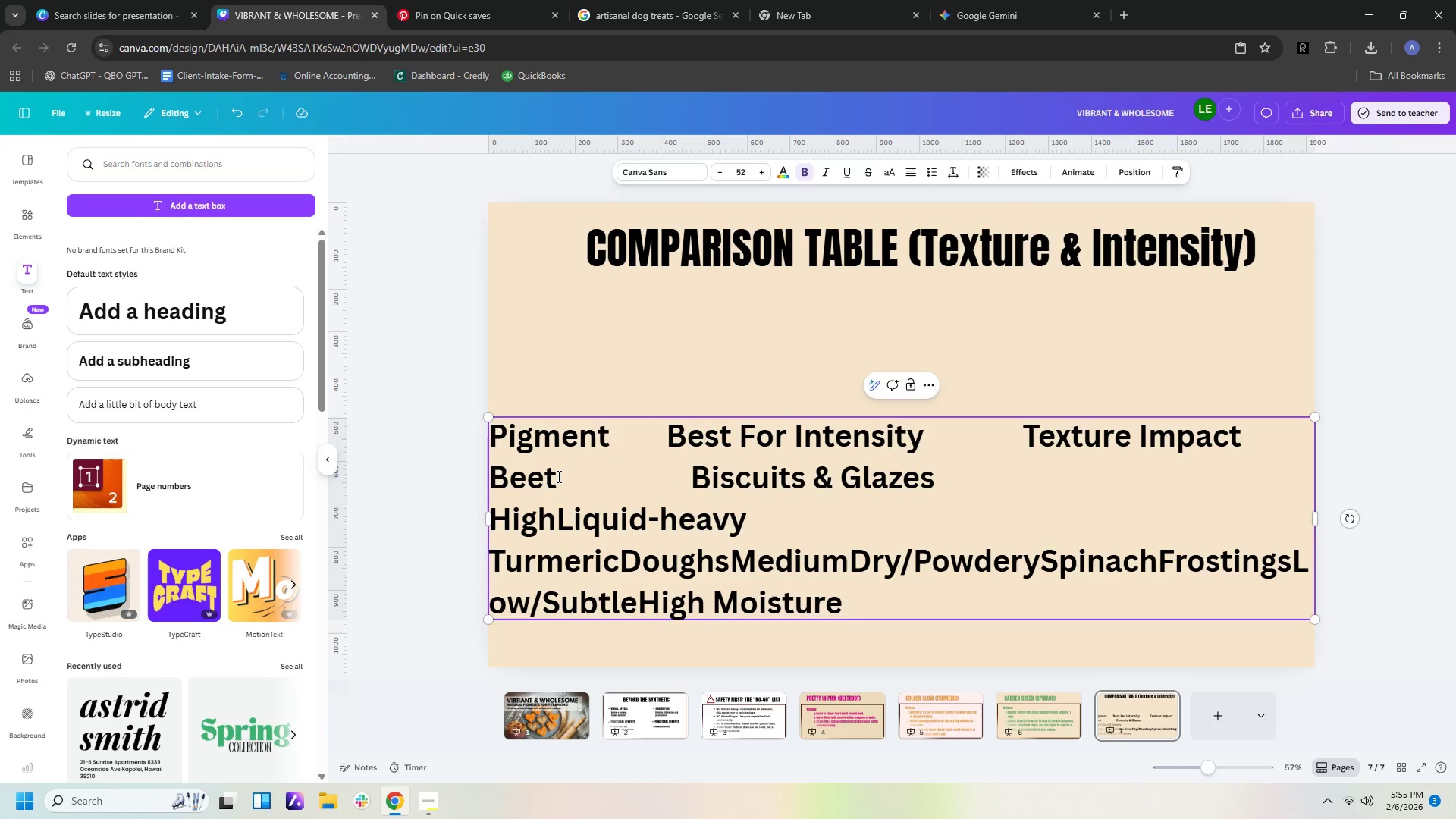 
key(Backspace)
 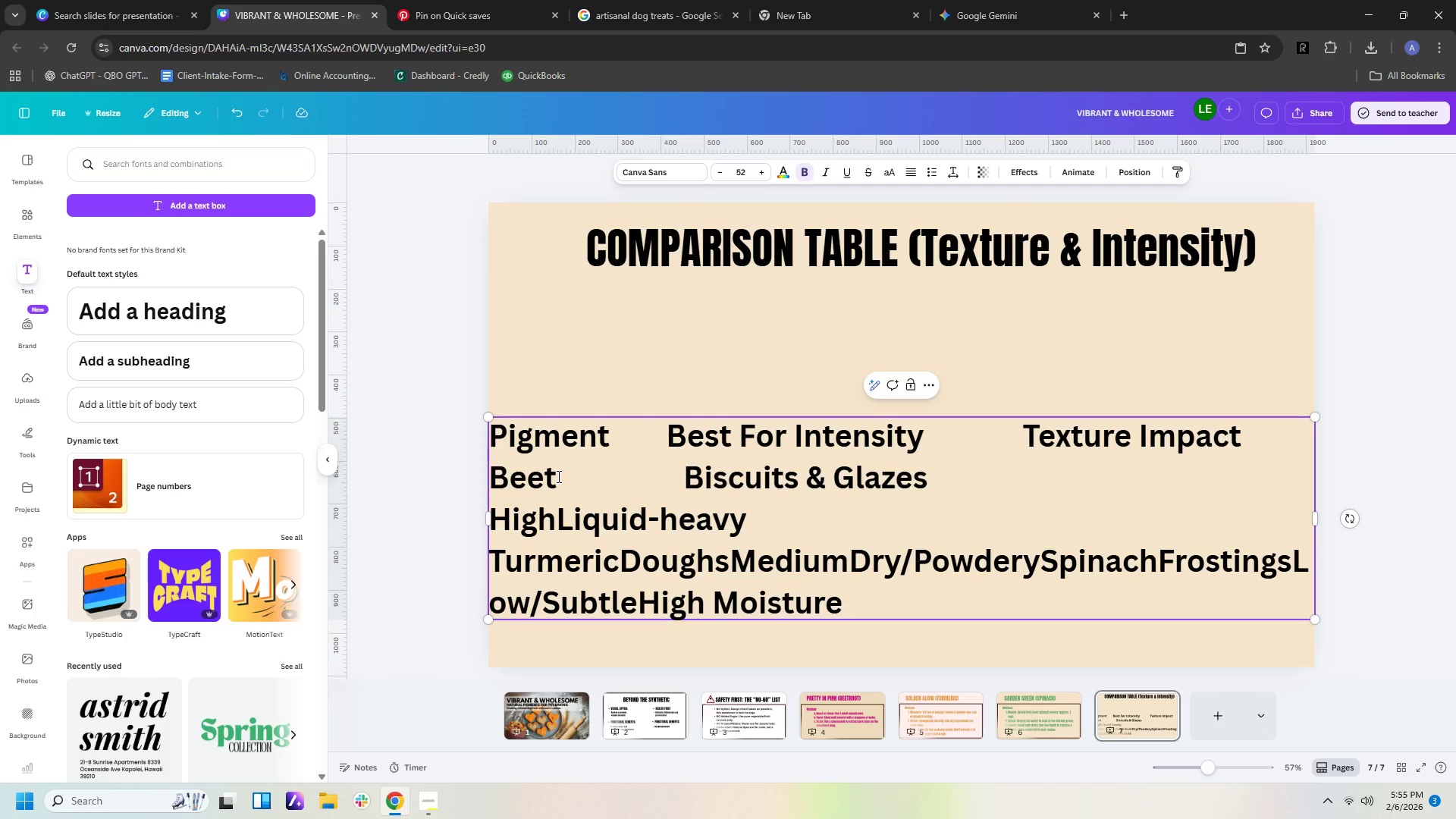 
key(Backspace)
 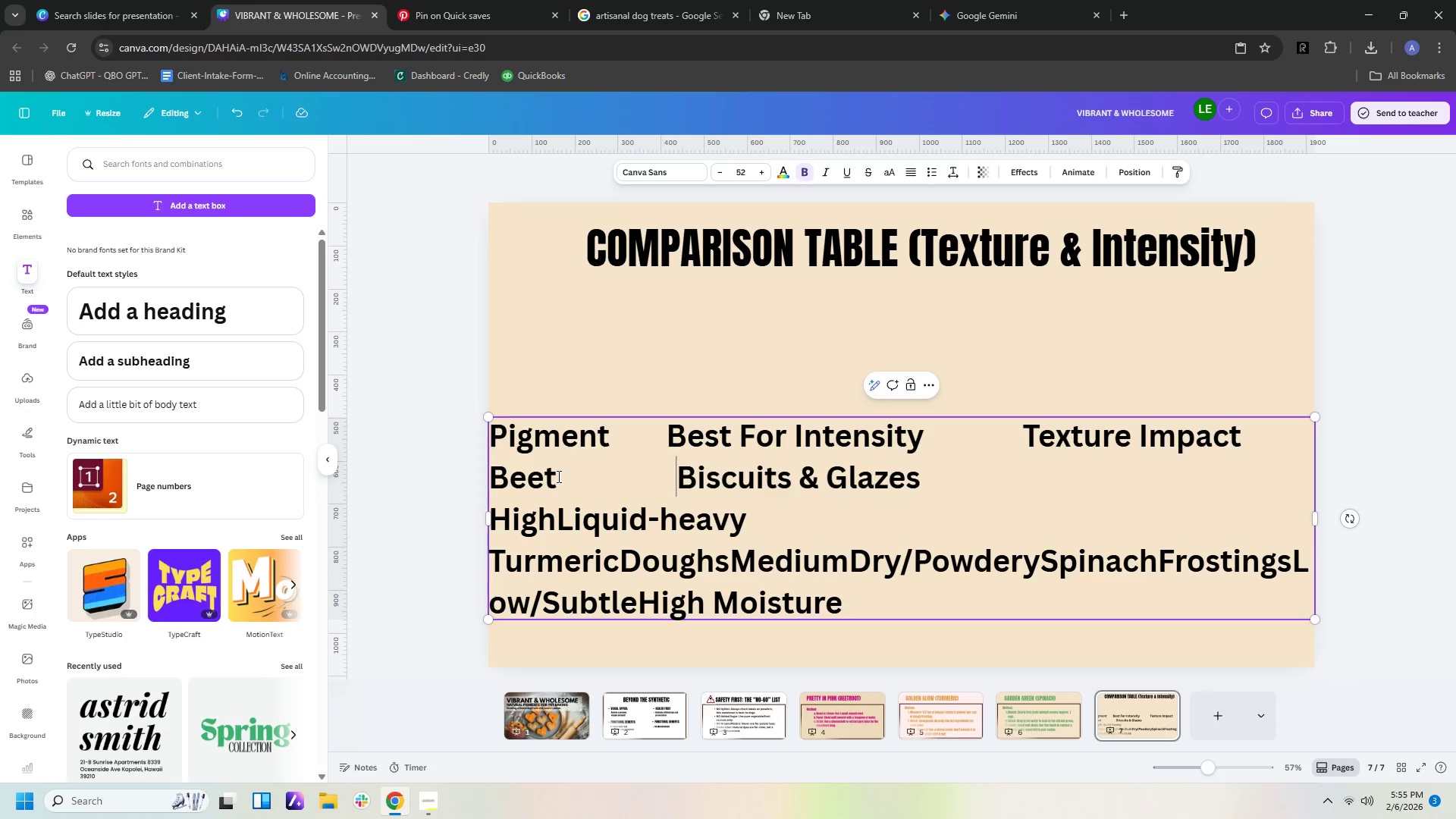 
key(Backspace)
 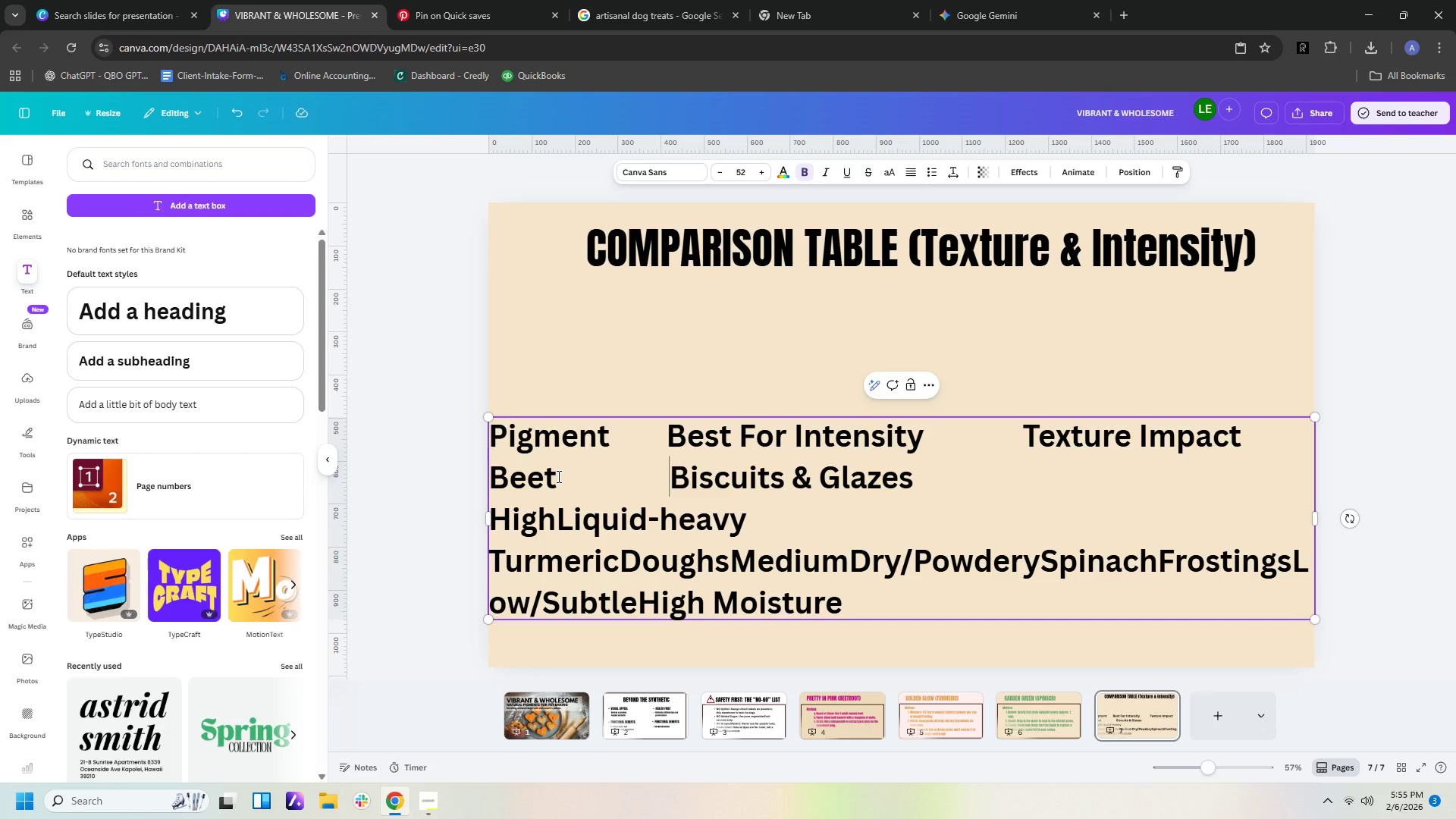 
key(Backspace)
 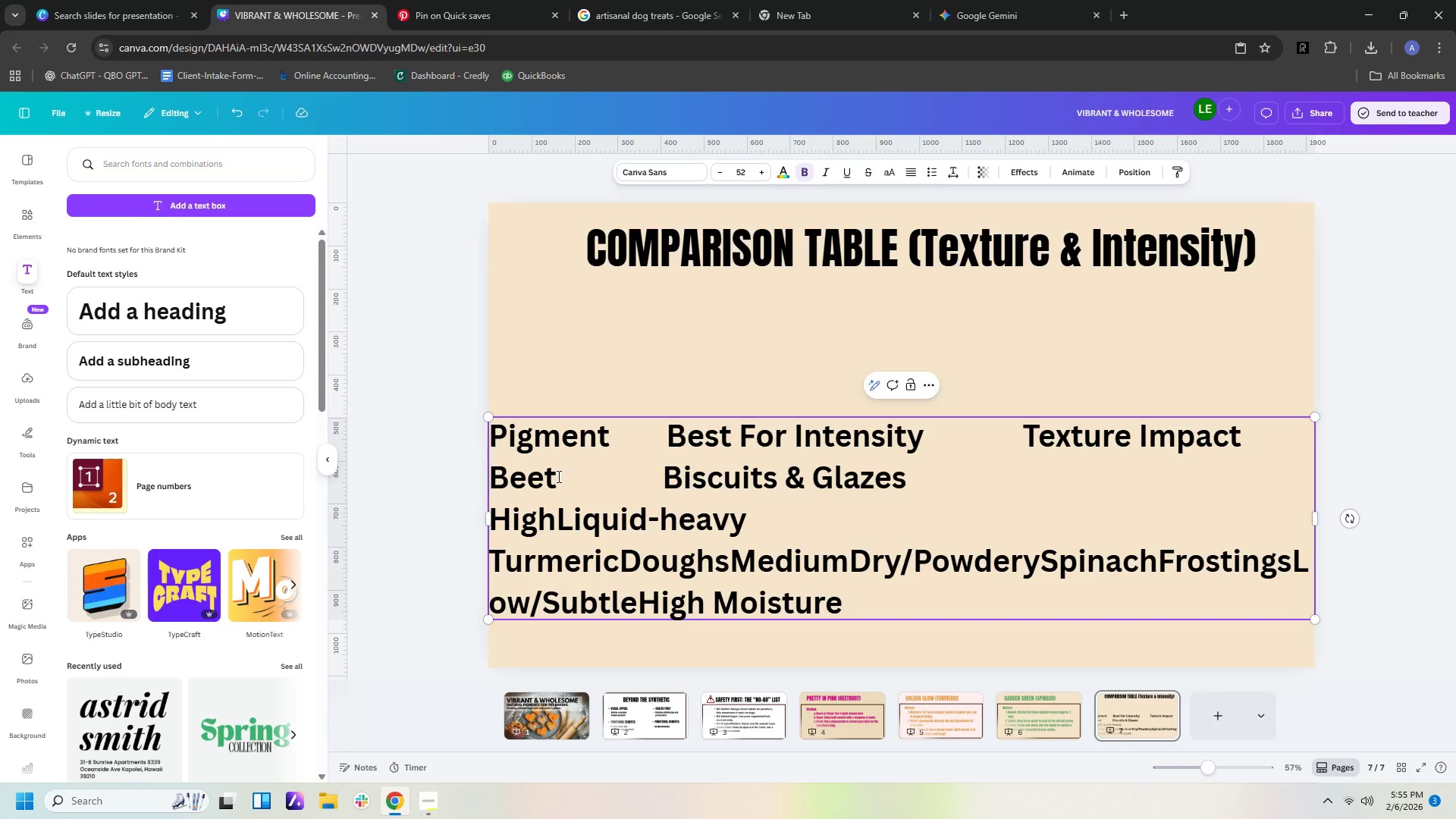 
key(Space)
 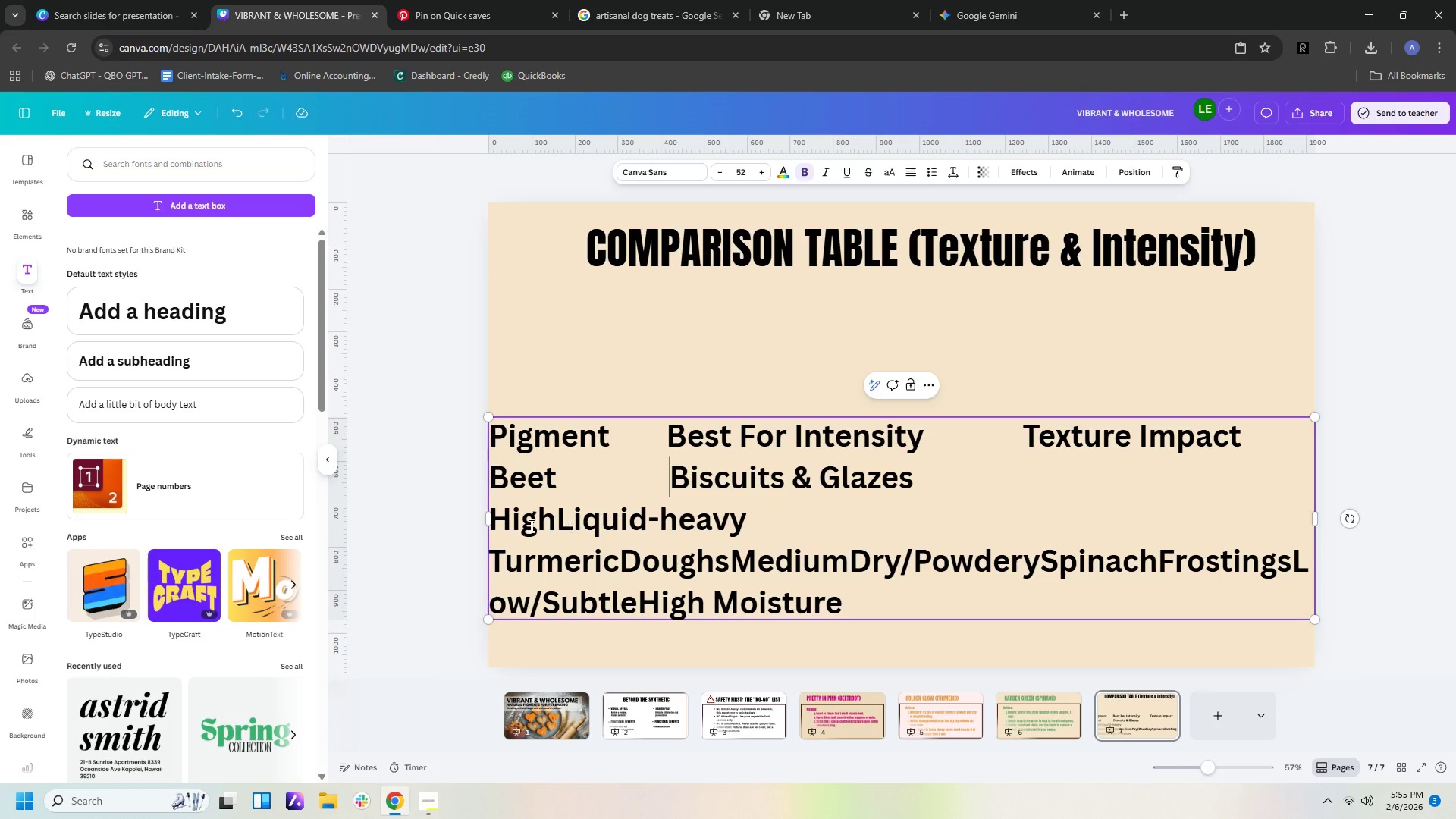 
left_click([502, 522])
 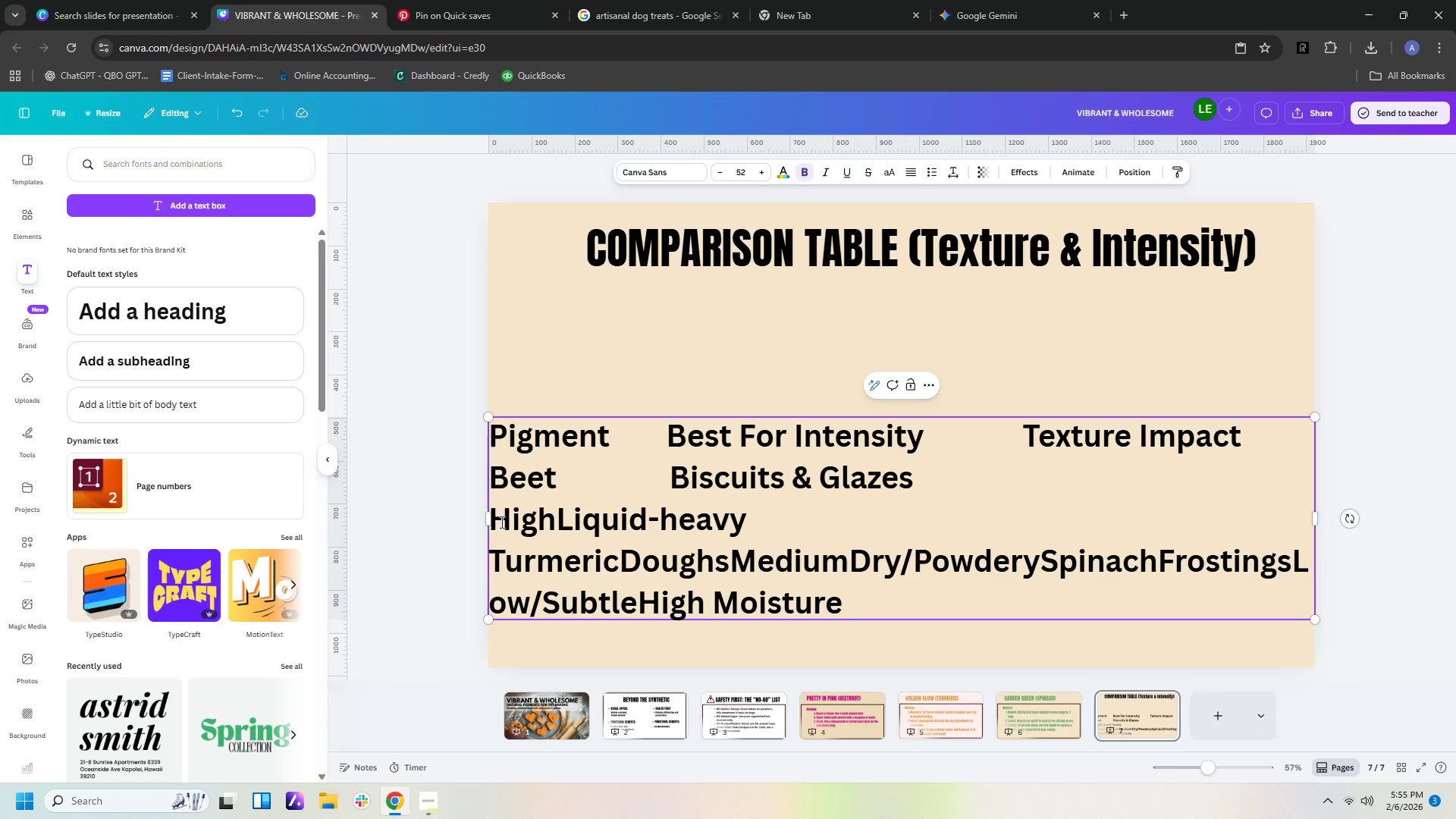 
key(ArrowLeft)
 